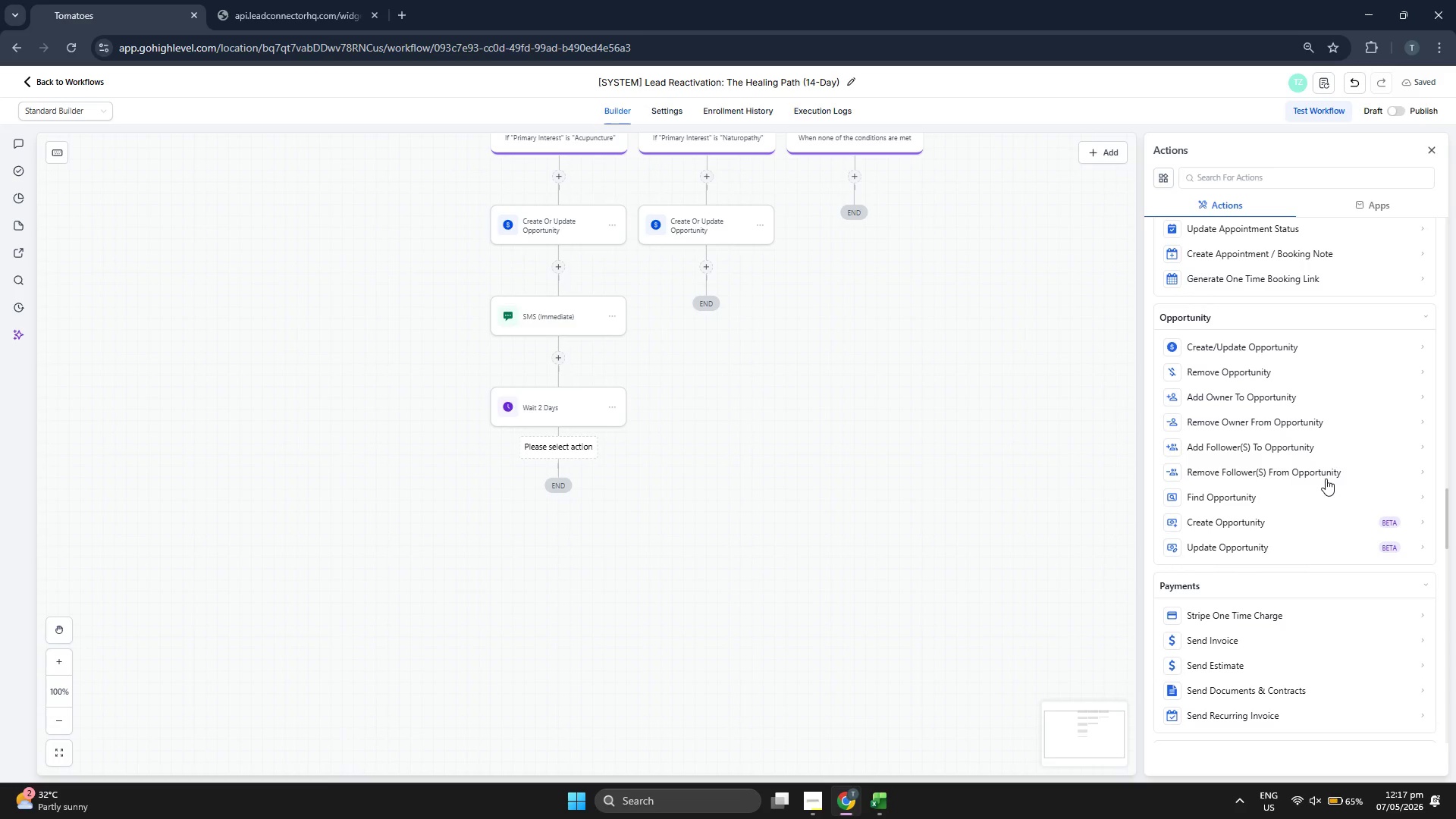 
scroll: coordinate [1326, 478], scroll_direction: up, amount: 22.0
 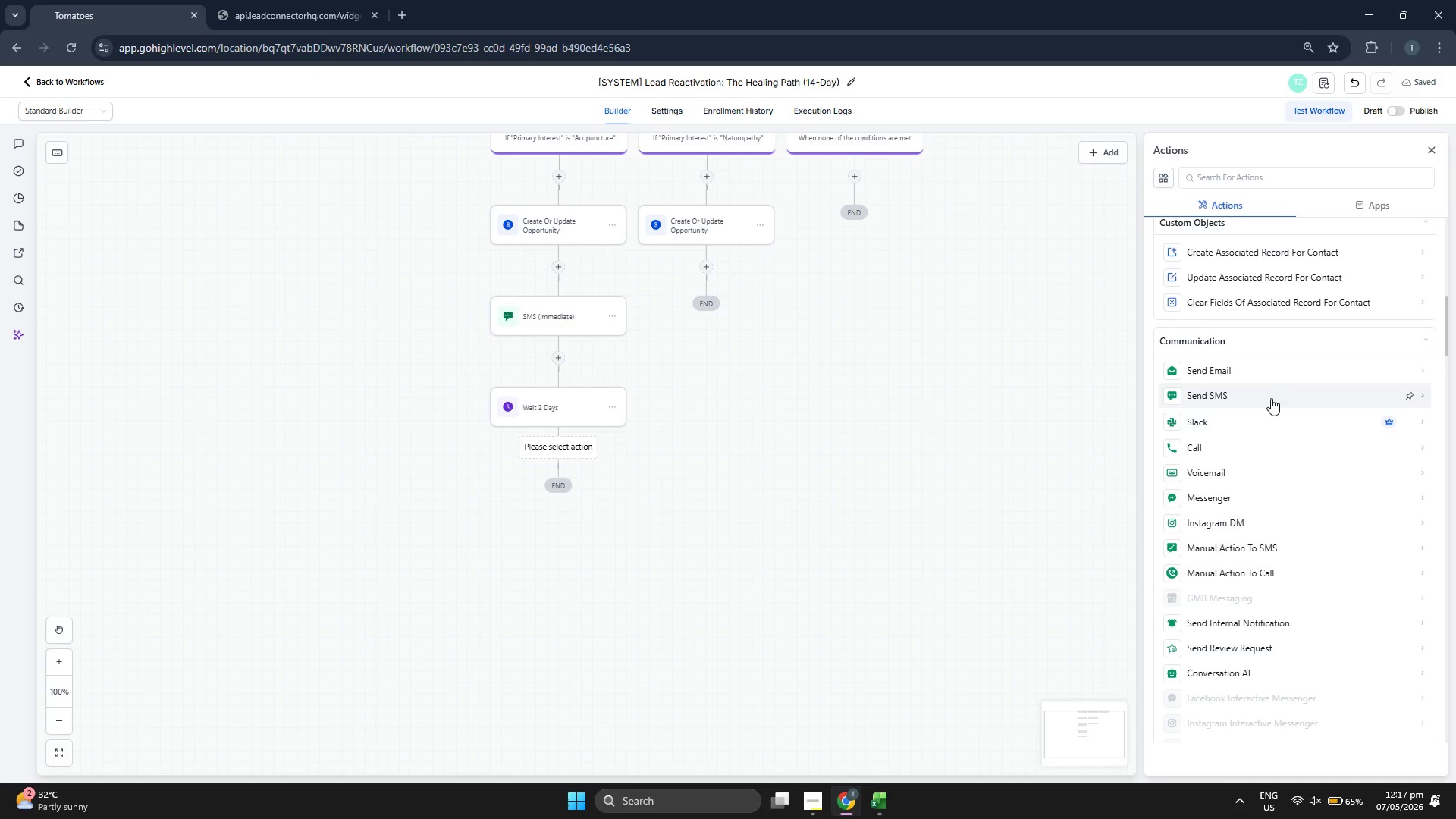 
left_click([1271, 373])
 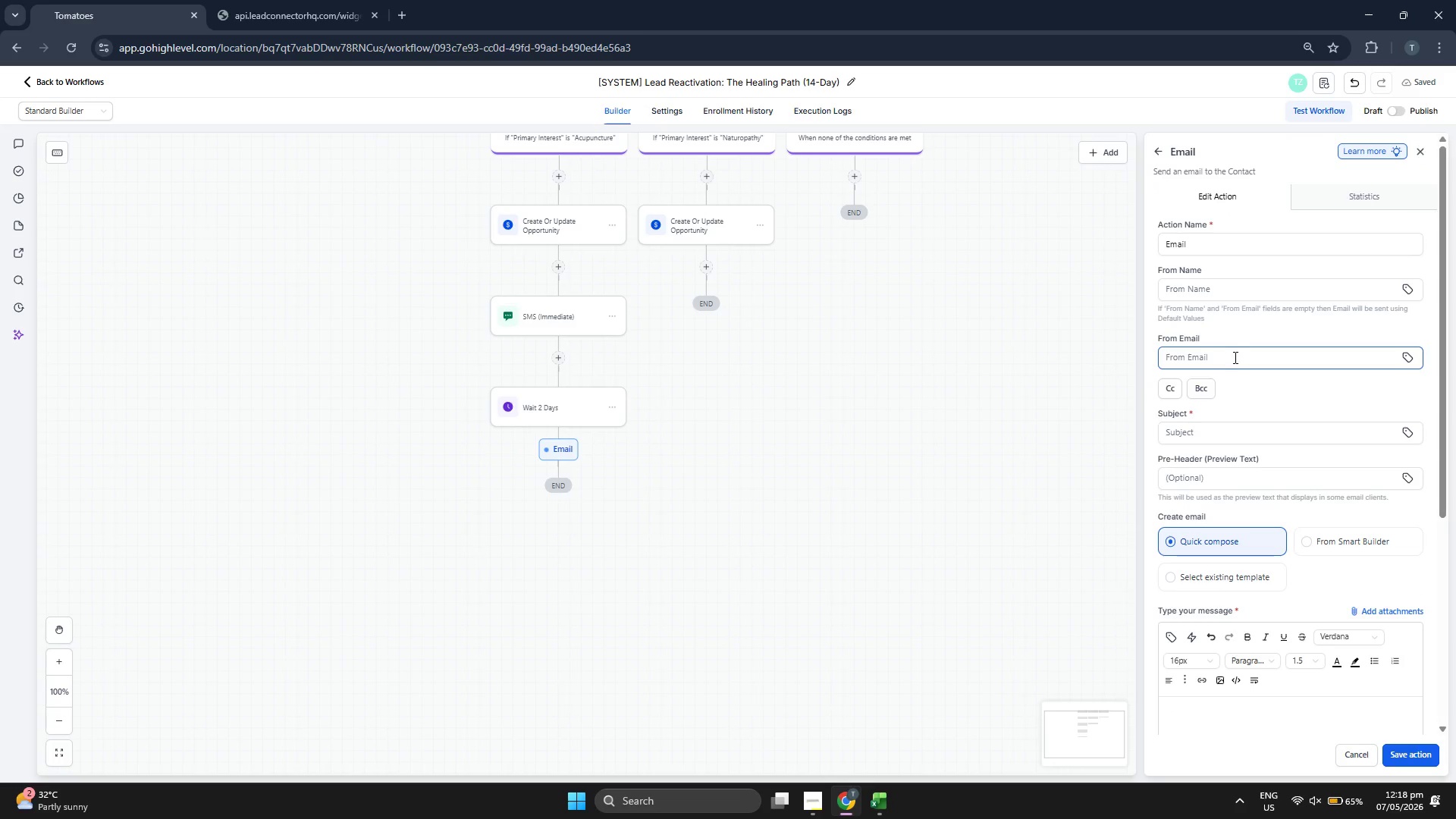 
left_click([1237, 243])
 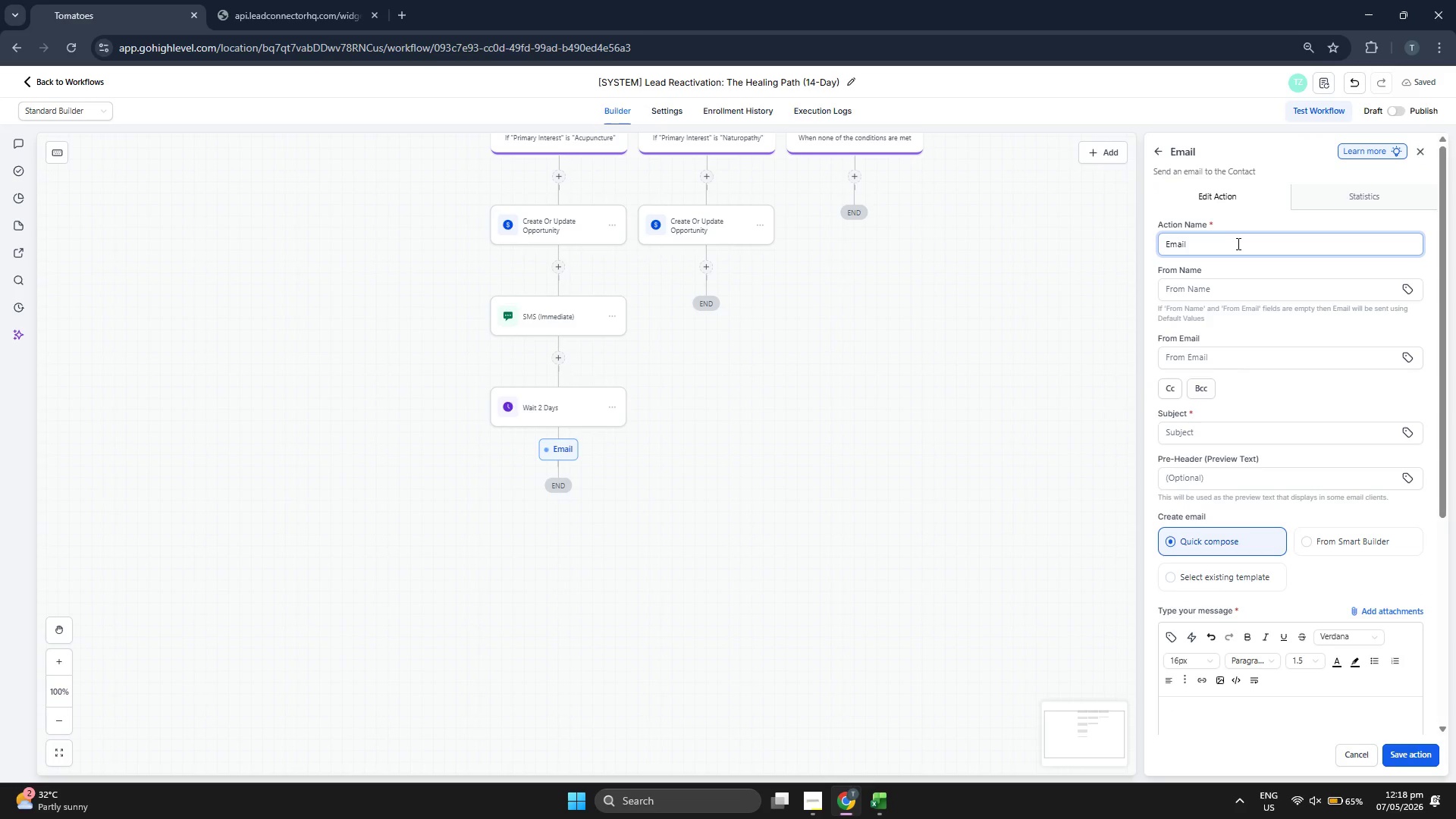 
key(ArrowLeft)
 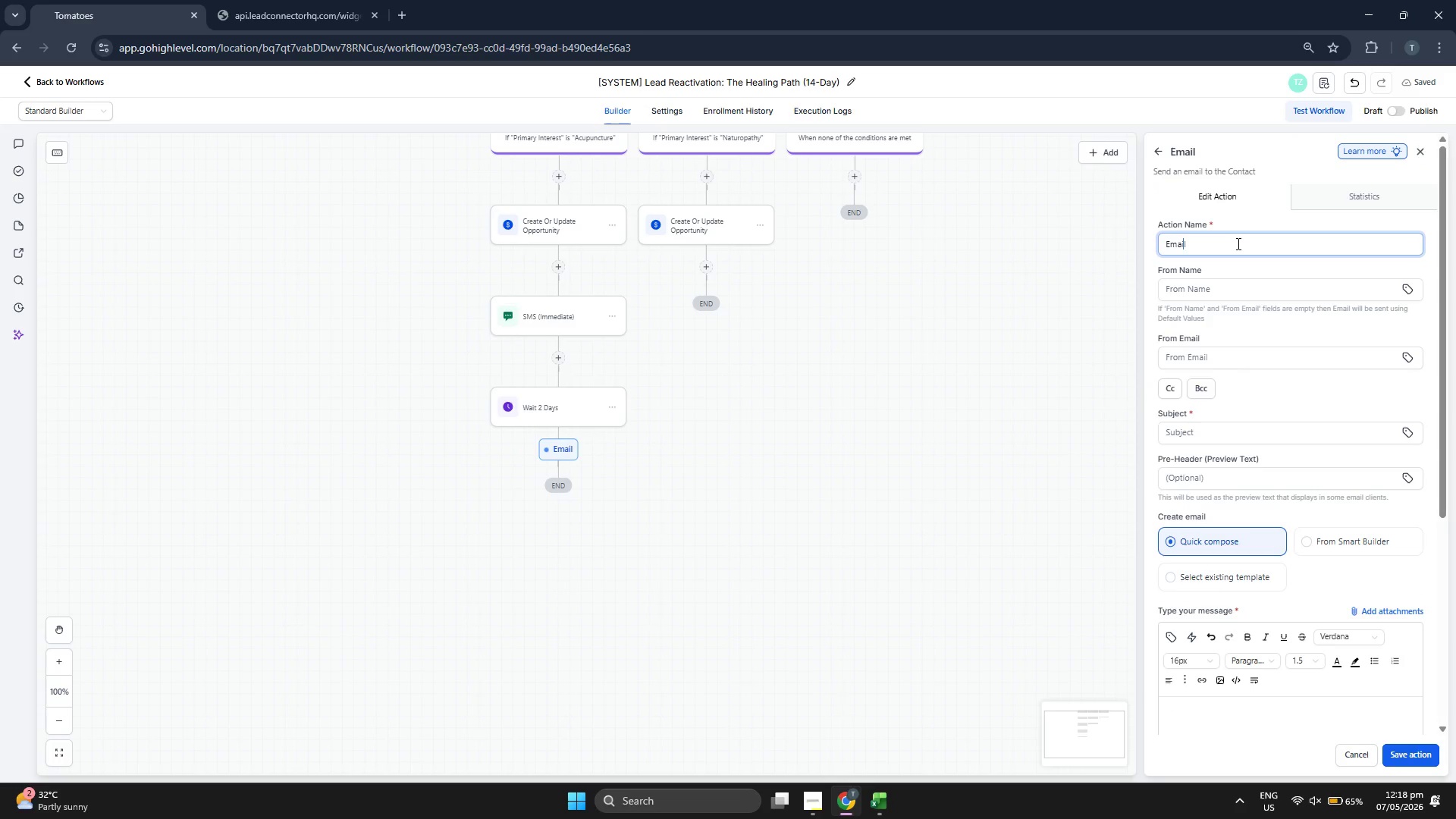 
key(ArrowLeft)
 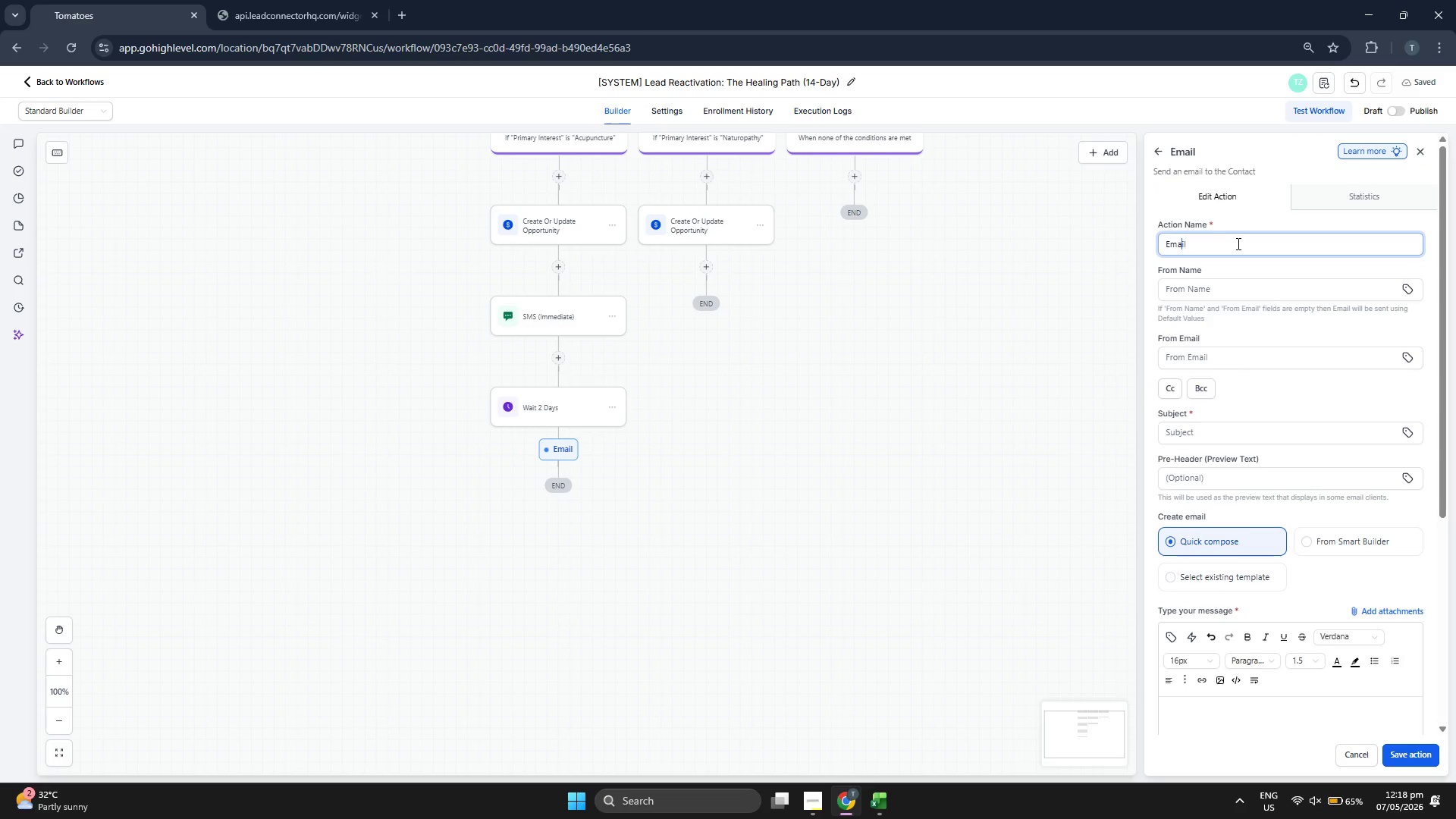 
key(ArrowLeft)
 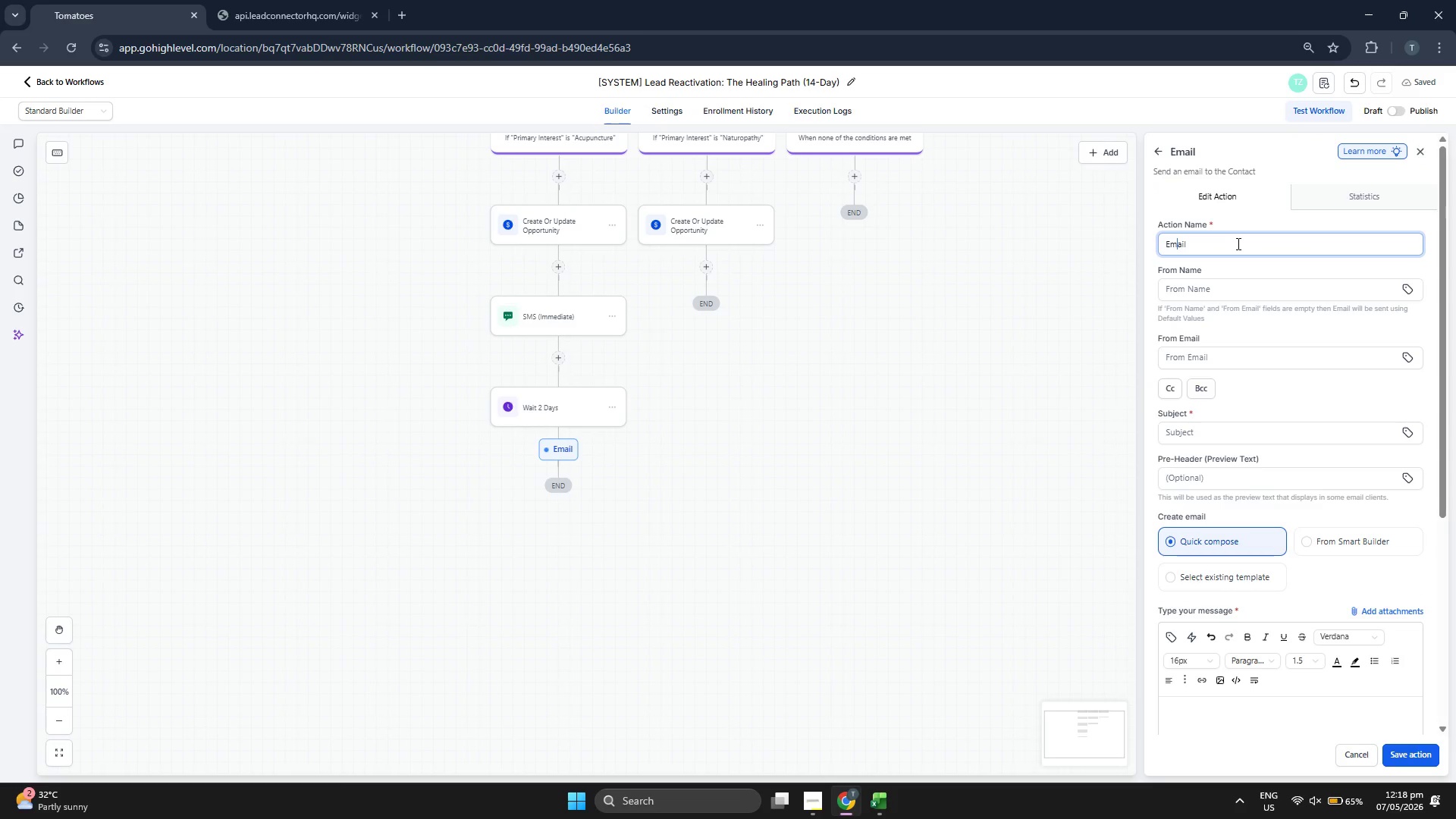 
key(ArrowRight)
 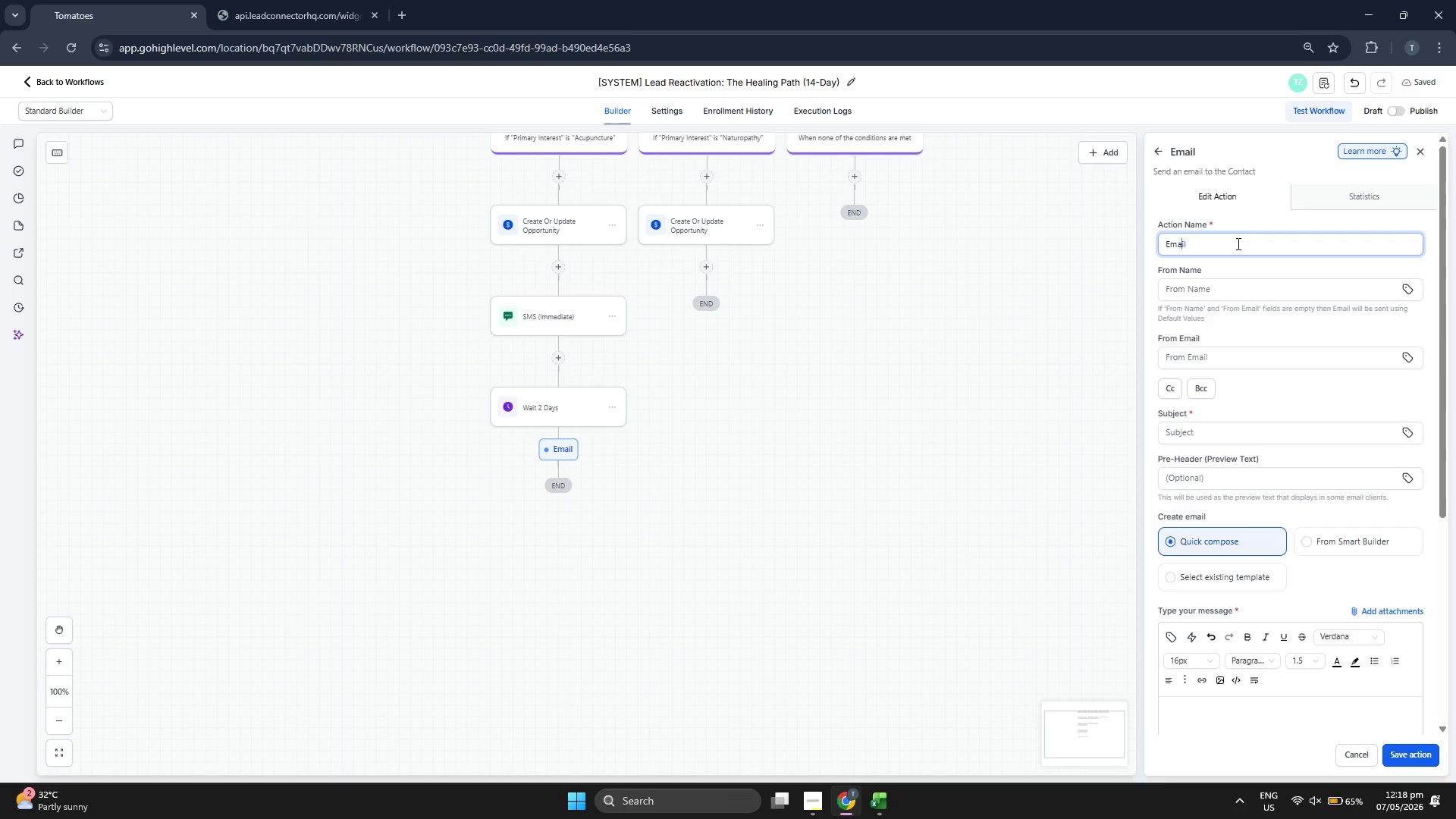 
key(ArrowRight)
 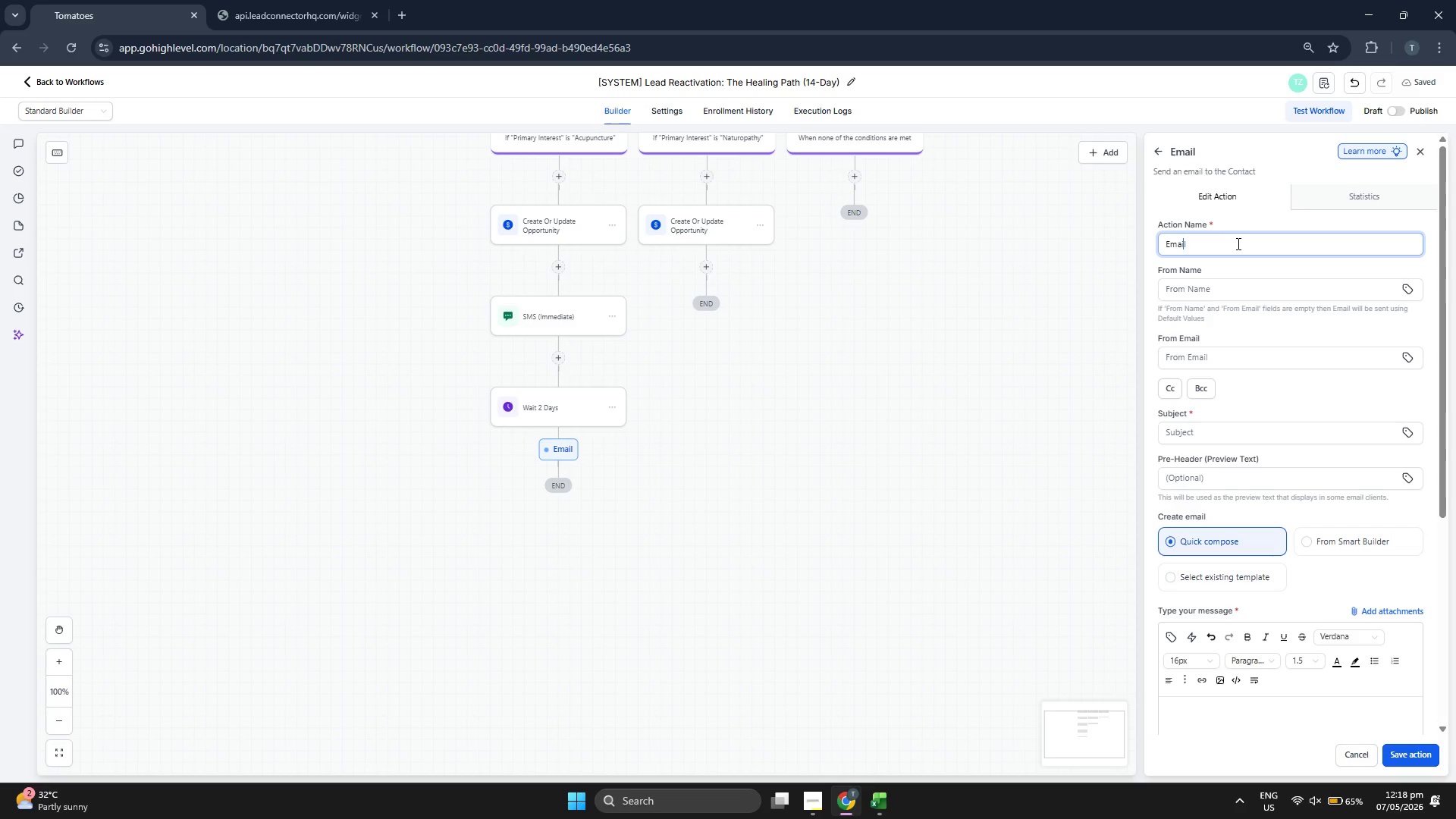 
key(ArrowRight)
 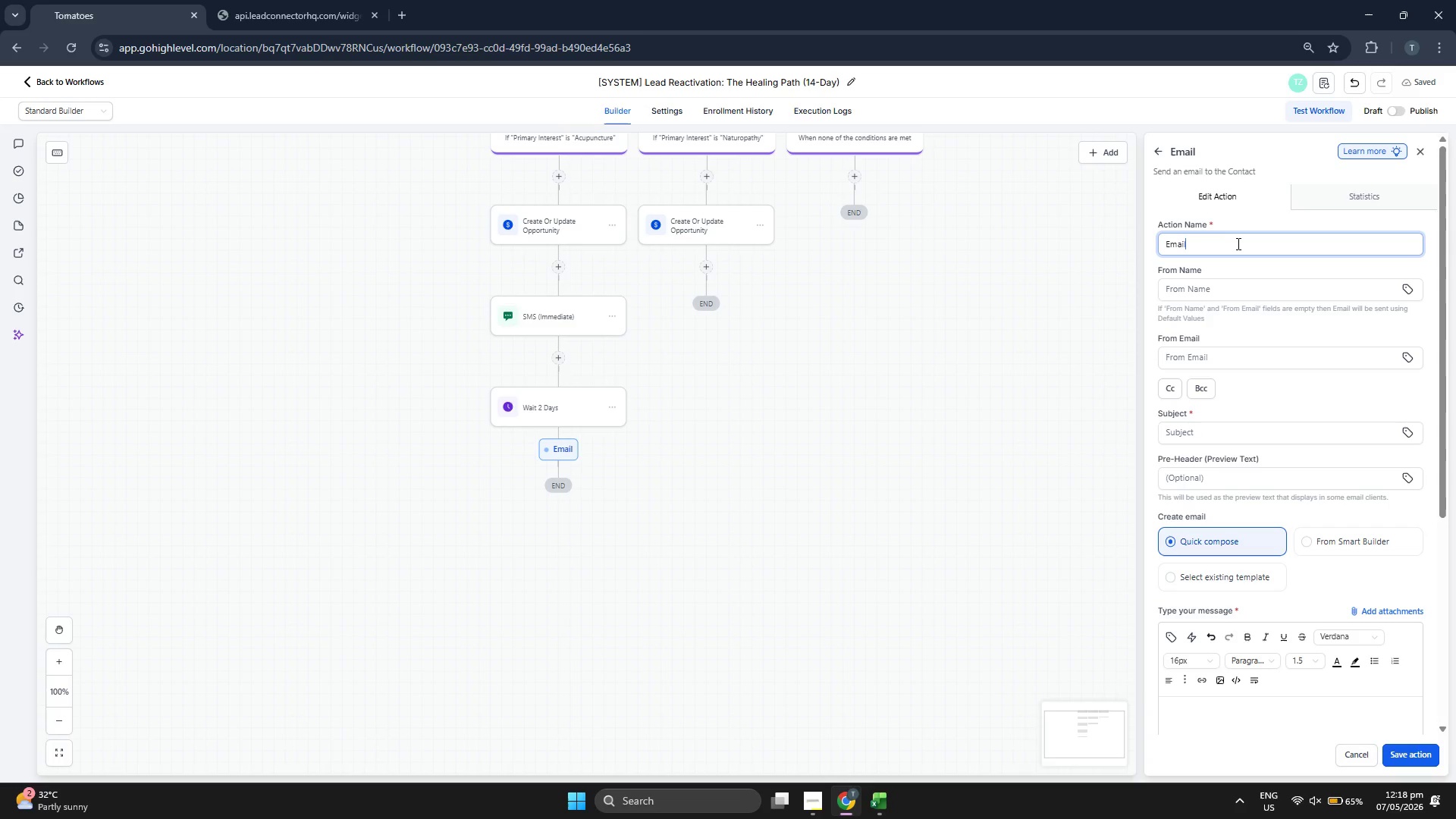 
type( (Touch 2))
 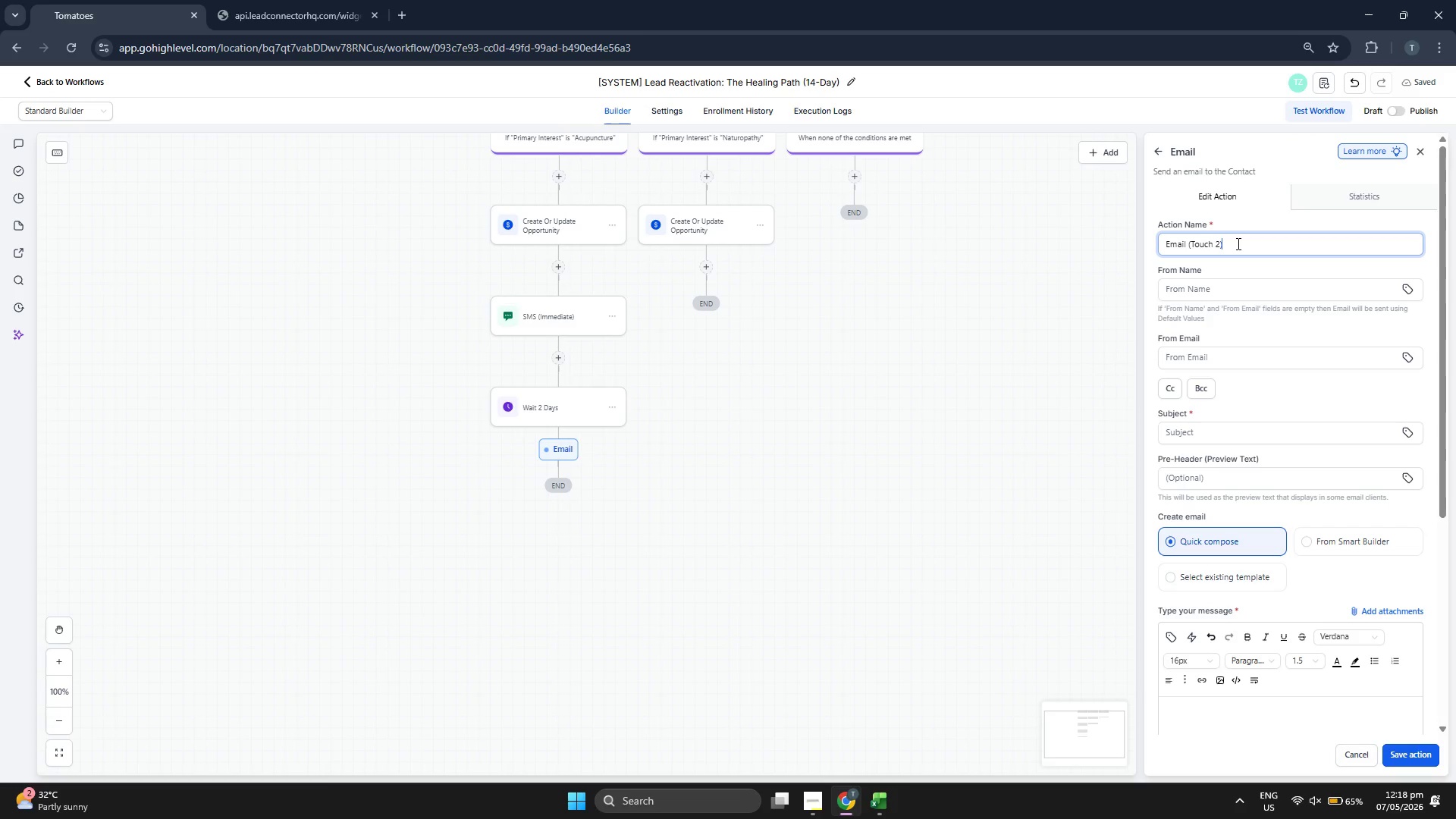 
key(Backspace)
key(Backspace)
key(Backspace)
key(Backspace)
key(Backspace)
key(Backspace)
key(Backspace)
key(Backspace)
key(Backspace)
type(Touchj )
key(Backspace)
key(Backspace)
type( 2: 2-DAY)
key(Backspace)
key(Backspace)
type(ay Delay)
 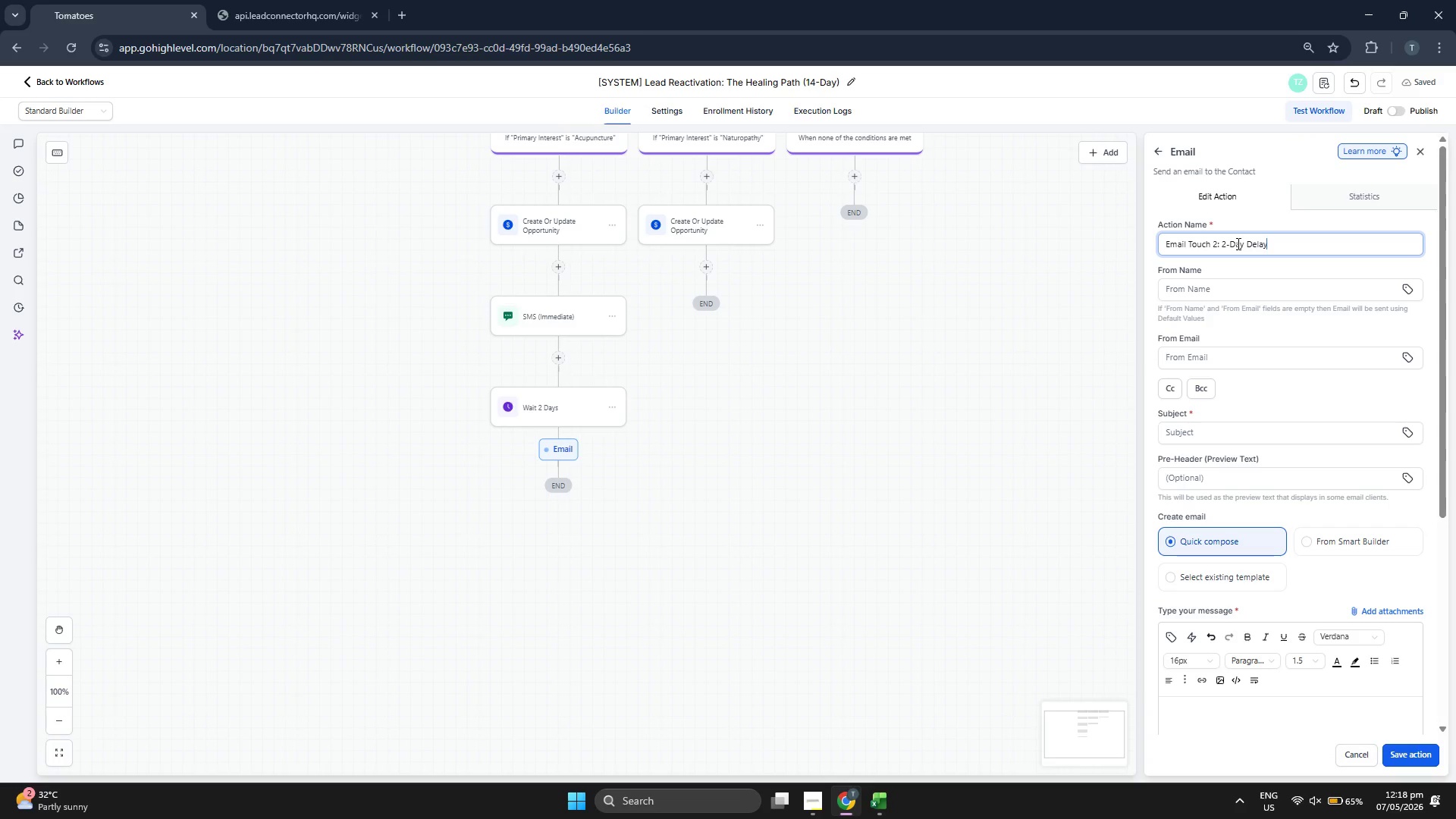 
scroll: coordinate [1321, 416], scroll_direction: down, amount: 2.0
 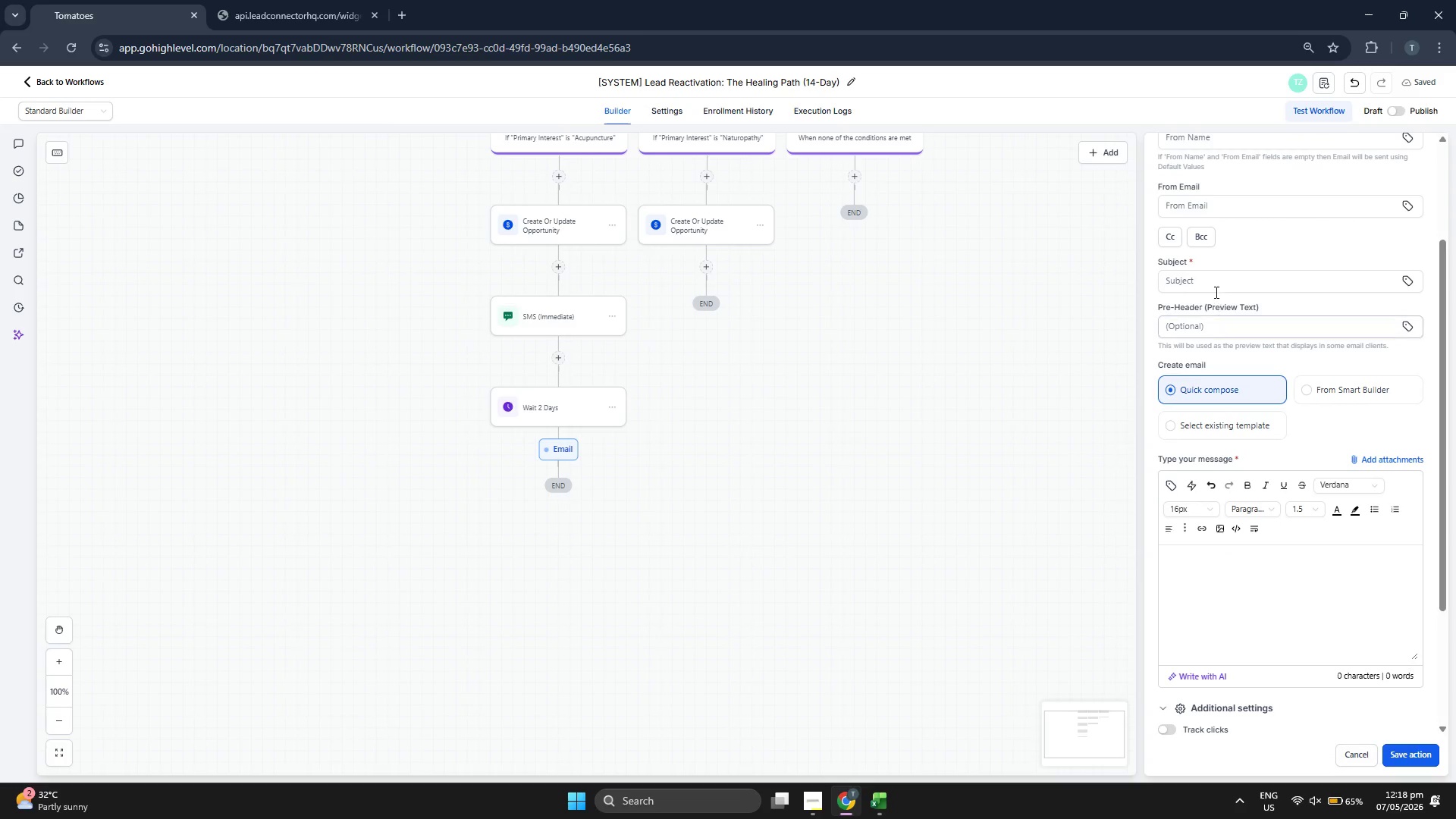 
left_click([1215, 284])
 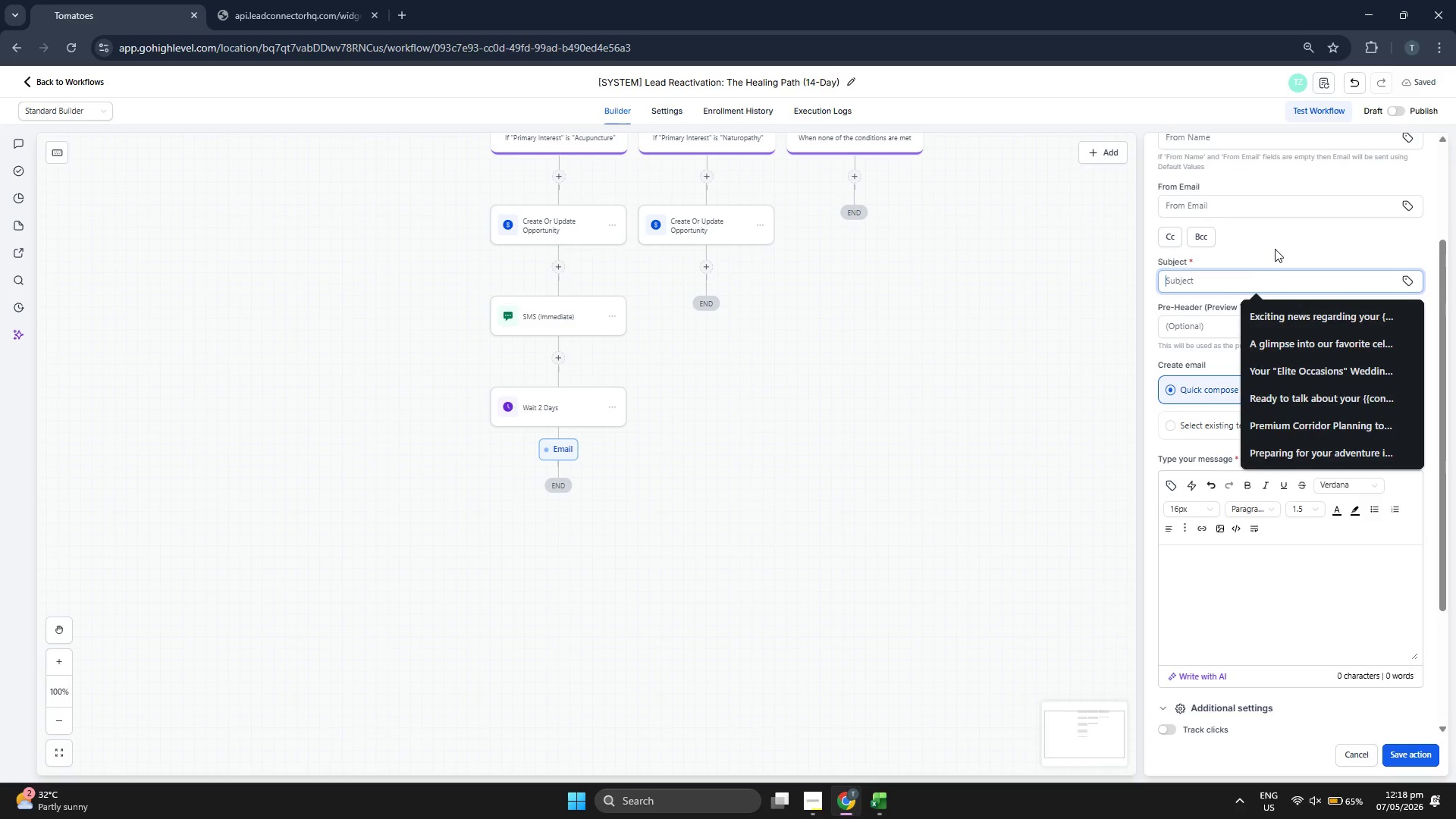 
type(RE)
key(Backspace)
key(Backspace)
type(Ree=)
key(Backspace)
type(c)
key(Backspace)
key(Backspace)
type(connecting )
key(Backspace)
type(: Your Path to)
key(Backspace)
key(Backspace)
key(Backspace)
key(Backspace)
key(Backspace)
key(Backspace)
key(Backspace)
type(path to balance)
key(Backspace)
type(e, )
 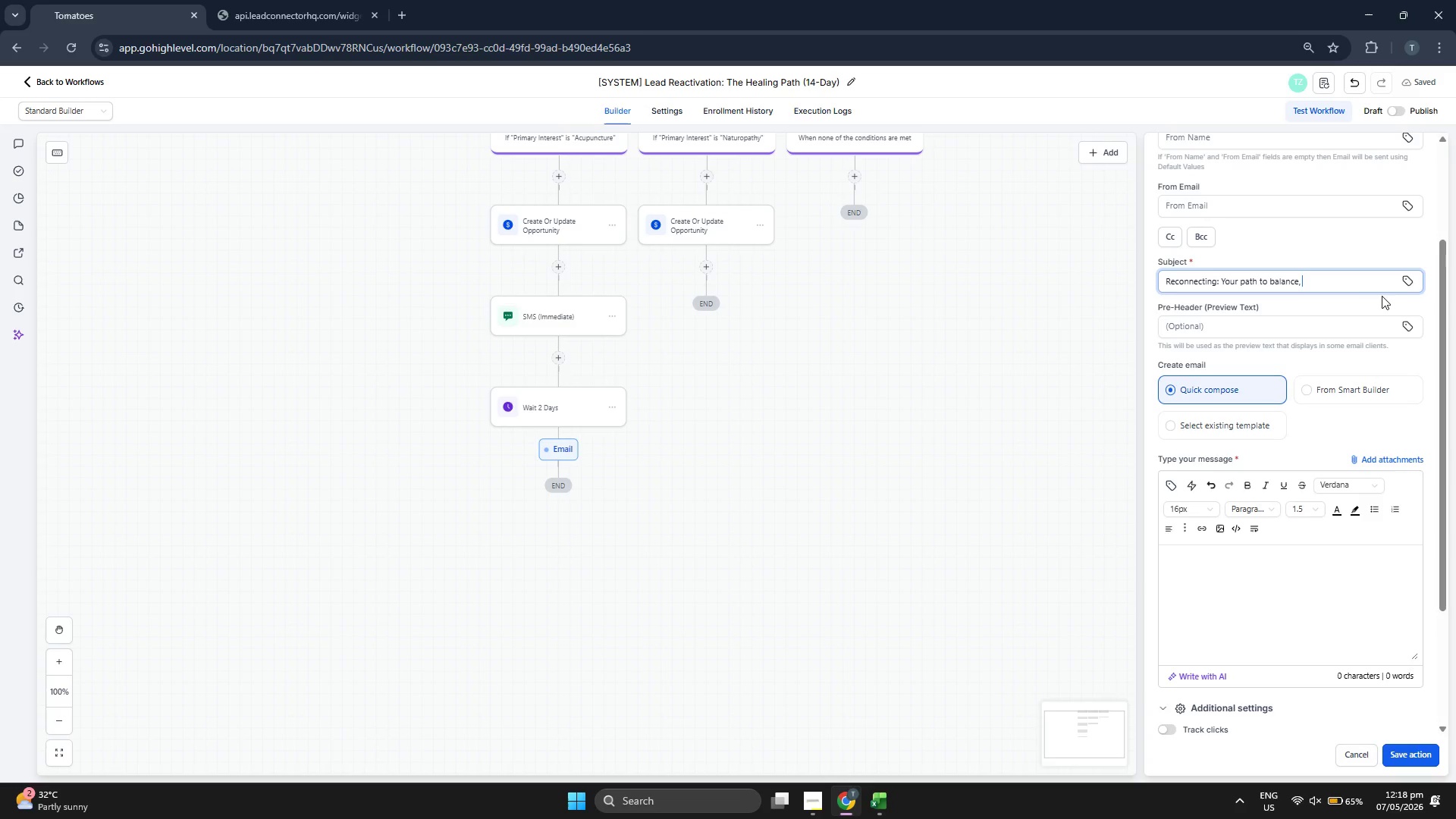 
left_click([1414, 282])
 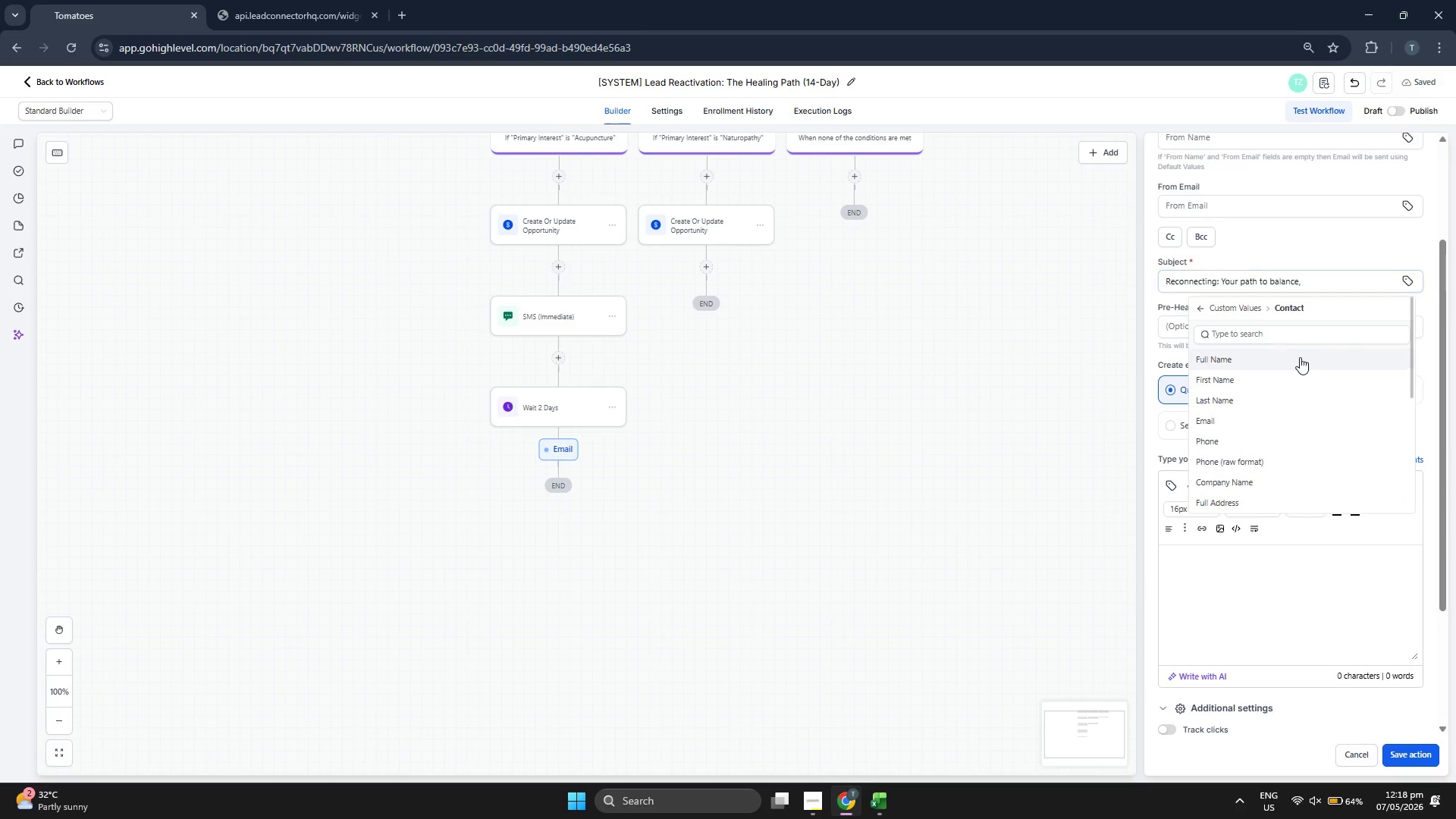 
left_click([1286, 387])
 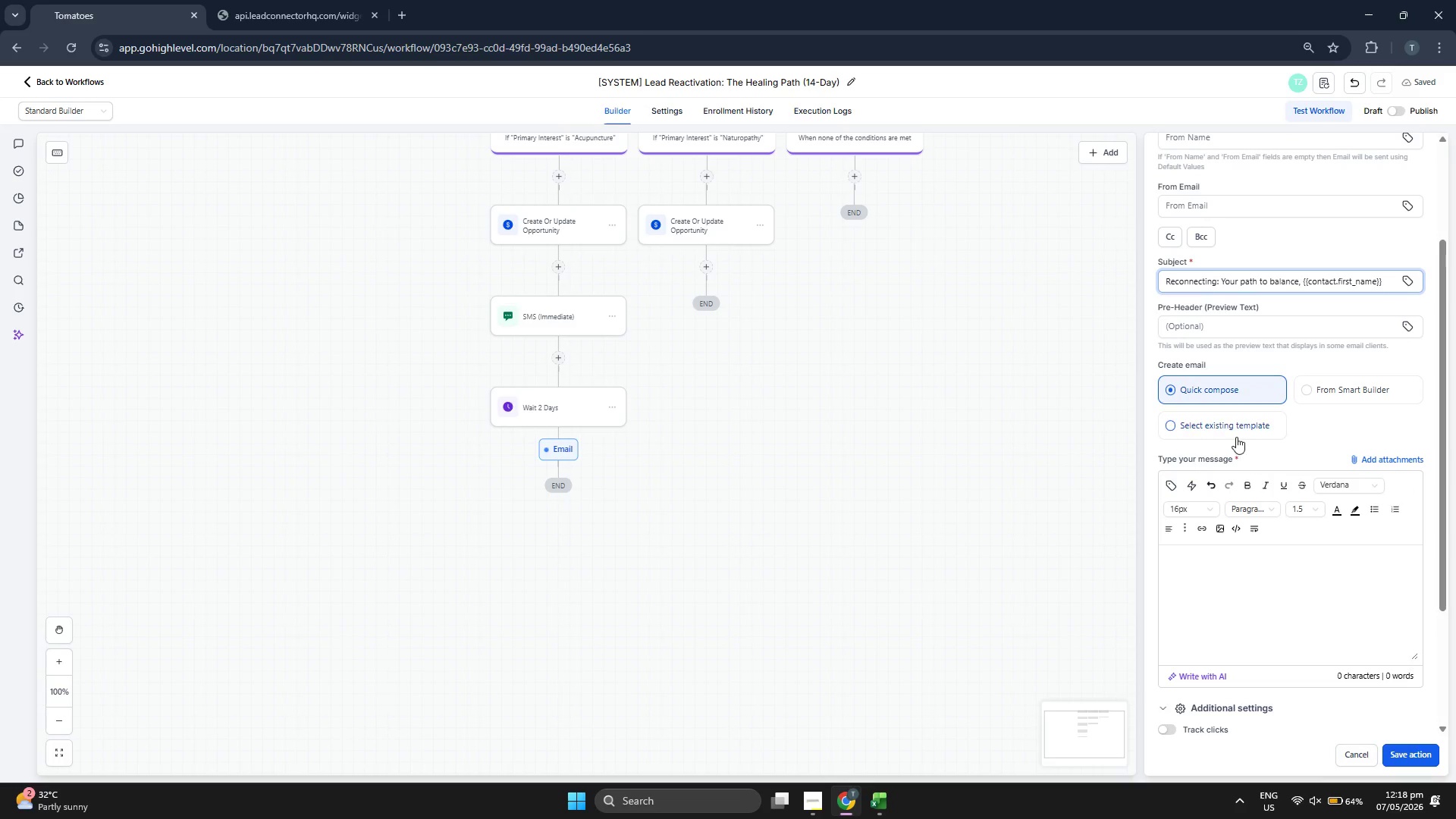 
left_click([1235, 432])
 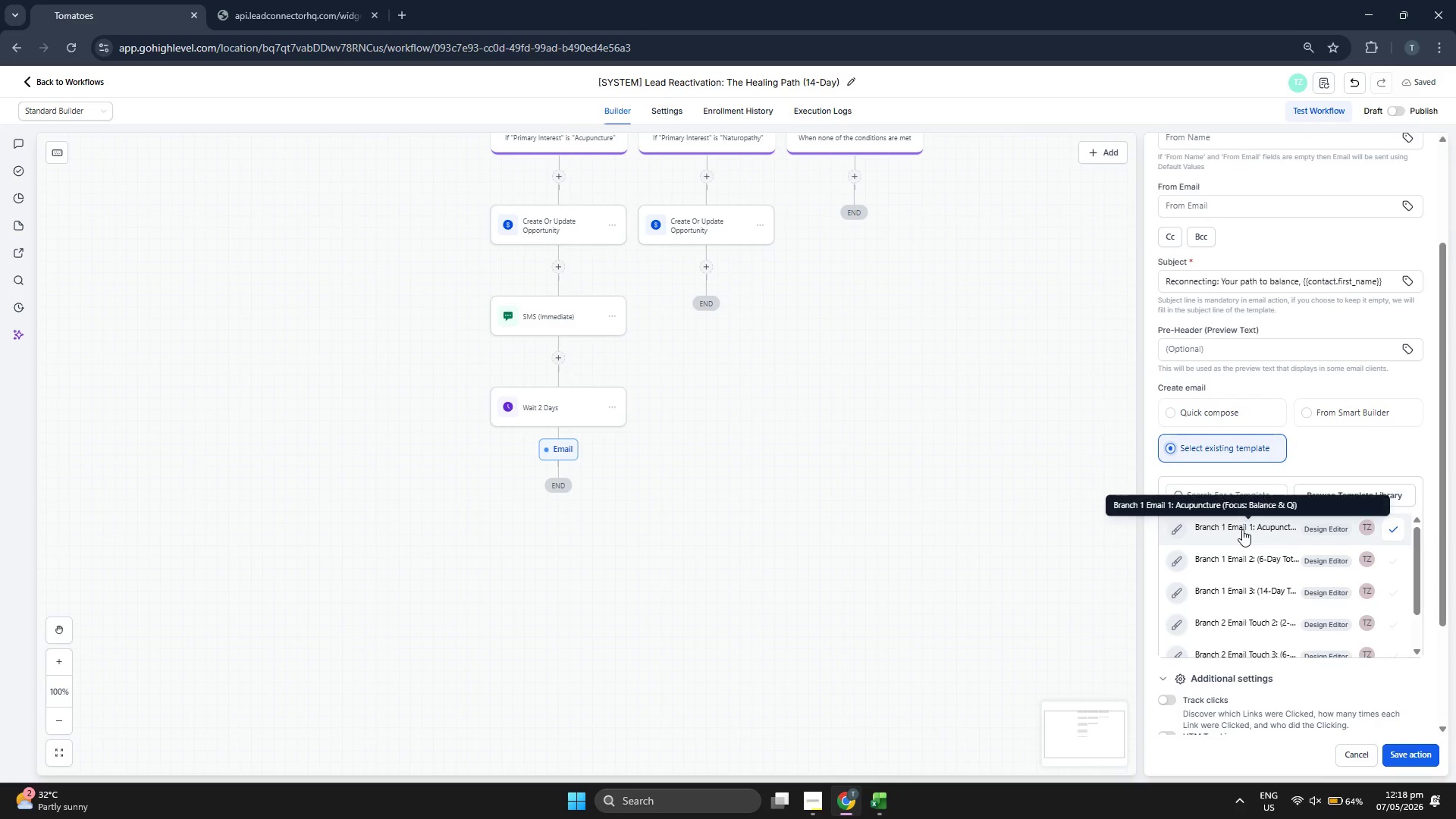 
left_click([1242, 529])
 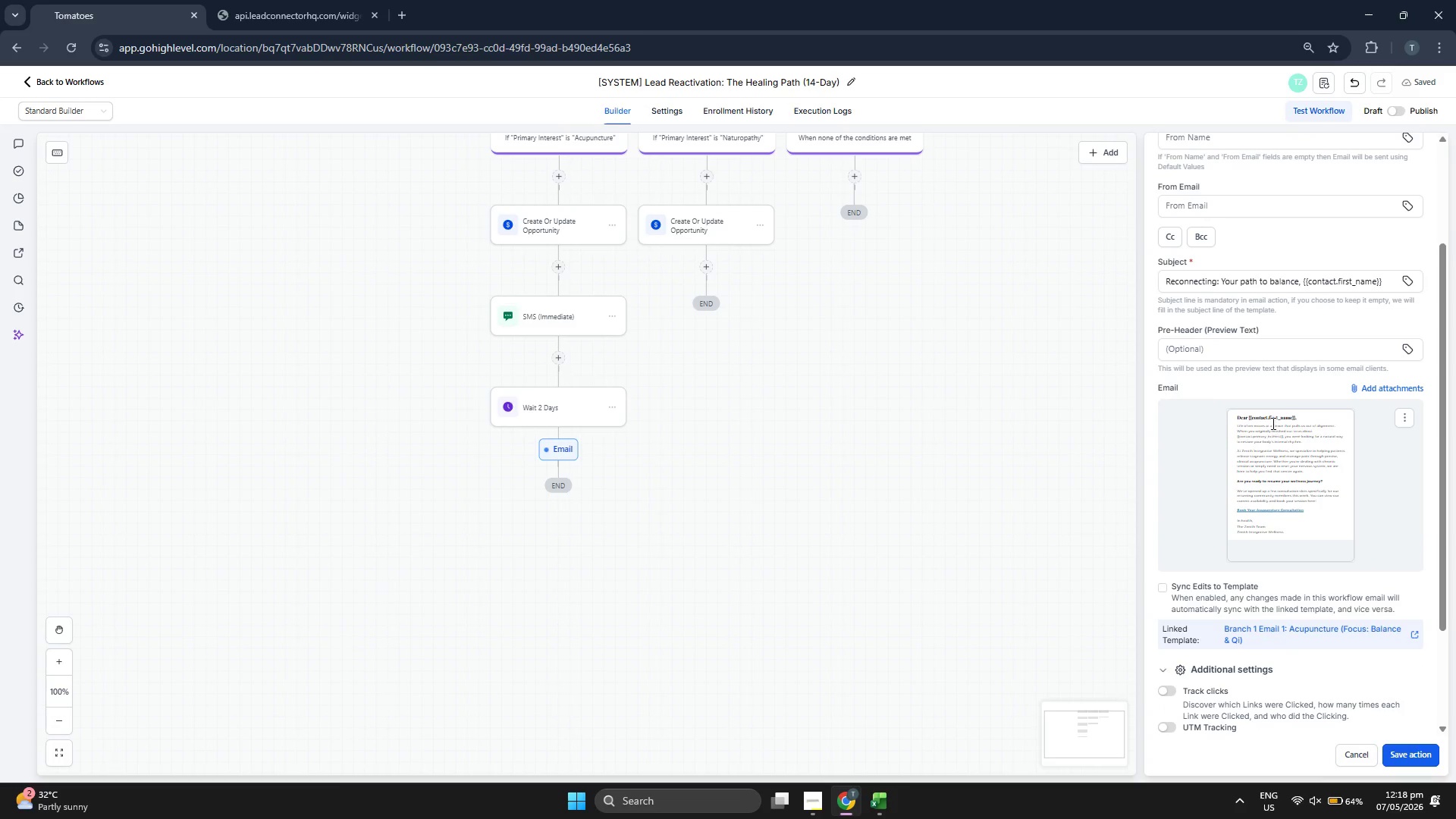 
scroll: coordinate [1280, 398], scroll_direction: down, amount: 5.0
 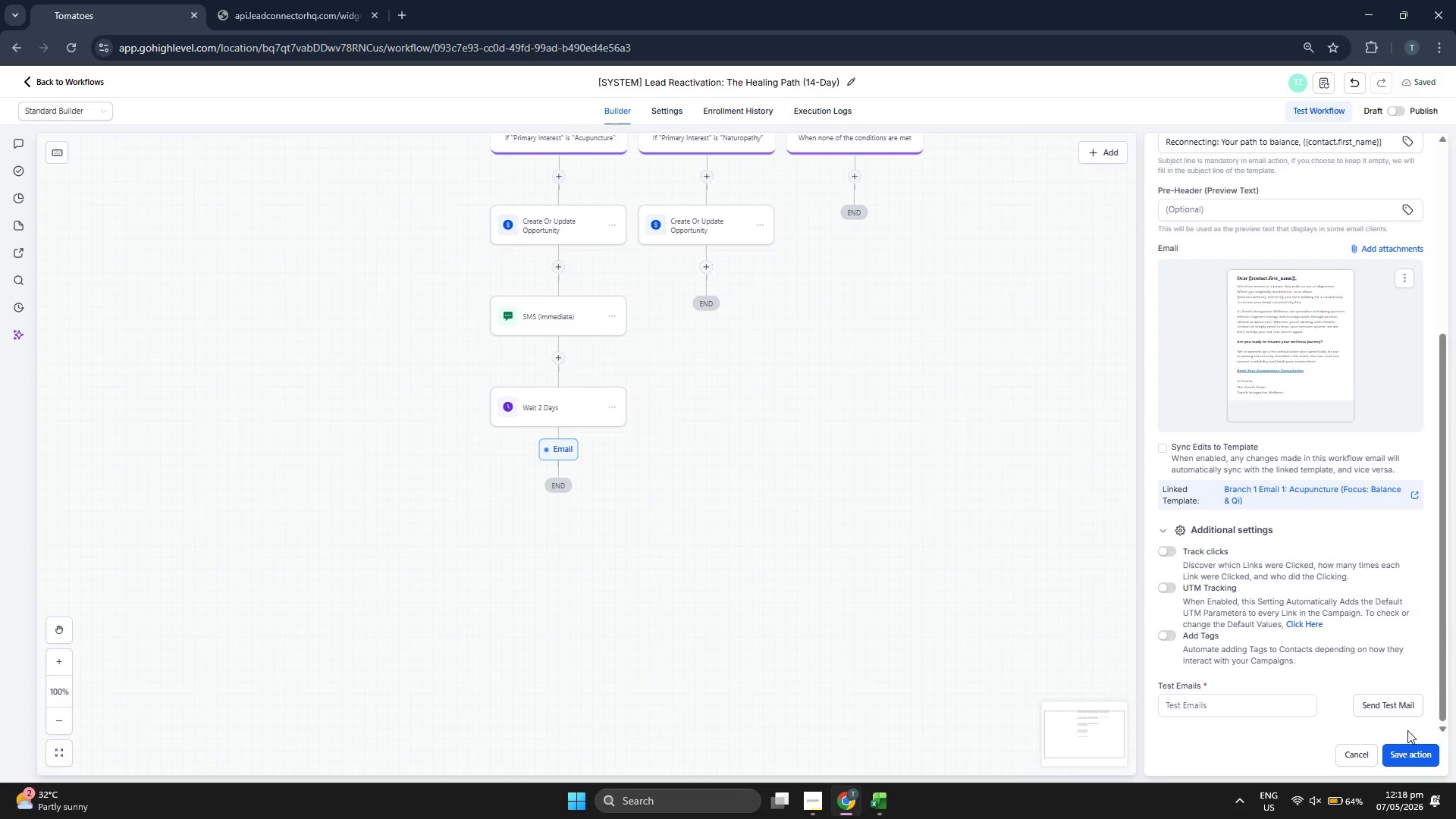 
left_click([1410, 745])
 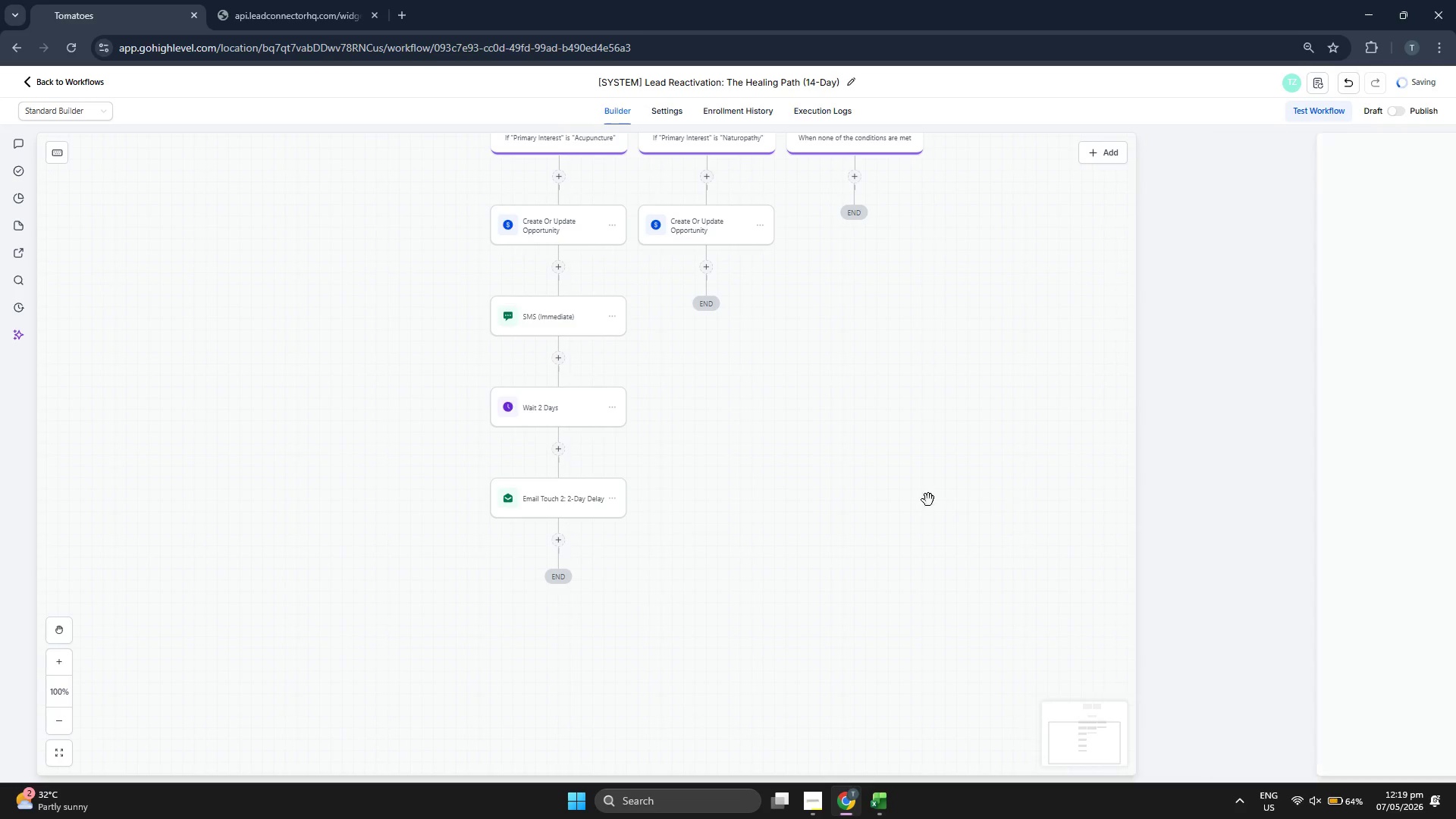 
left_click_drag(start_coordinate=[890, 496], to_coordinate=[900, 423])
 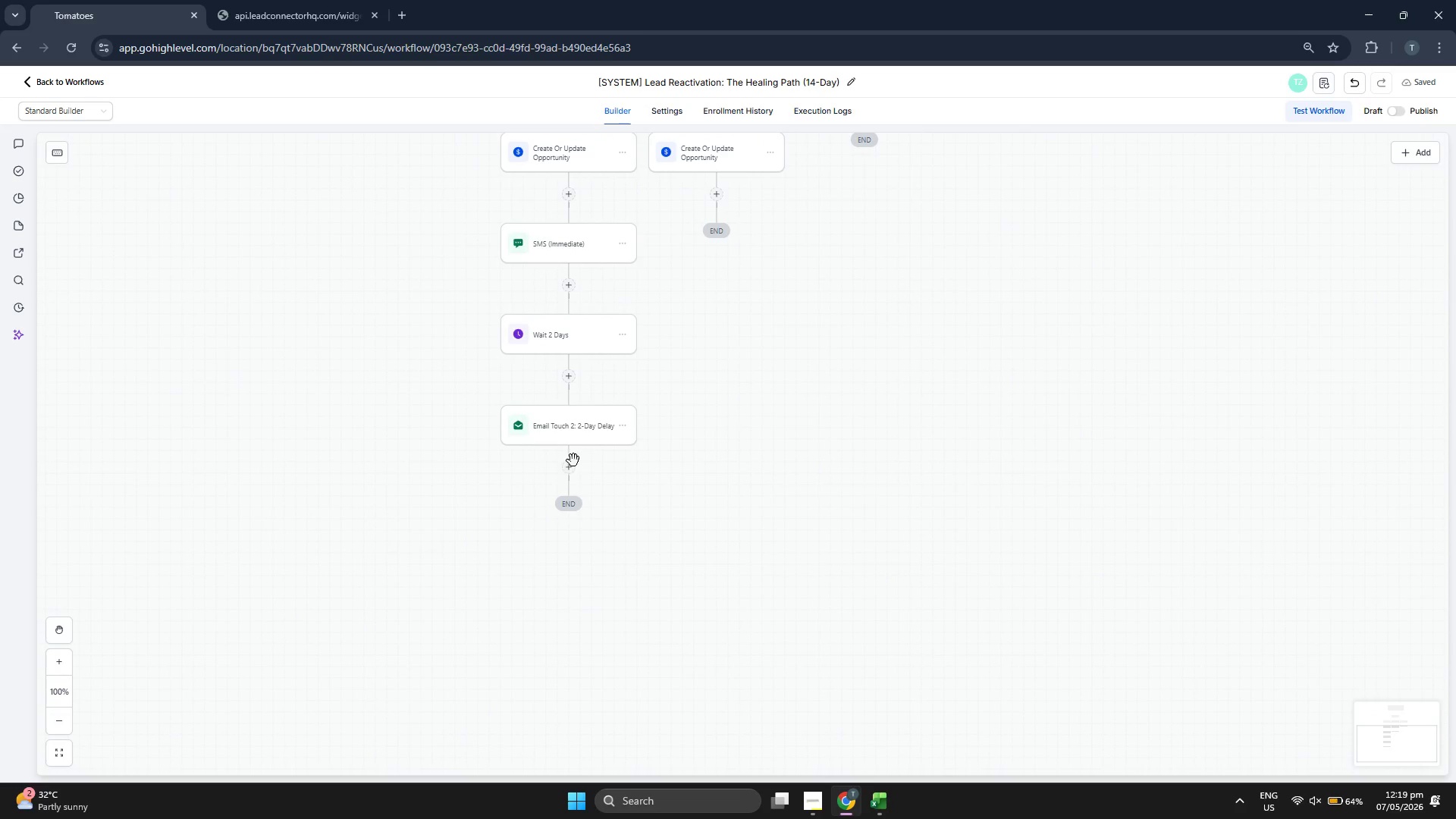 
left_click([571, 461])
 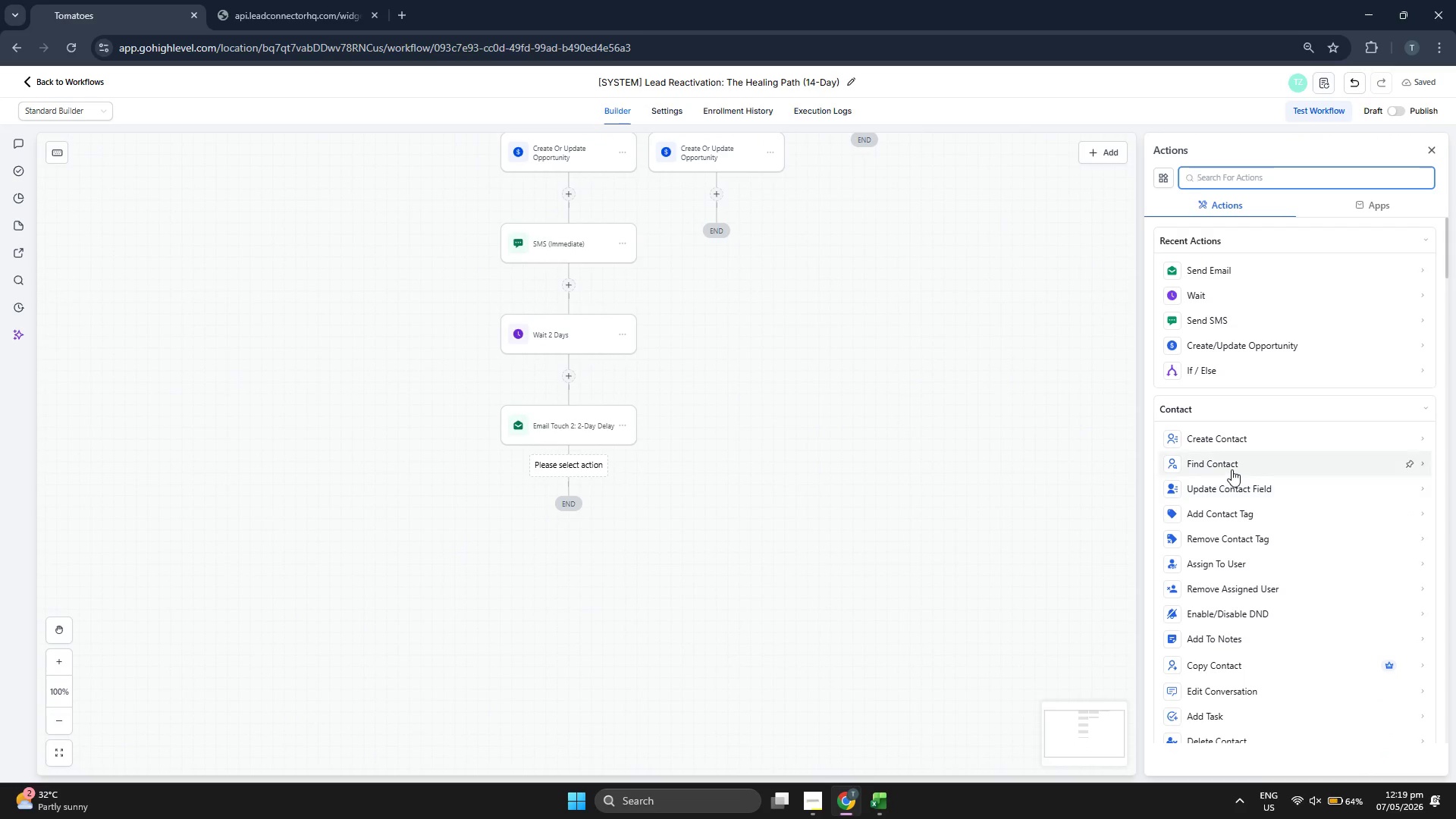 
scroll: coordinate [1232, 469], scroll_direction: down, amount: 9.0
 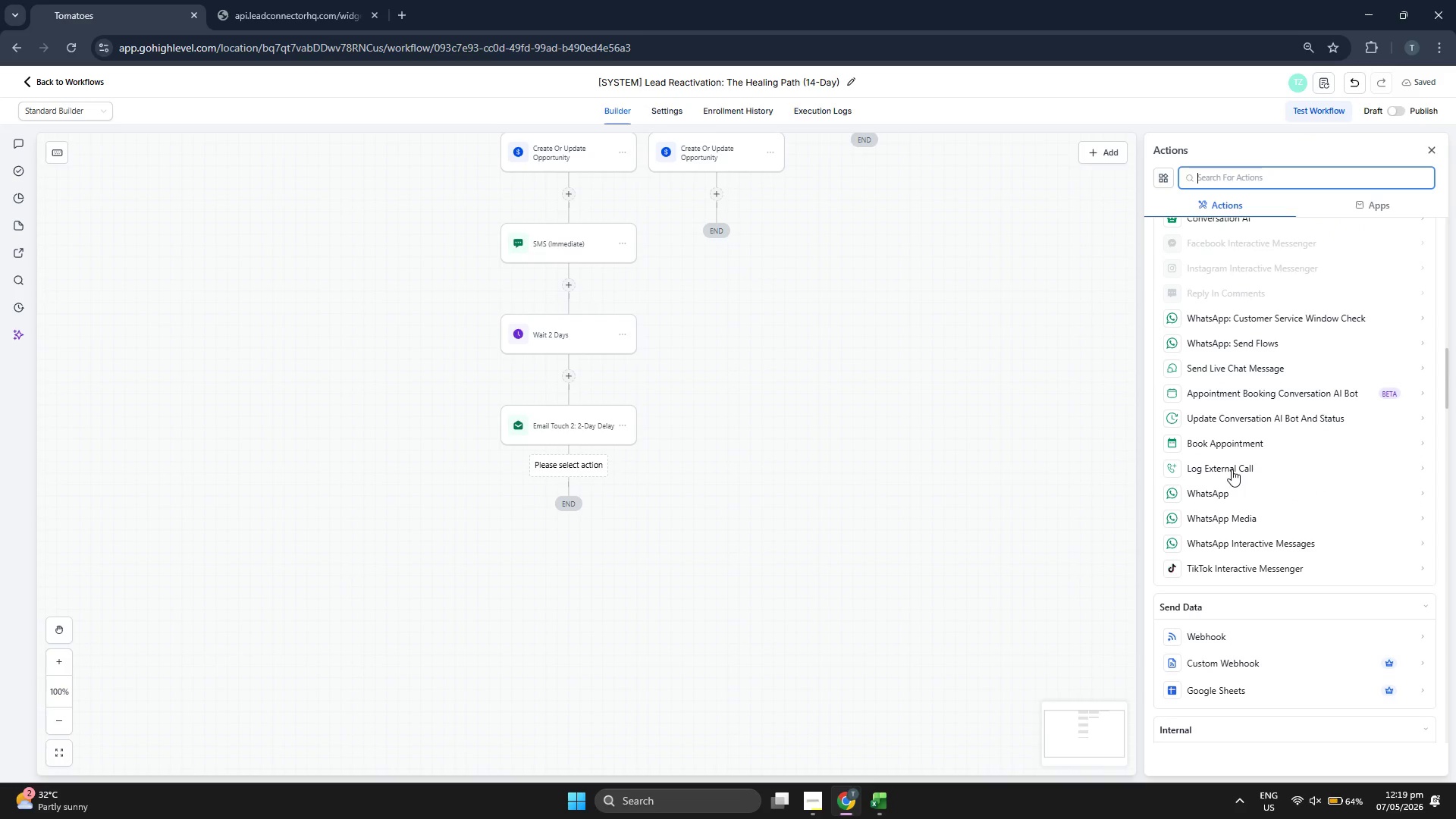 
scroll: coordinate [1232, 469], scroll_direction: down, amount: 2.0
 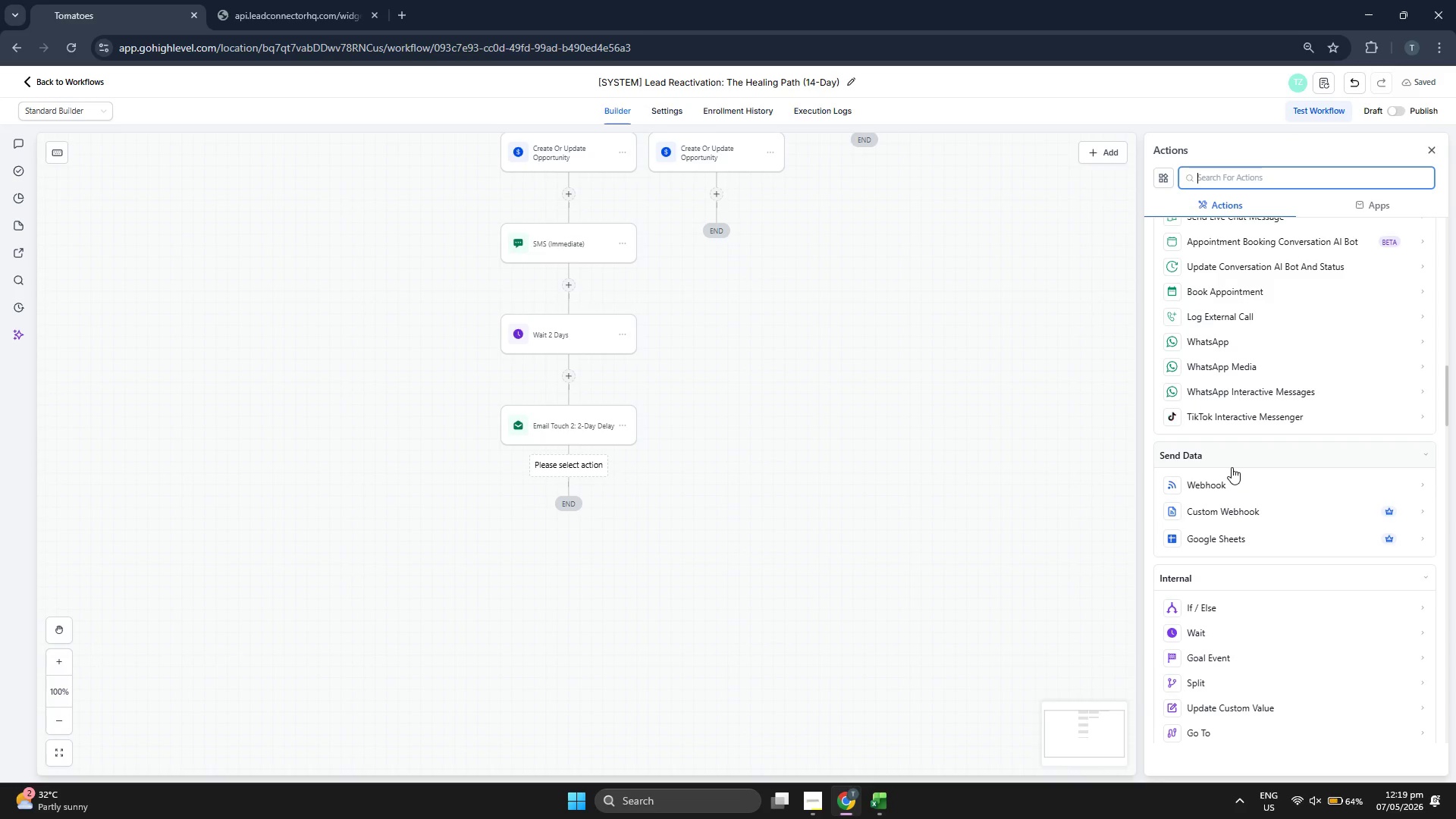 
wait(5.83)
 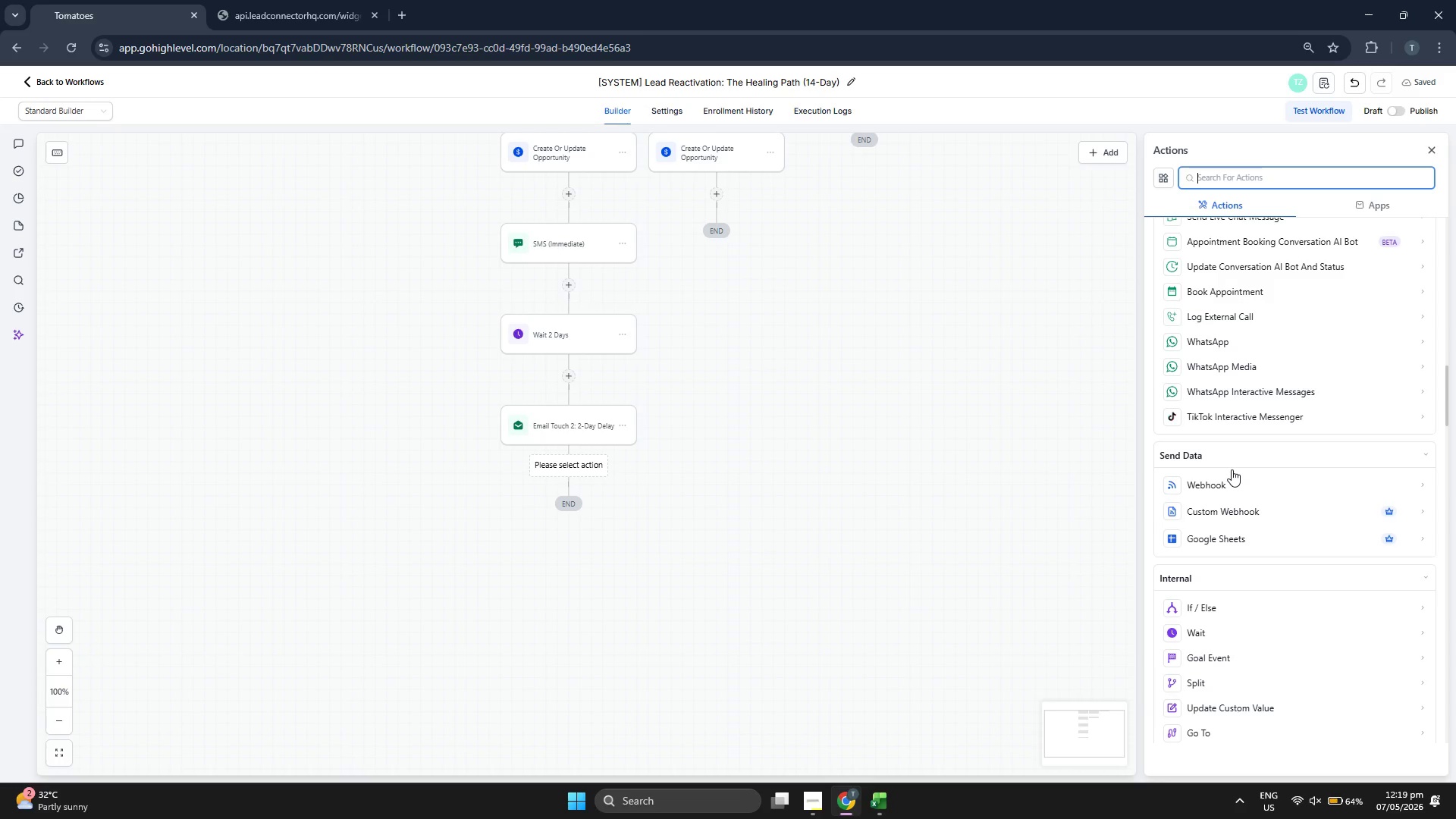 
scroll: coordinate [1234, 462], scroll_direction: down, amount: 4.0
 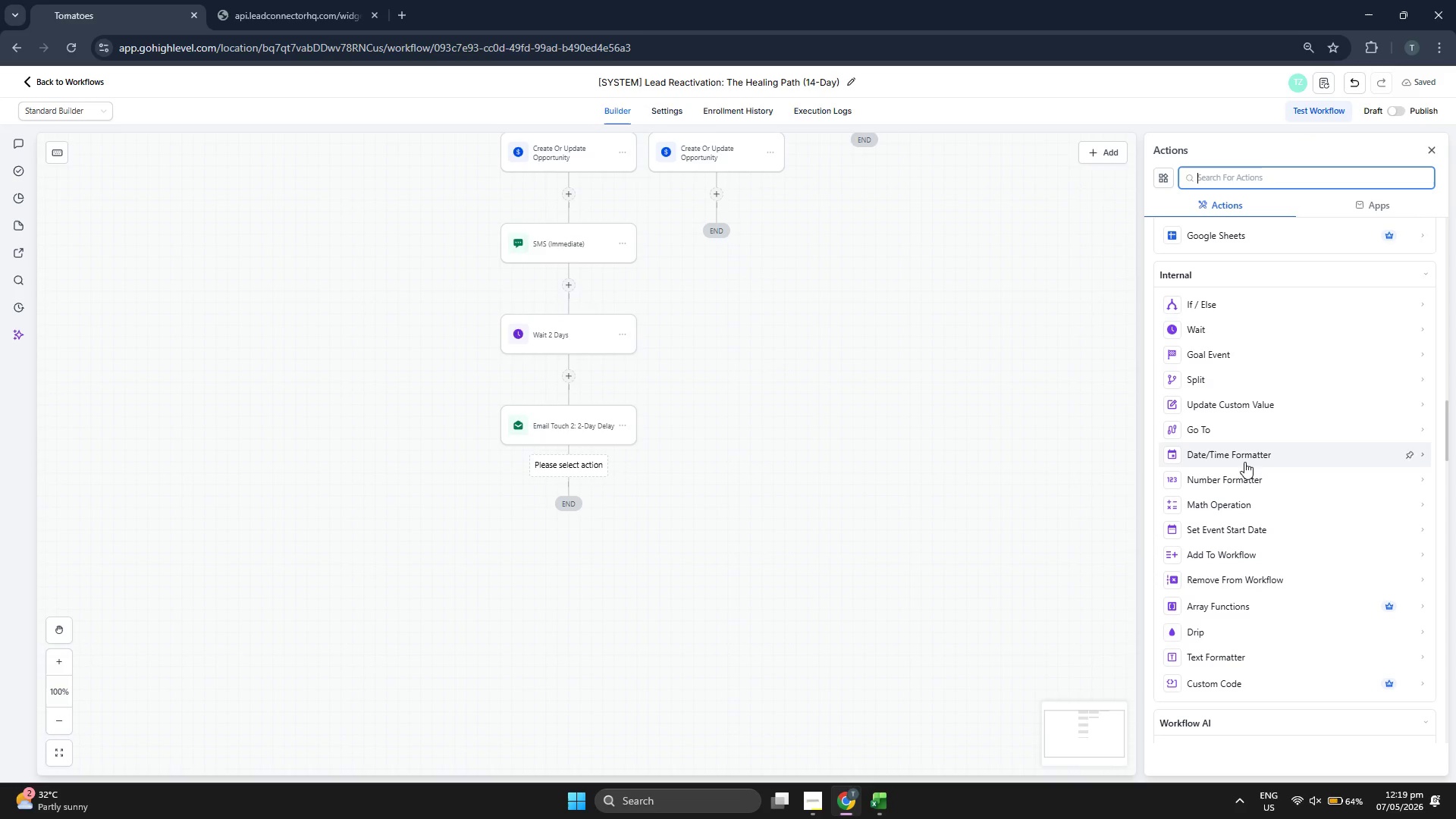 
scroll: coordinate [1241, 469], scroll_direction: up, amount: 1.0
 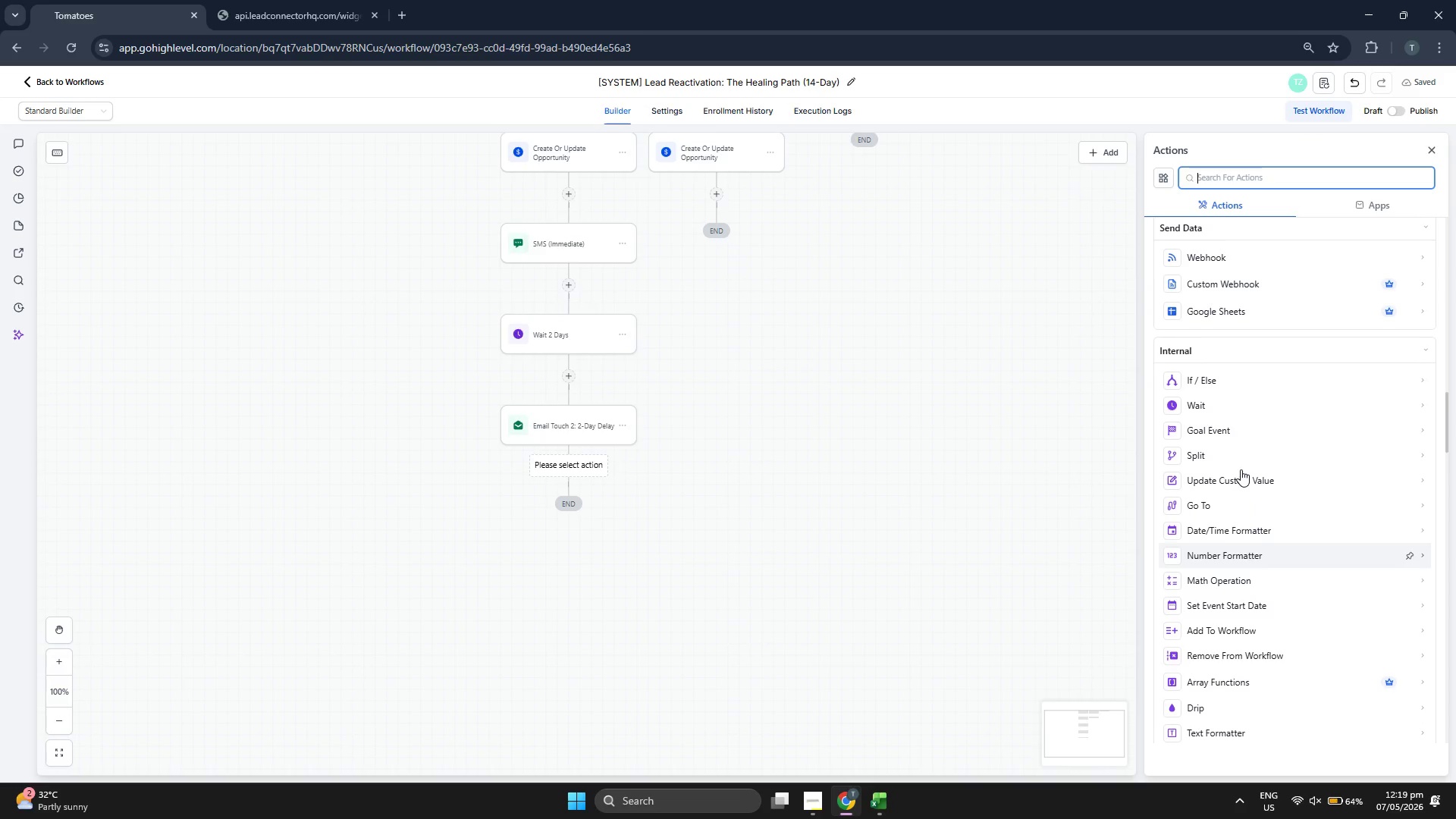 
scroll: coordinate [1247, 467], scroll_direction: none, amount: 0.0
 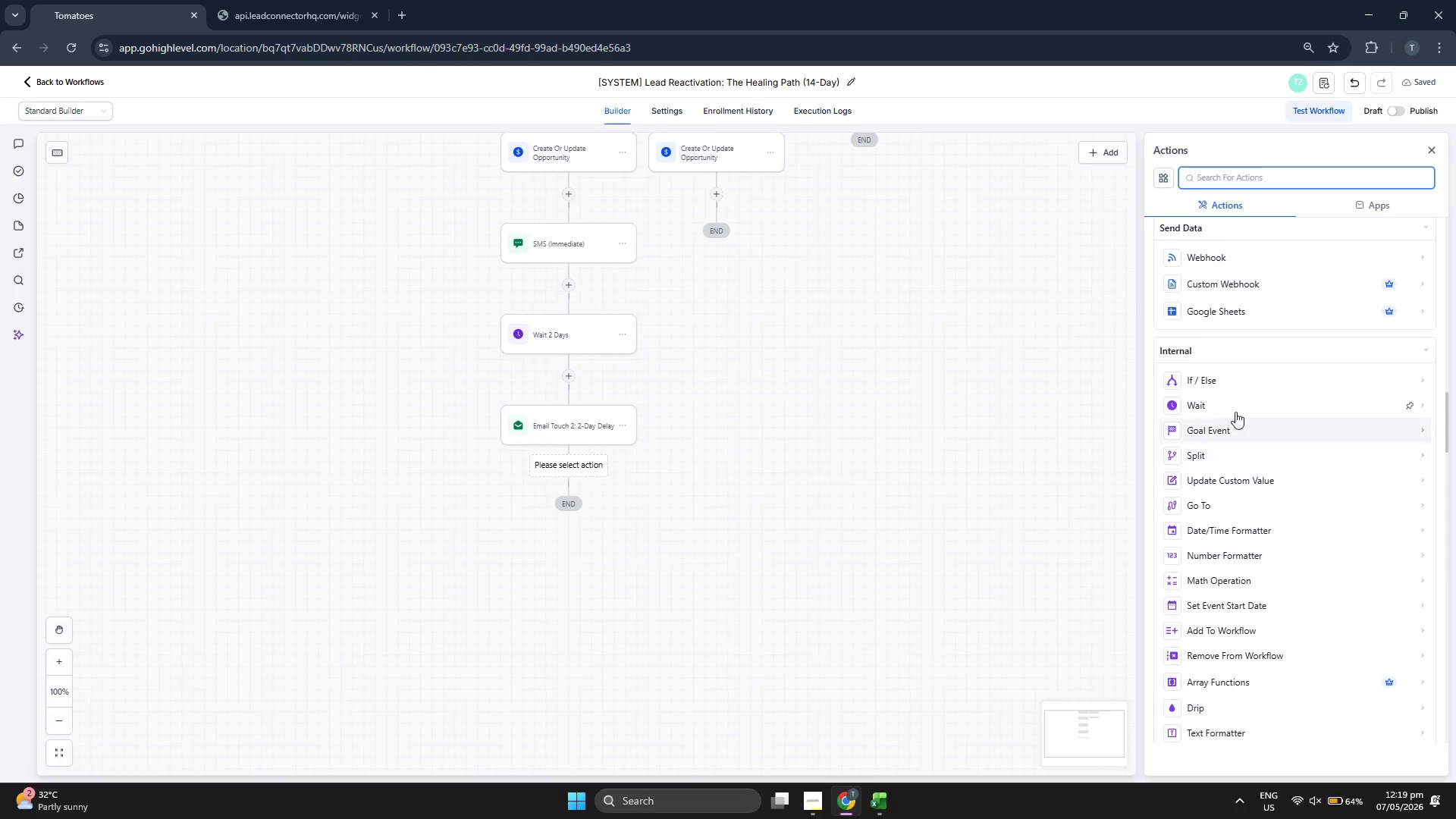 
left_click([1238, 399])
 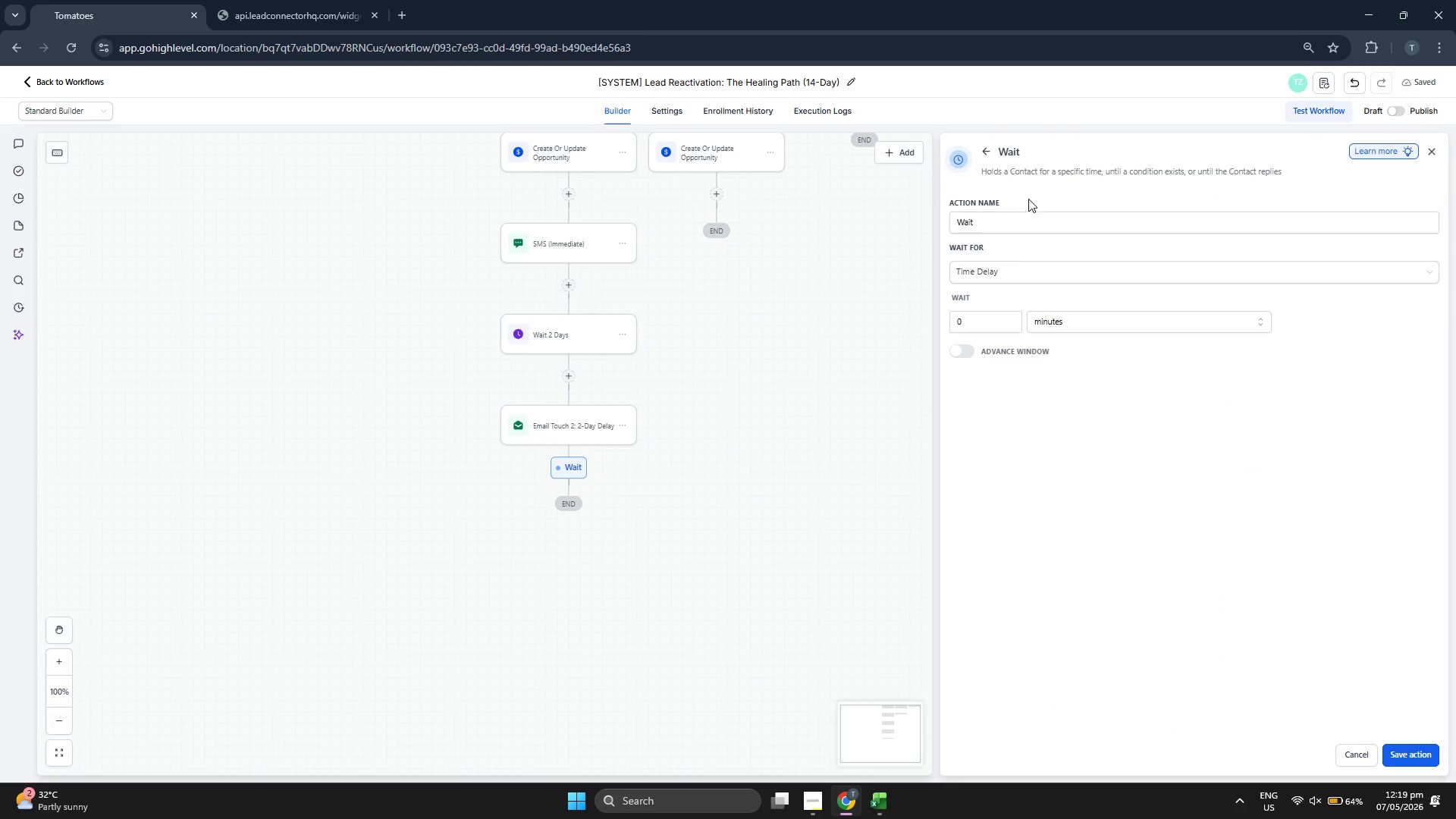 
left_click([1050, 237])
 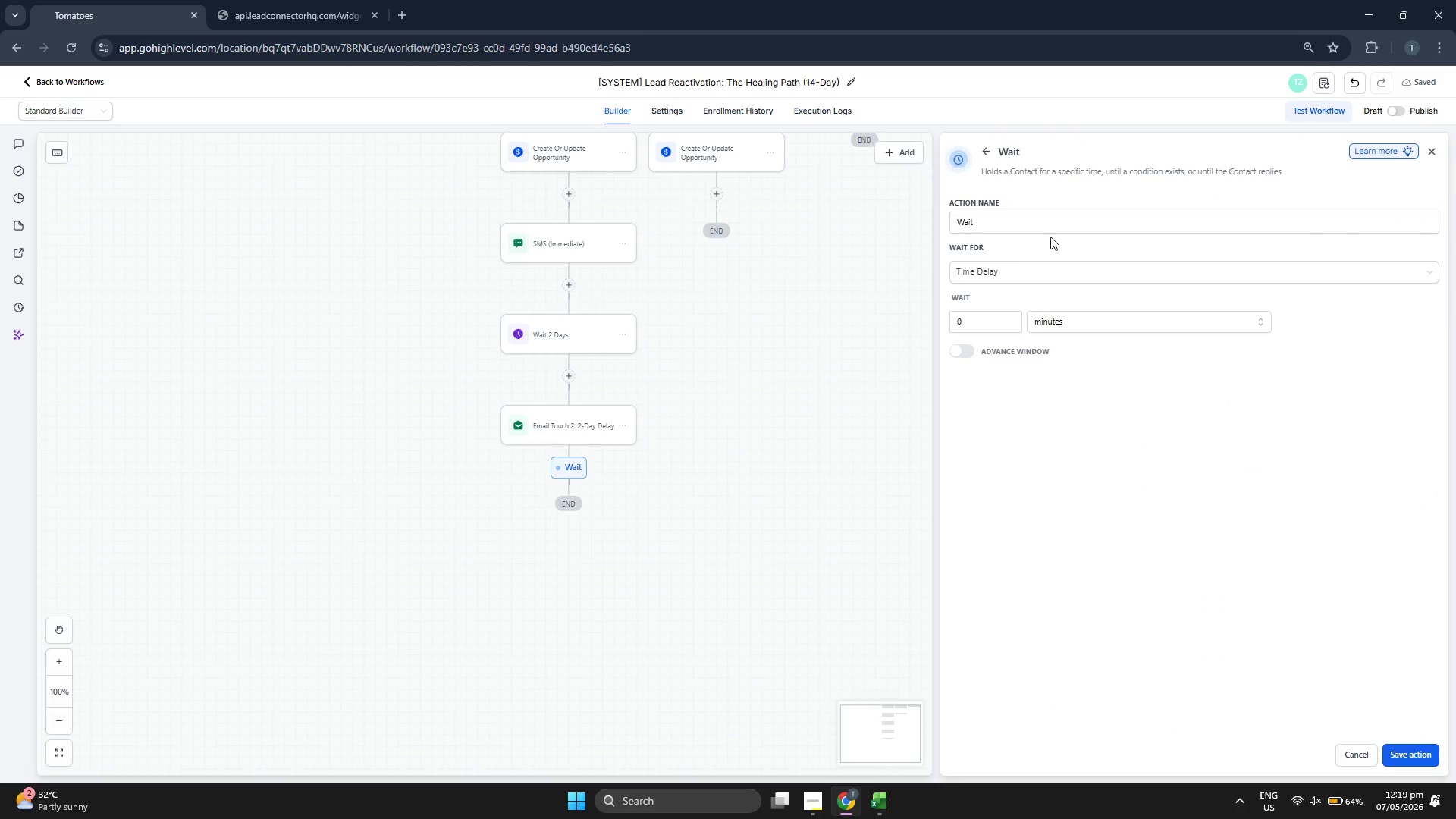 
key(Space)
 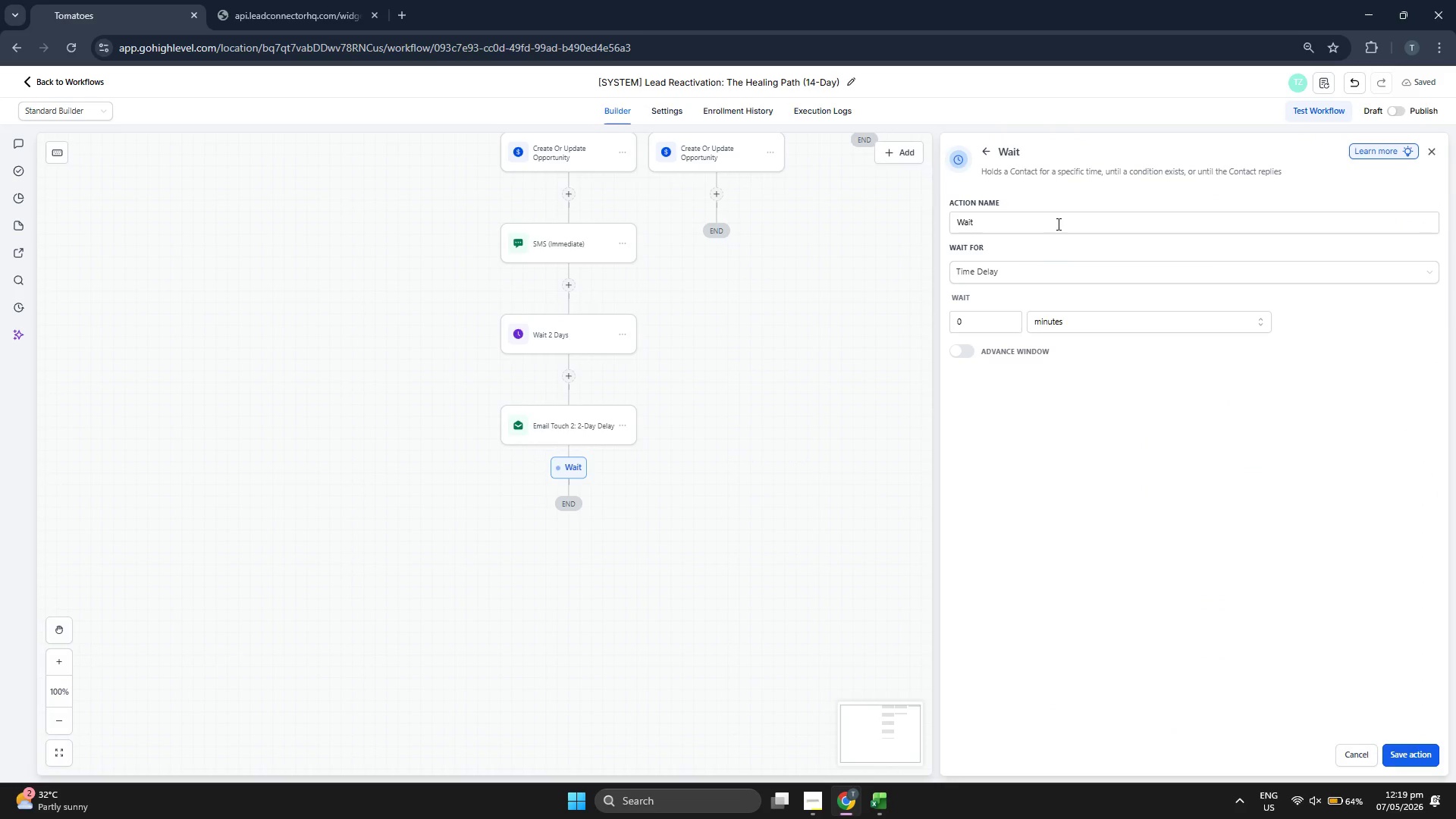 
double_click([1057, 224])
 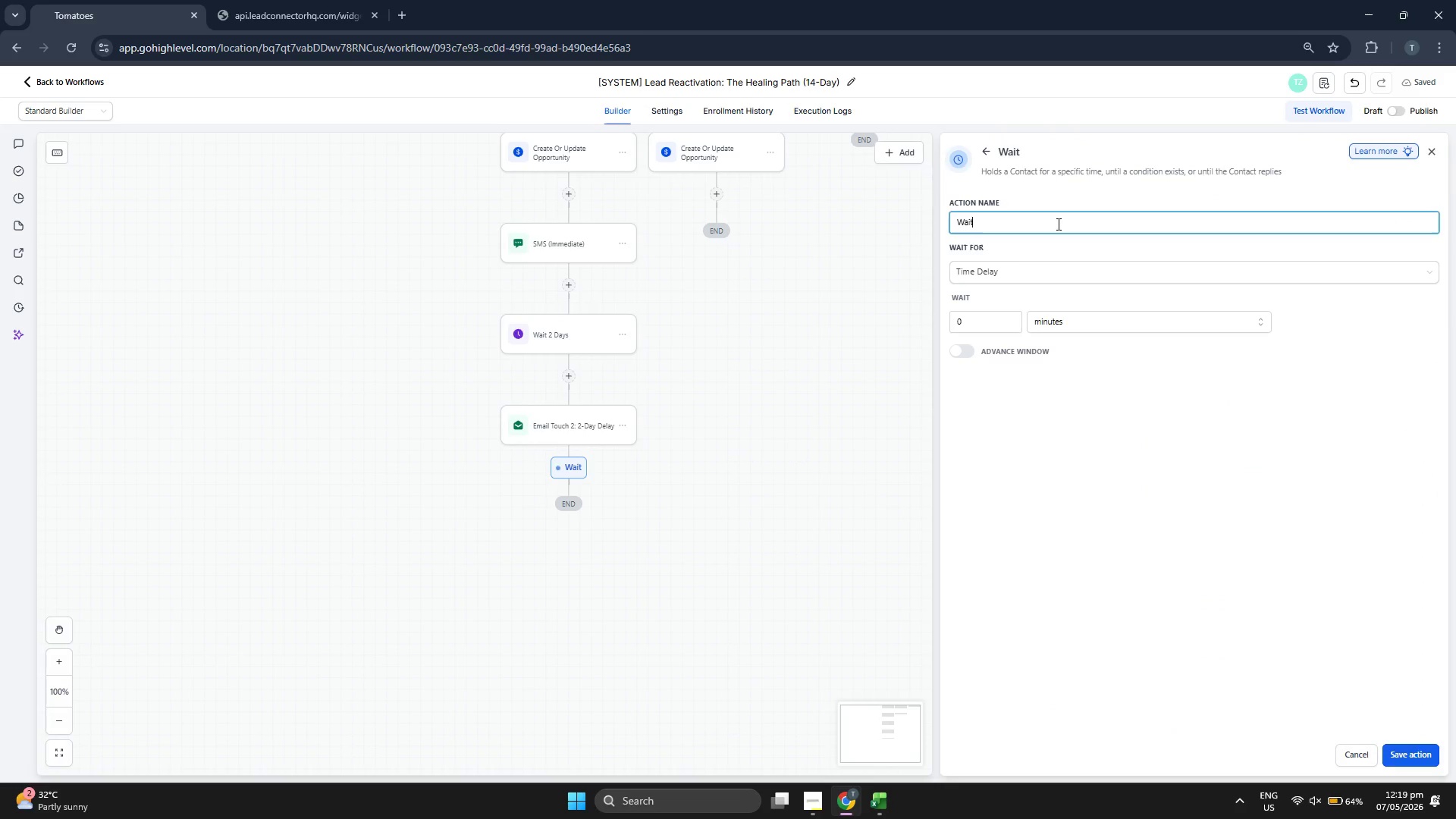 
type( 4 Days)
 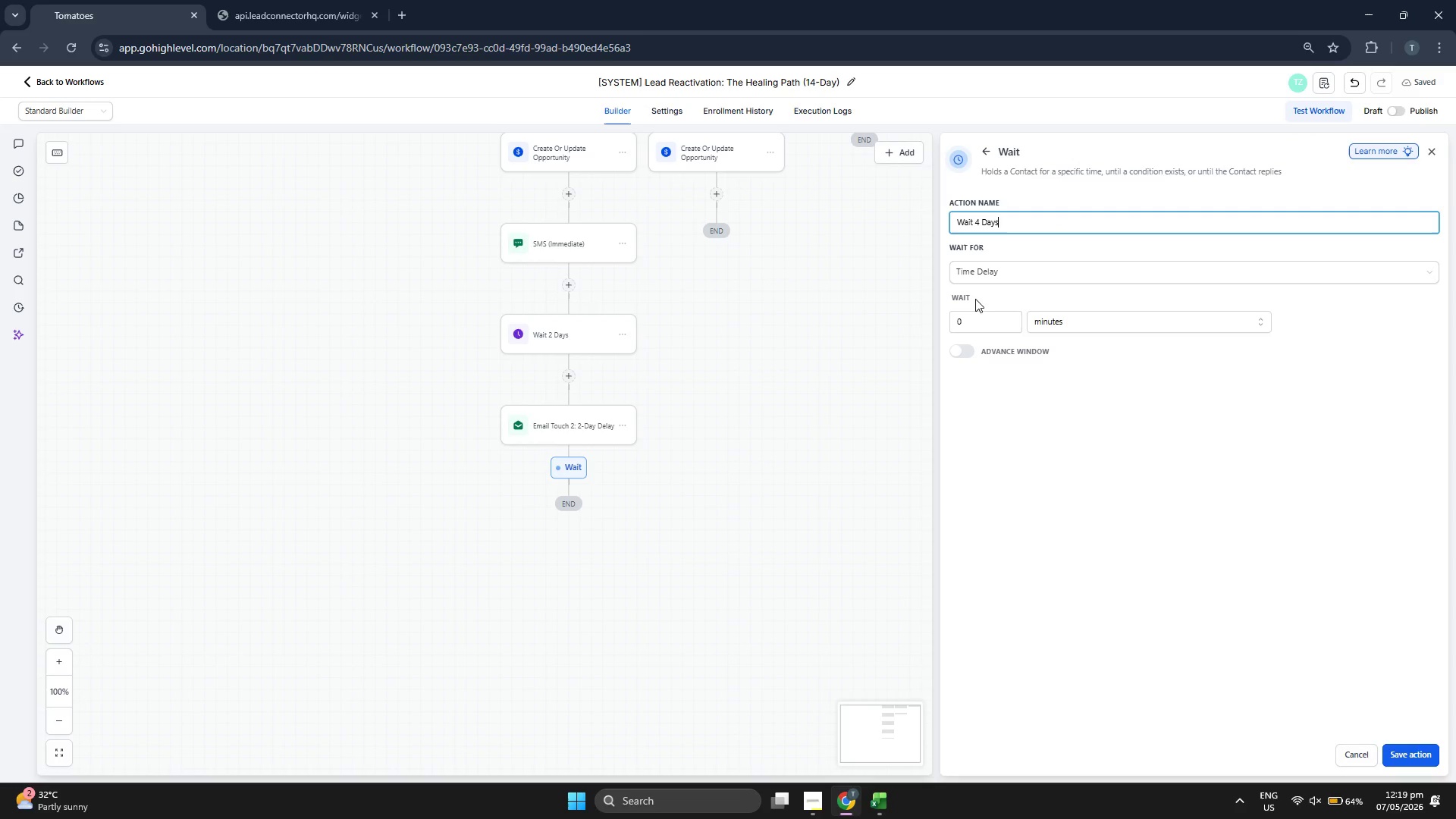 
key(4)
 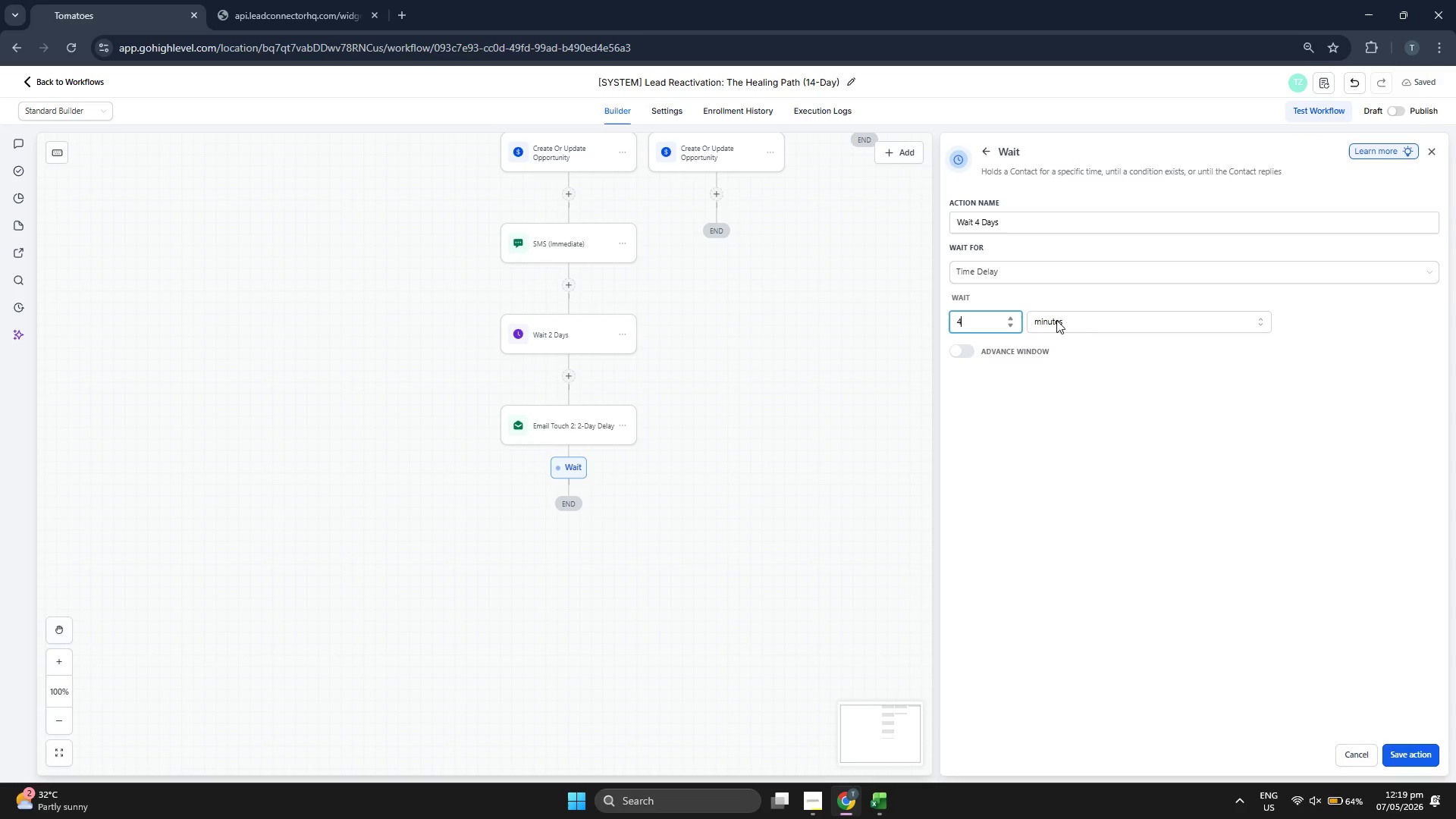 
double_click([1078, 320])
 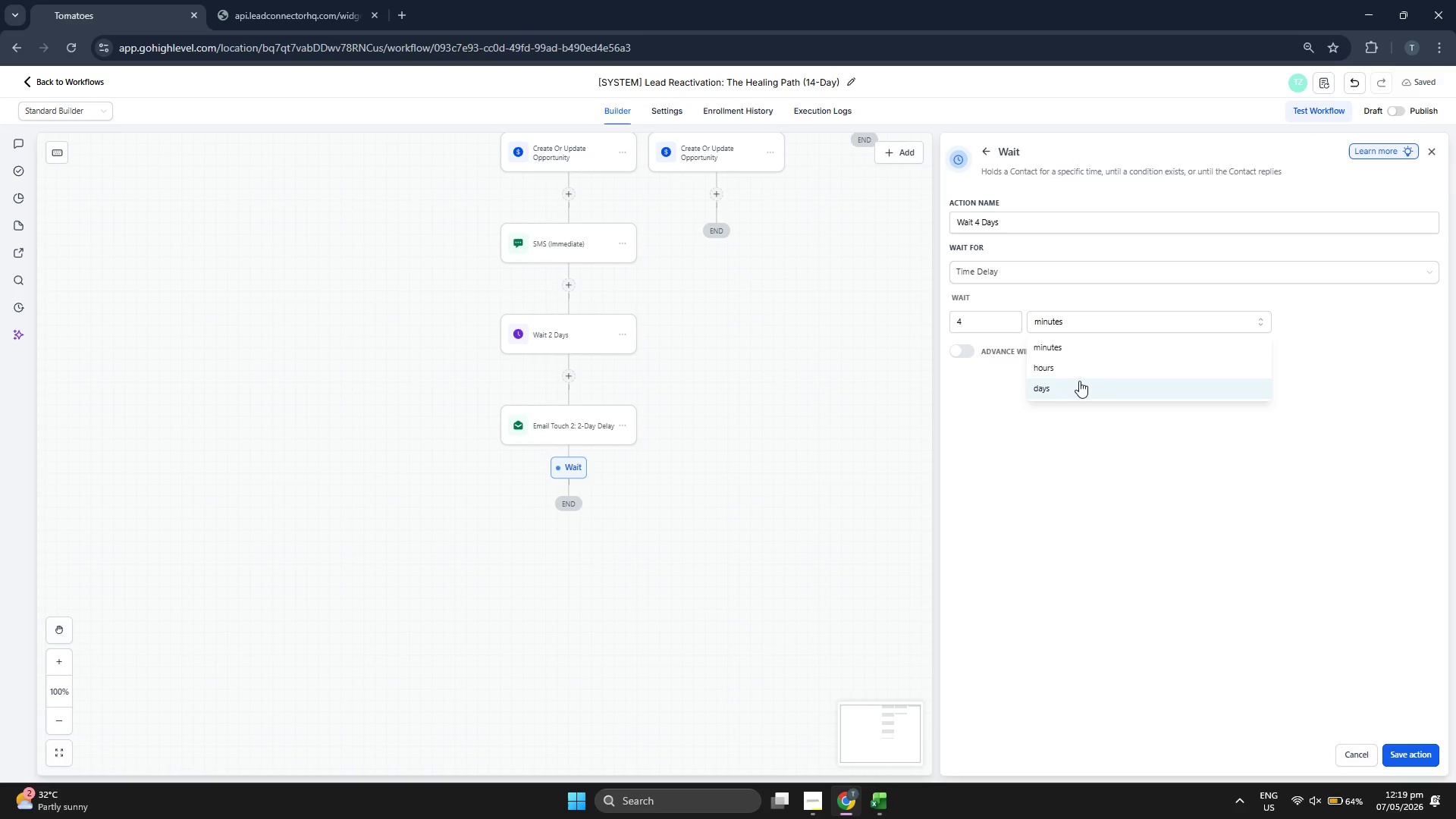 
left_click([1079, 388])
 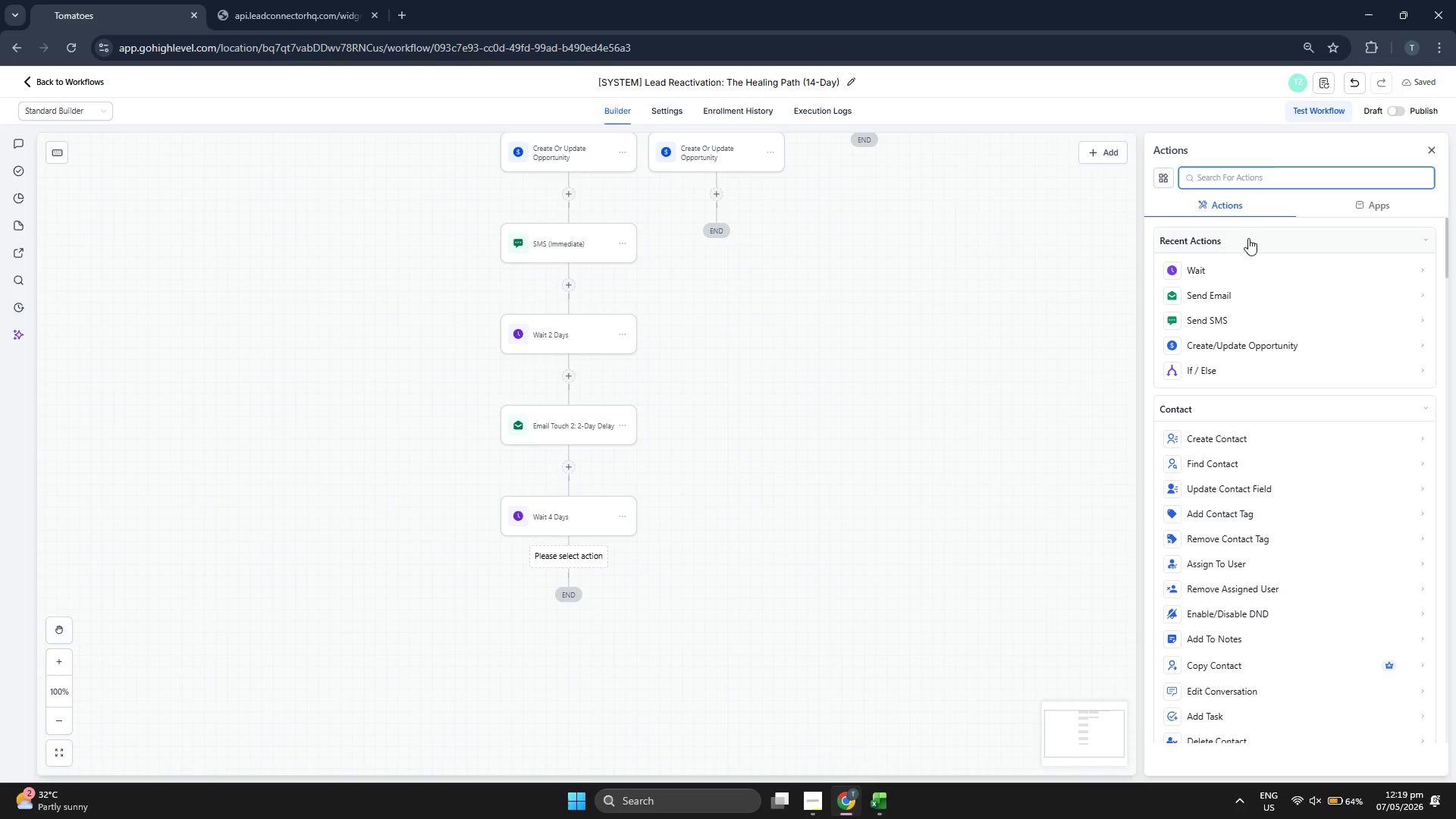 
scroll: coordinate [1235, 318], scroll_direction: down, amount: 3.0
 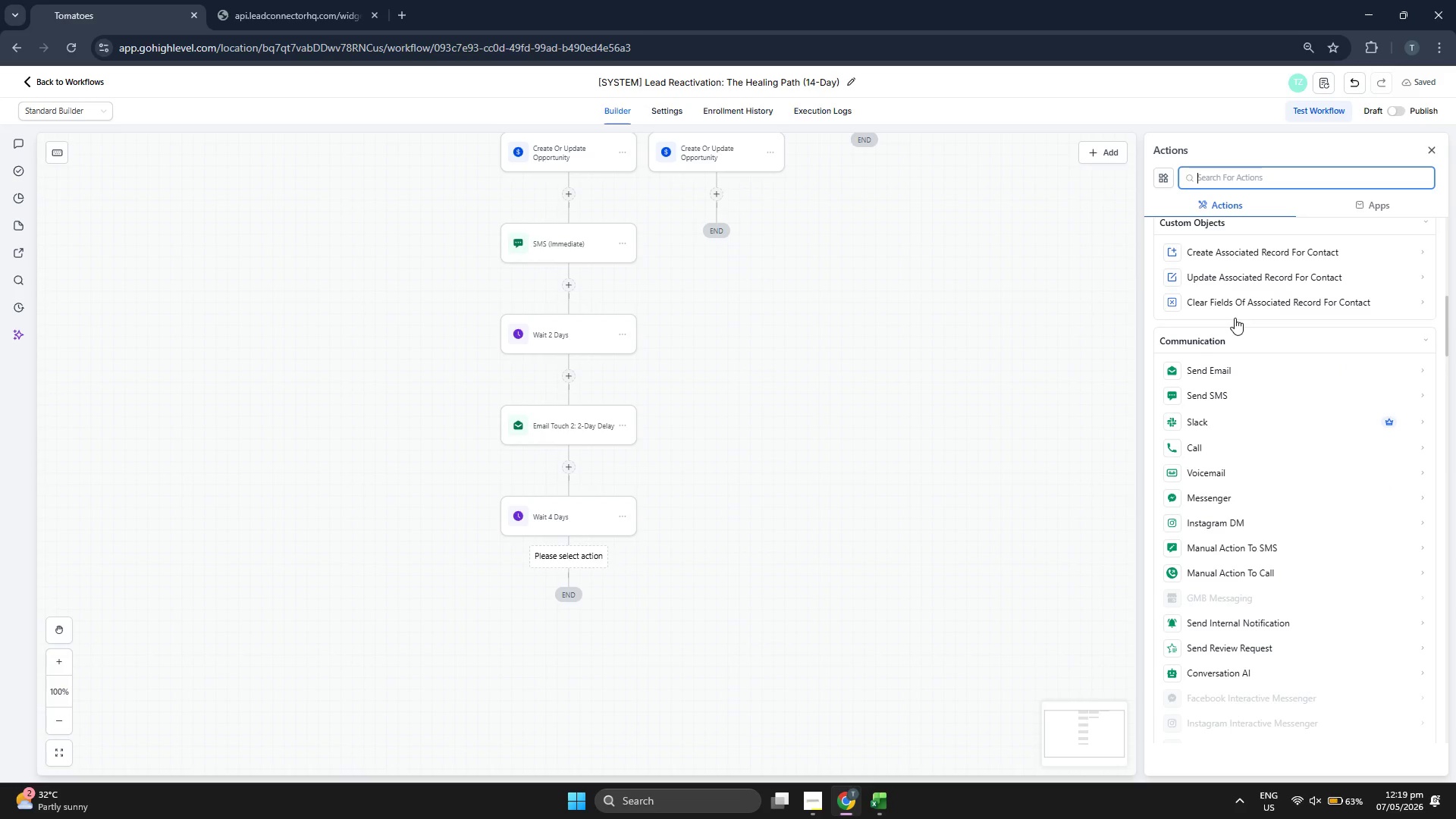 
left_click([1233, 388])
 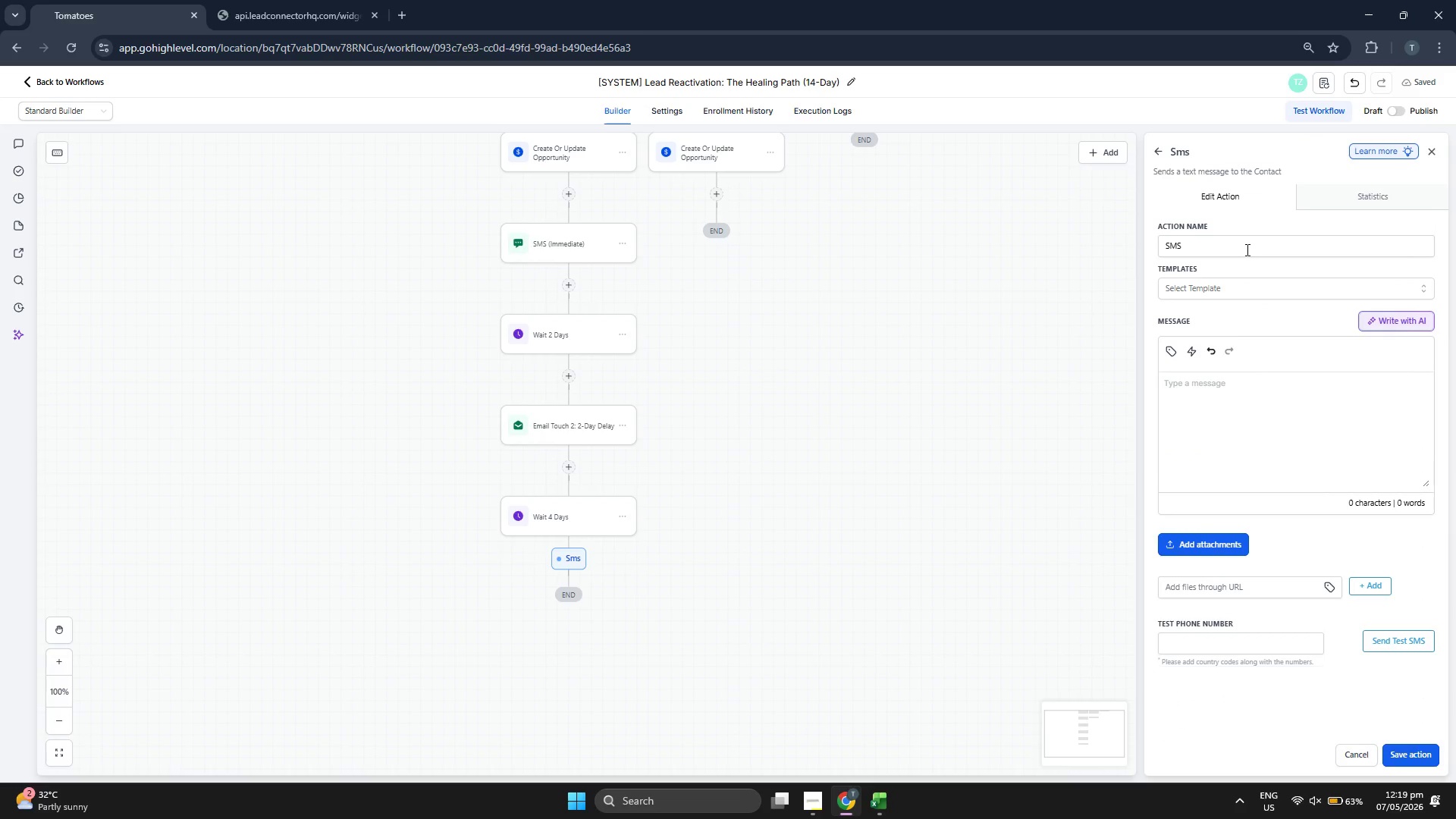 
left_click([1237, 285])
 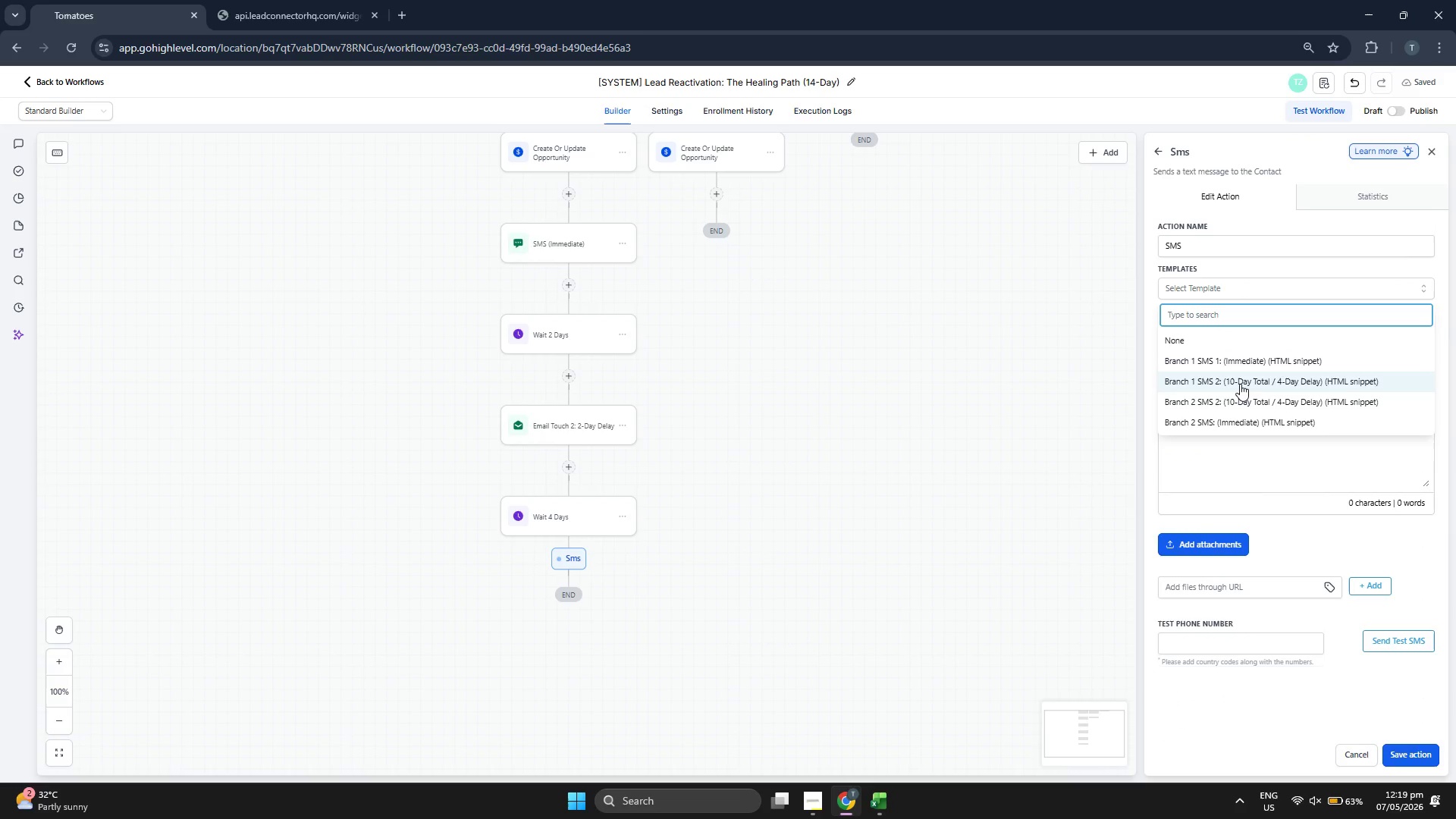 
left_click([1240, 384])
 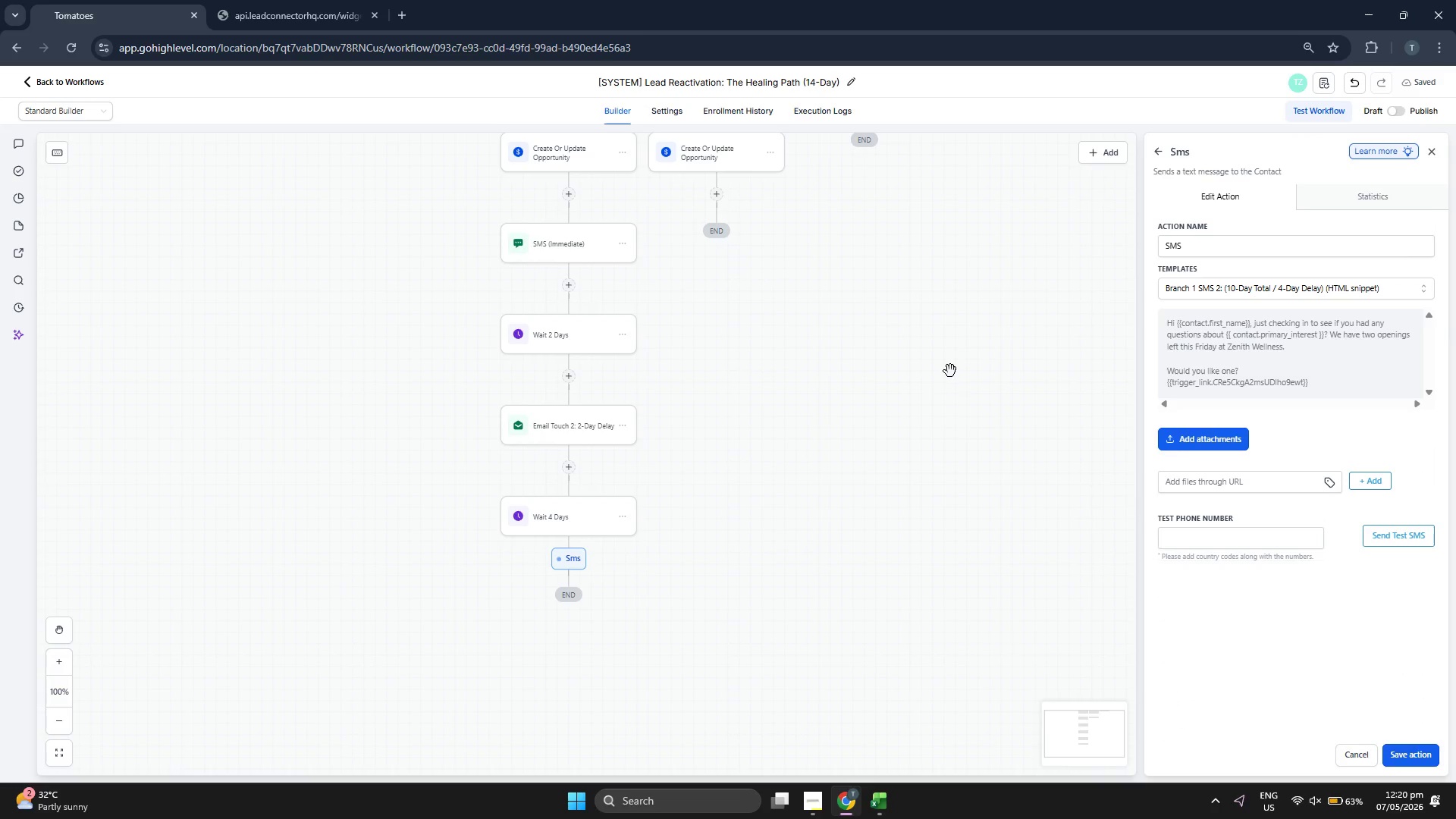 
left_click_drag(start_coordinate=[933, 349], to_coordinate=[927, 391])
 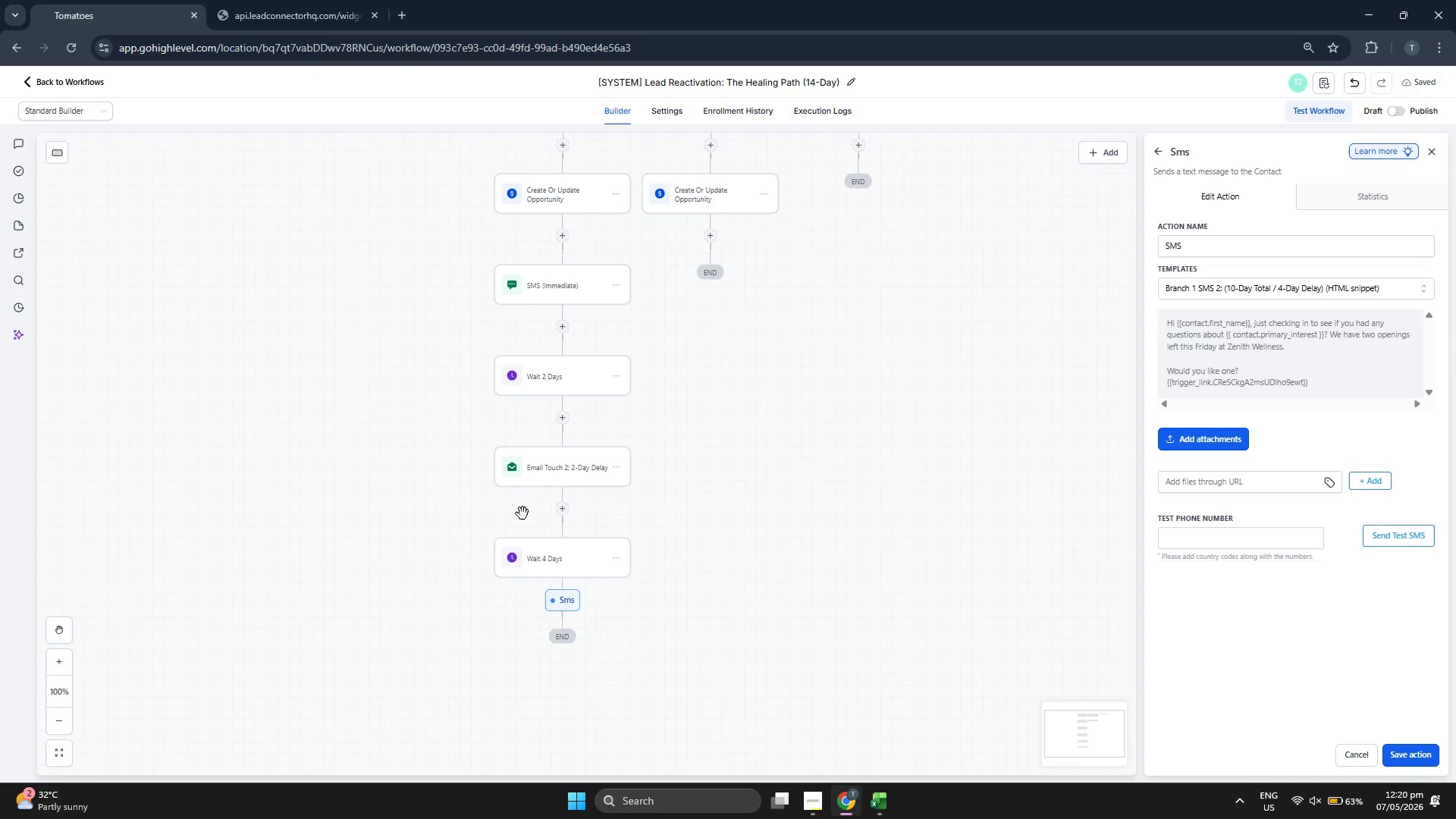 
mouse_move([579, 471])
 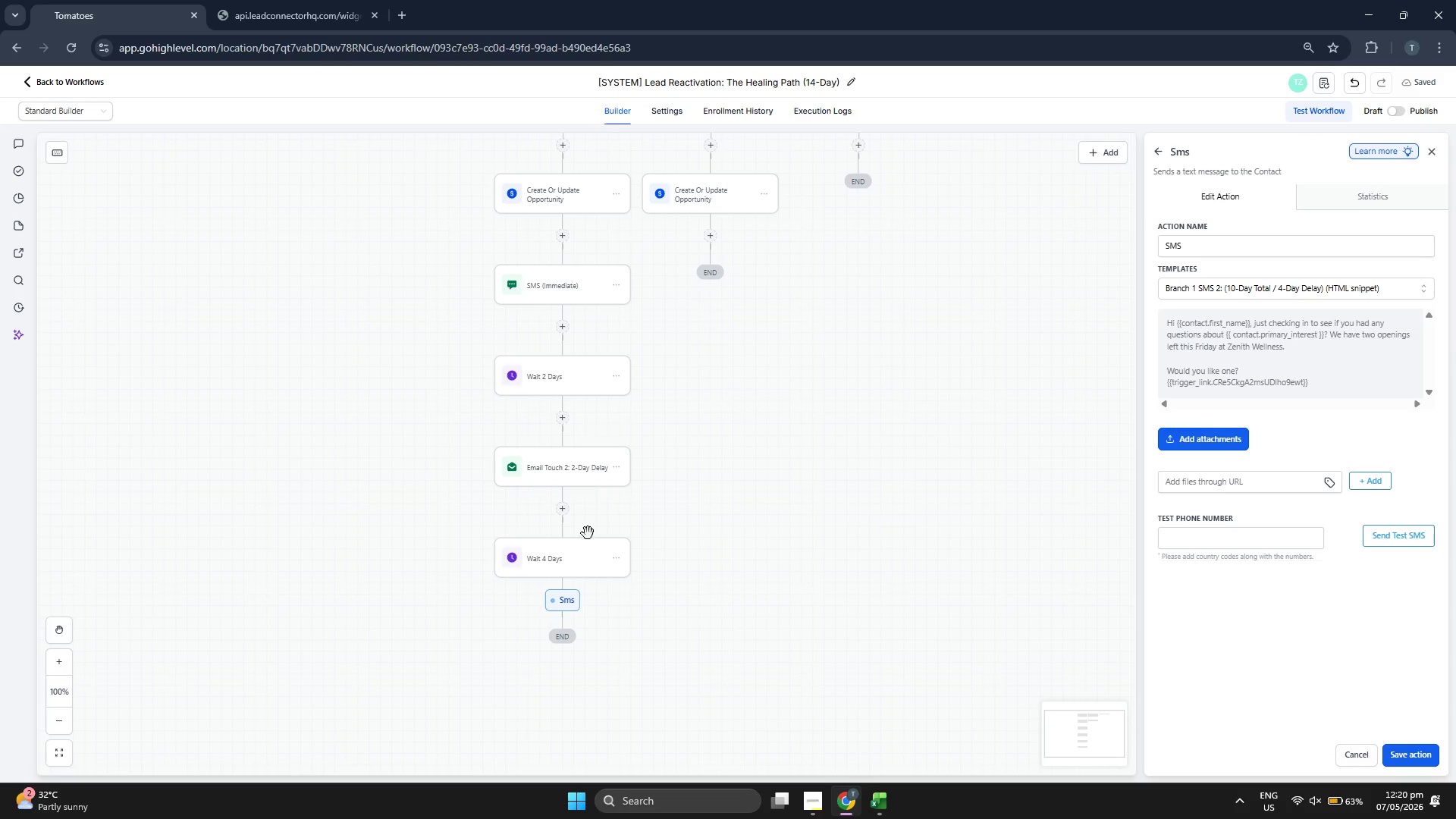 
mouse_move([592, 569])
 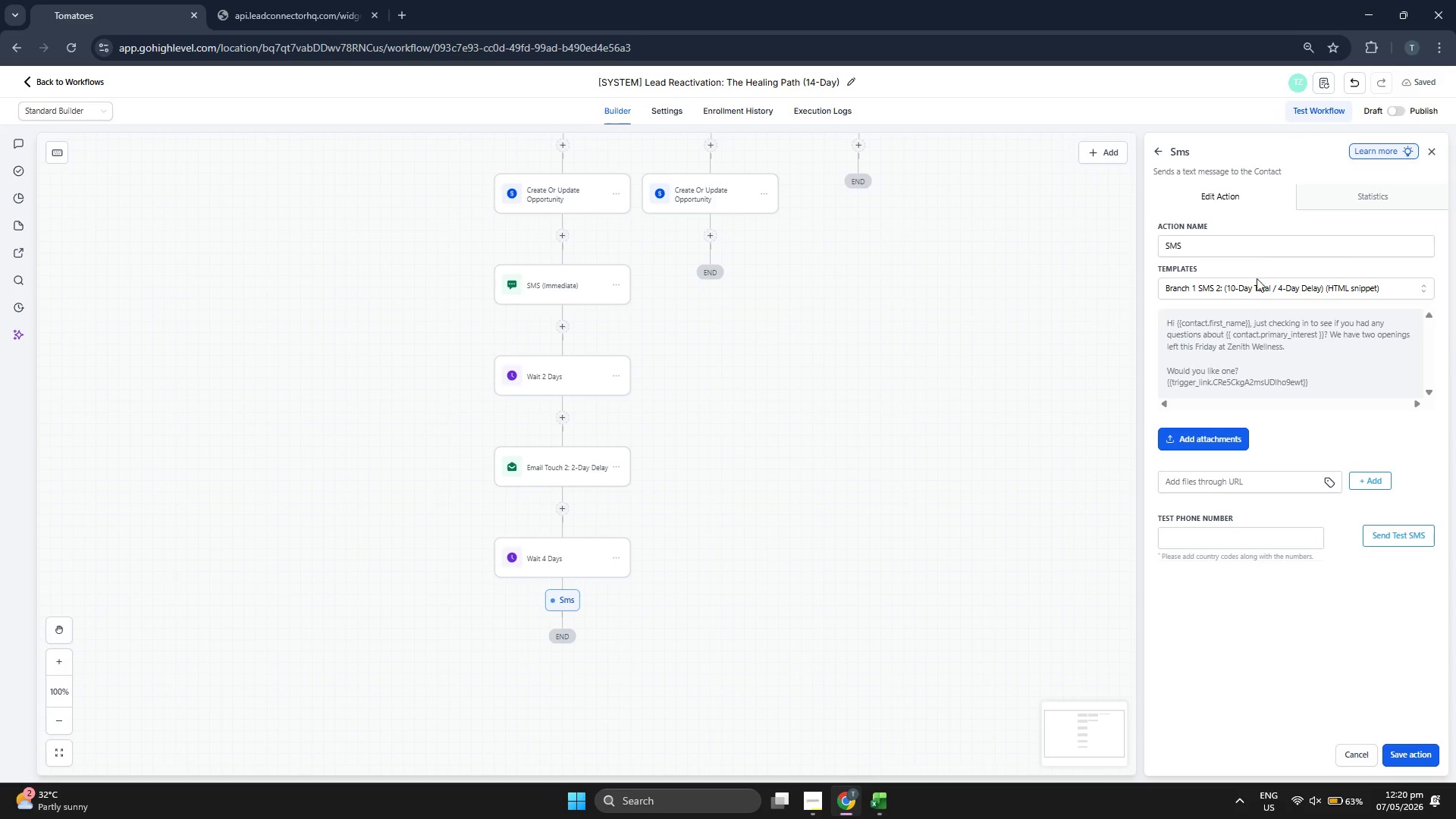 
left_click([1256, 246])
 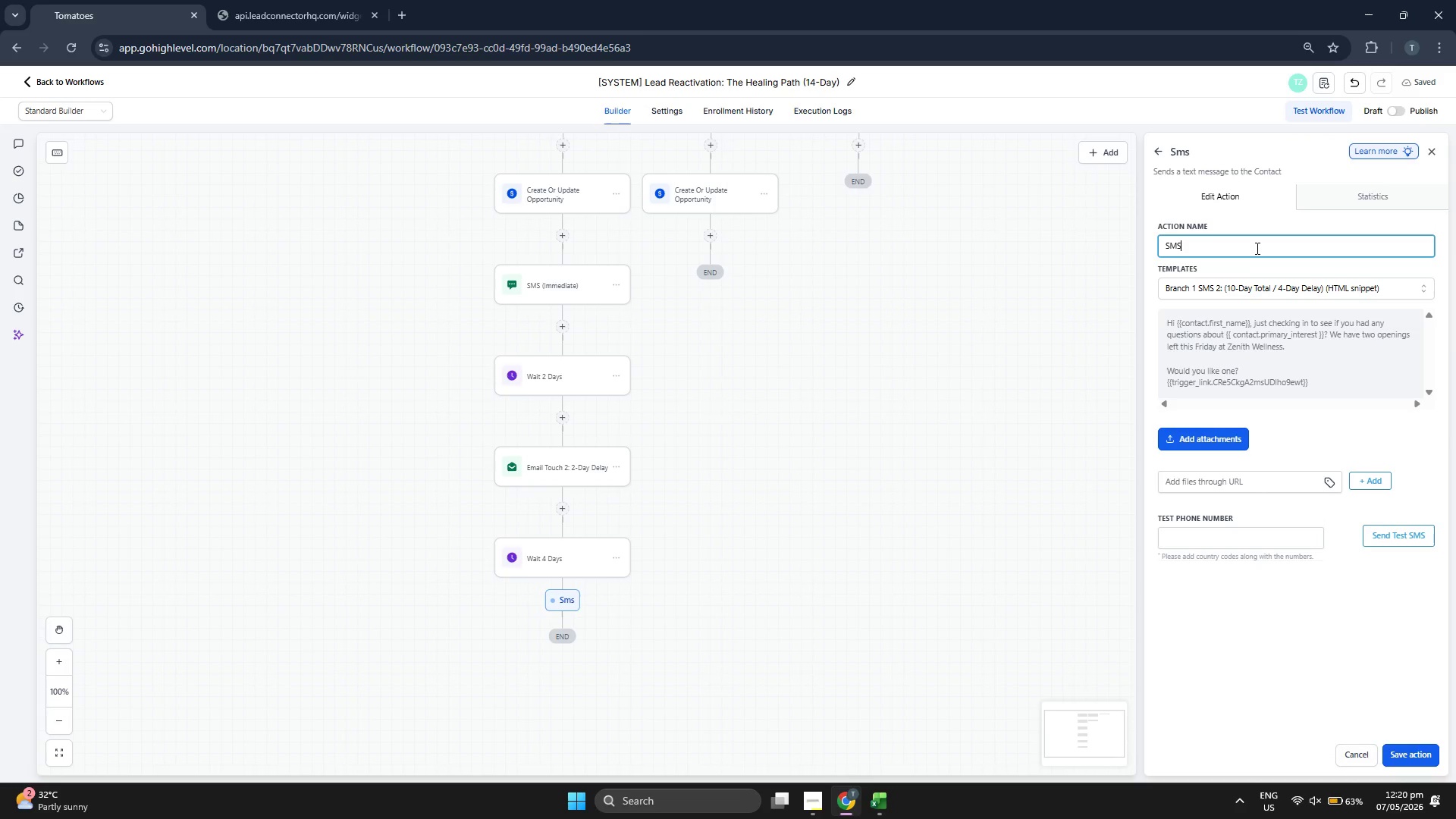 
key(Space)
 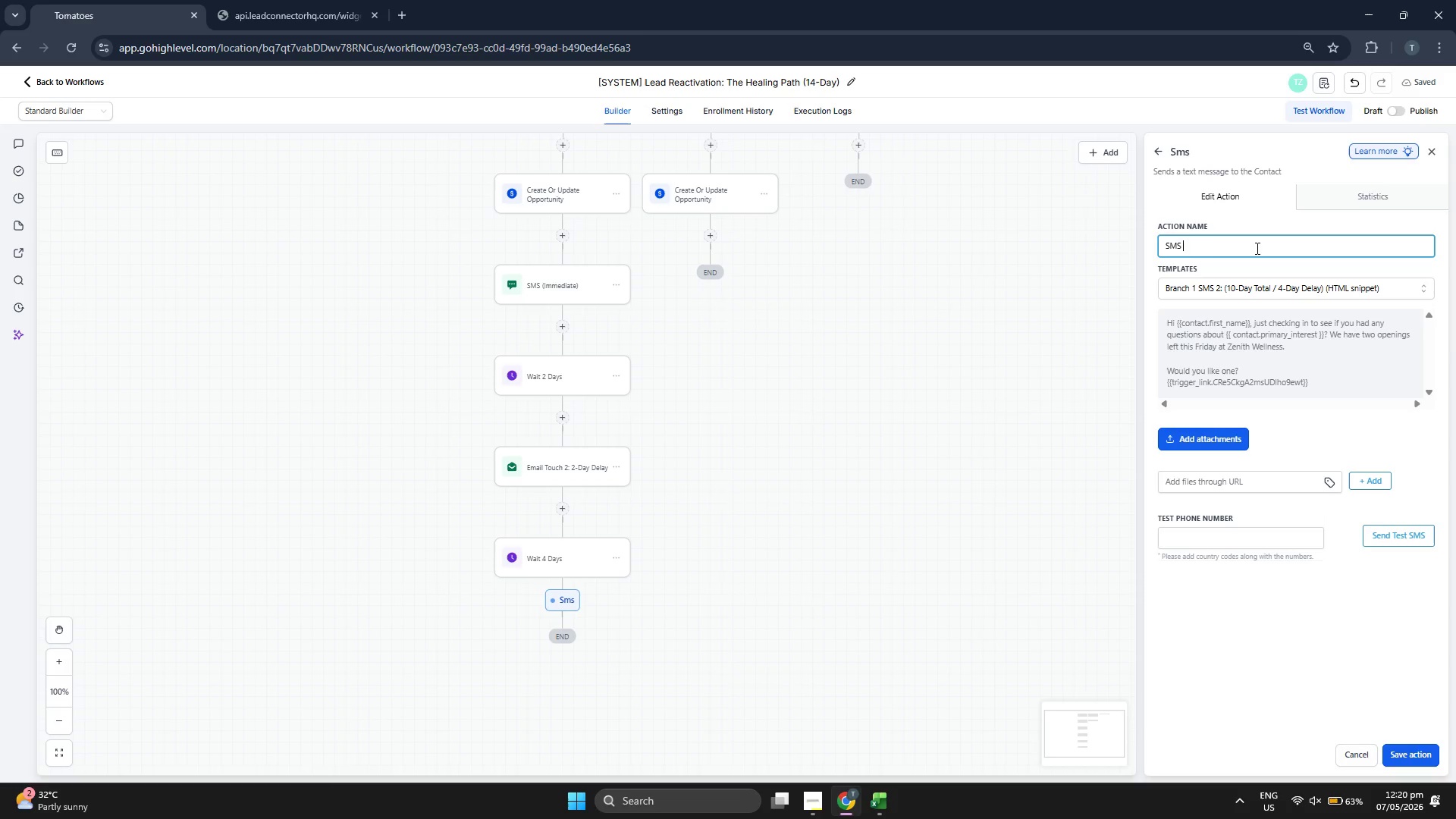 
key(2)
 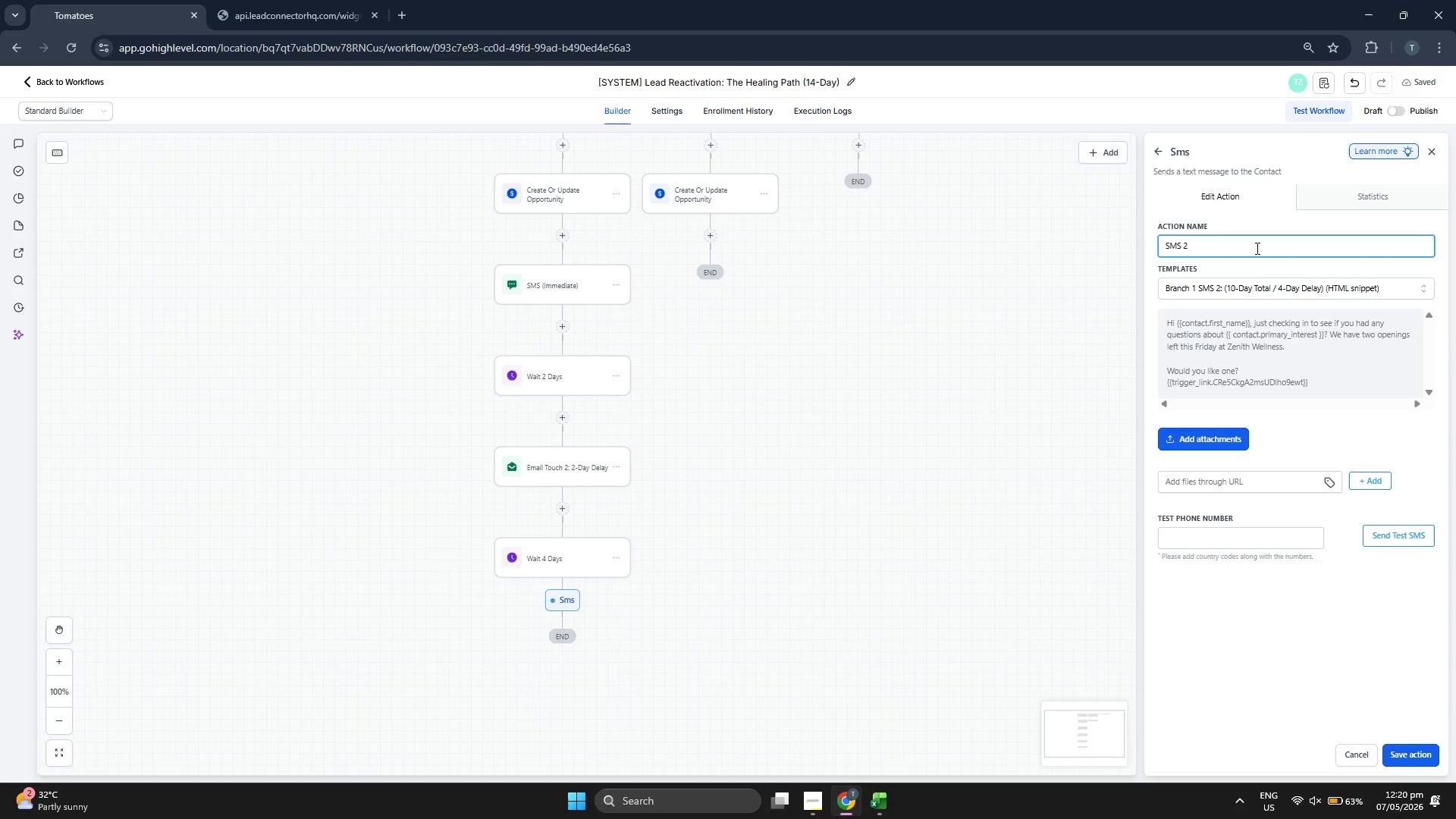 
key(Shift+Semicolon)
 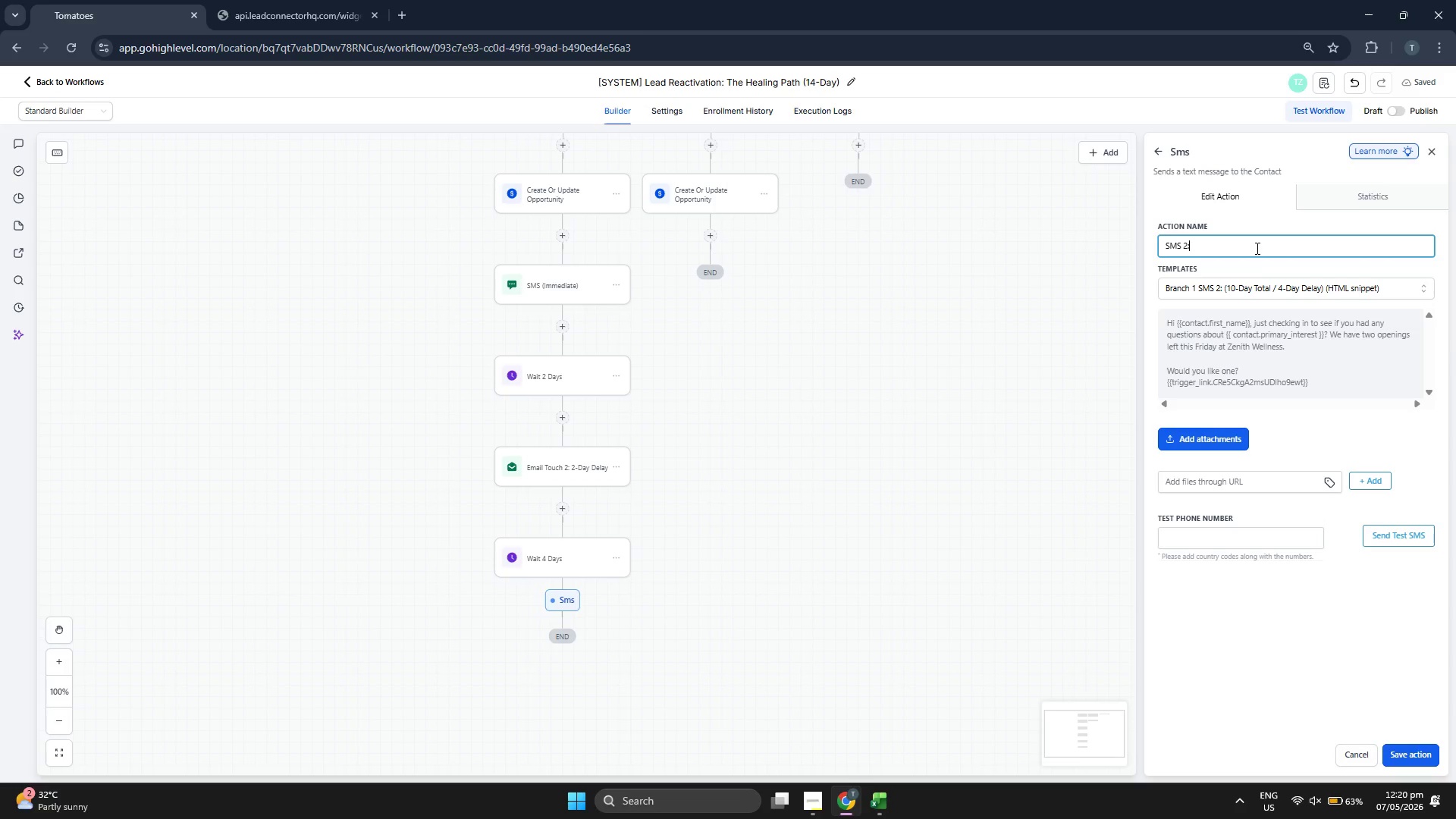 
key(Space)
 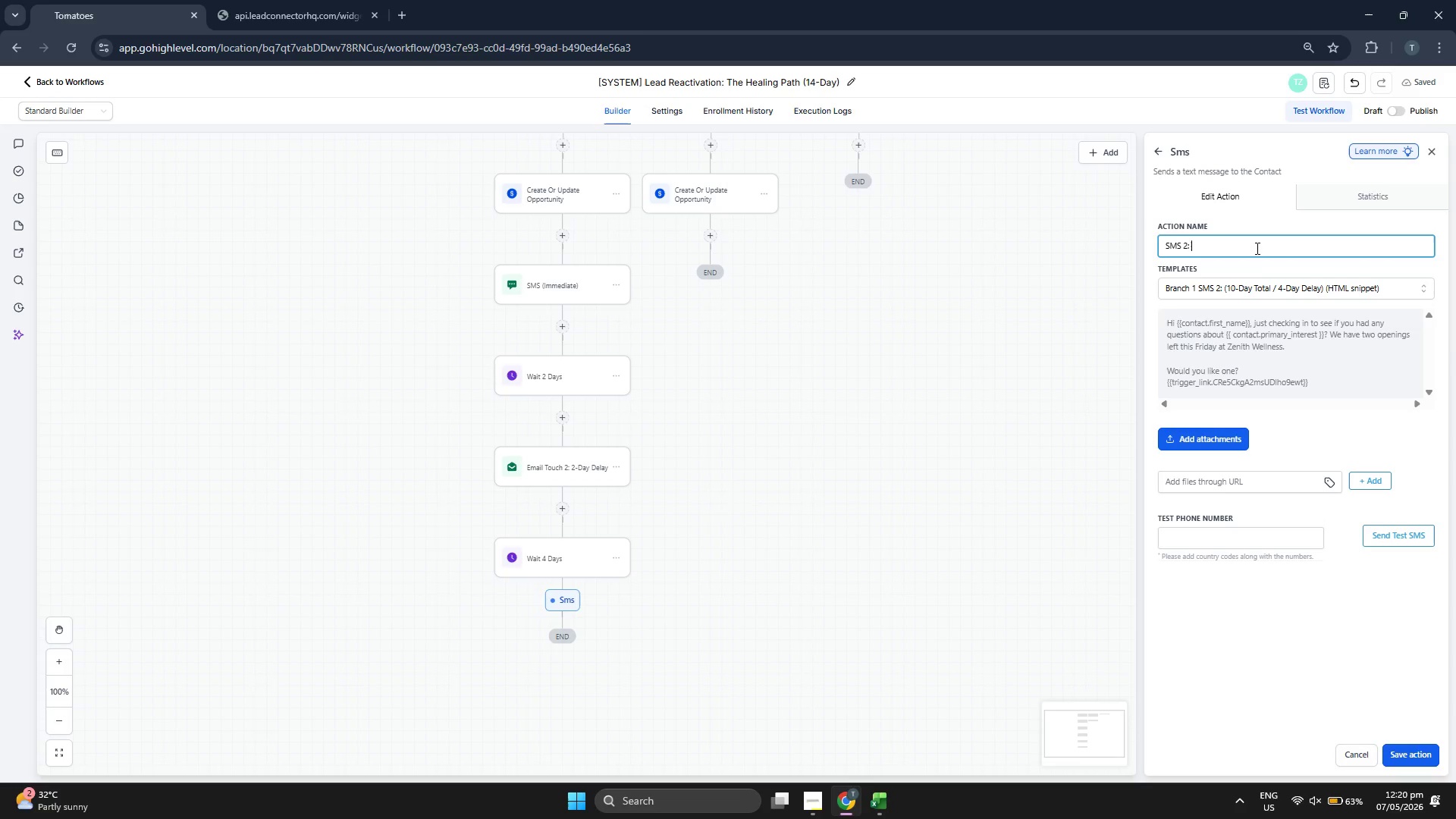 
hold_key(key=ShiftRight, duration=0.91)
 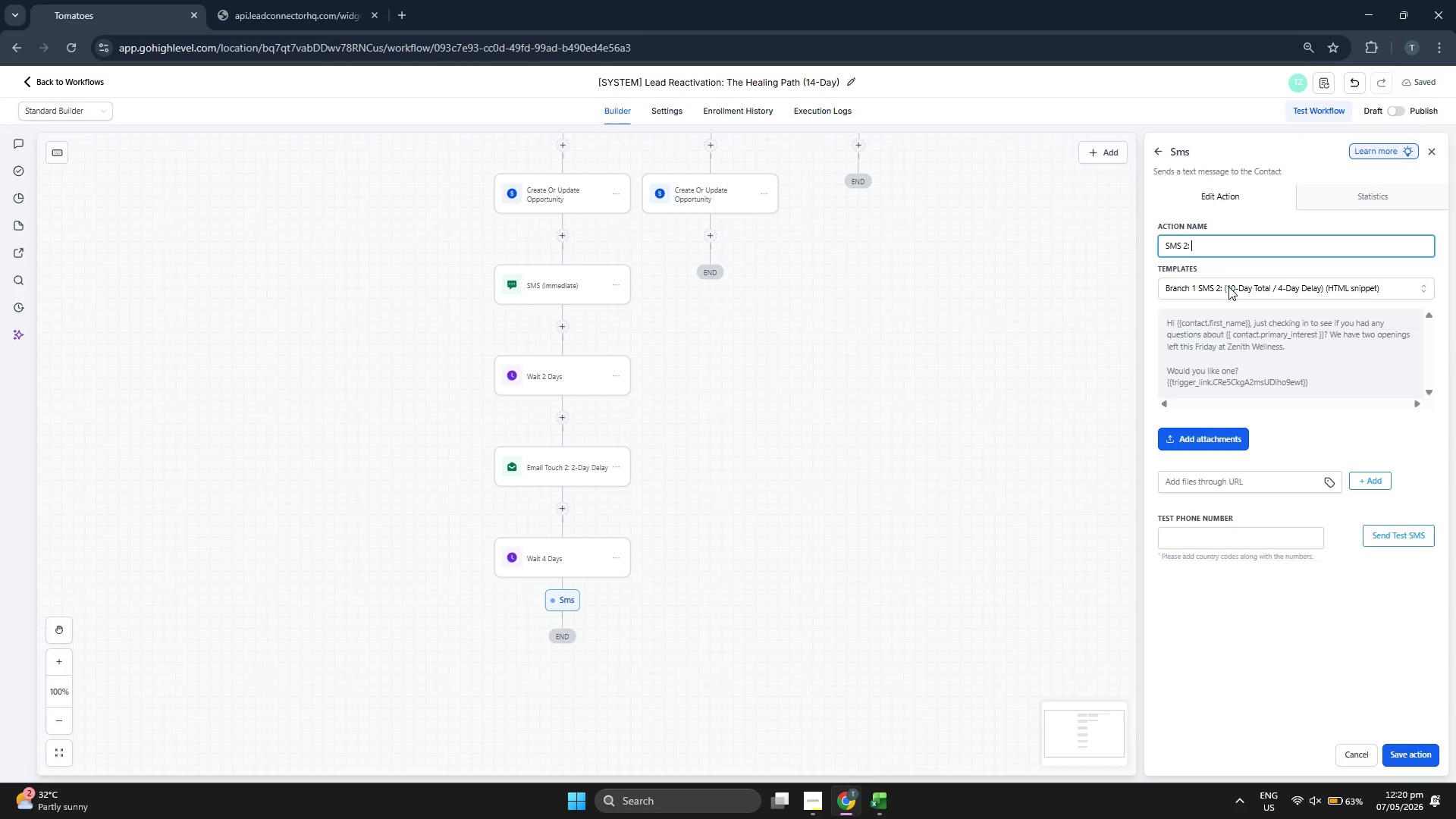 
left_click_drag(start_coordinate=[1277, 288], to_coordinate=[1304, 288])
 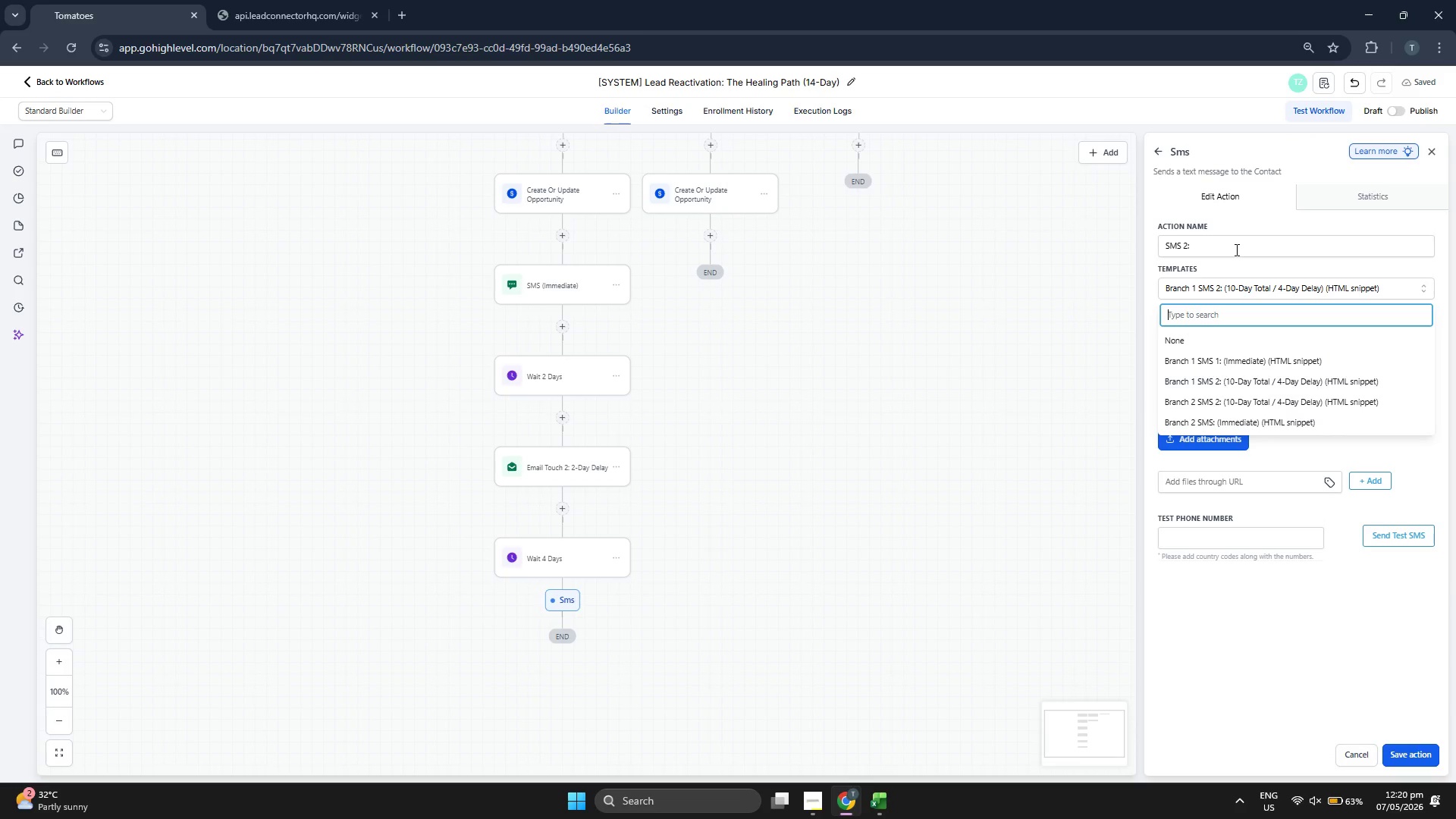 
left_click([1238, 246])
 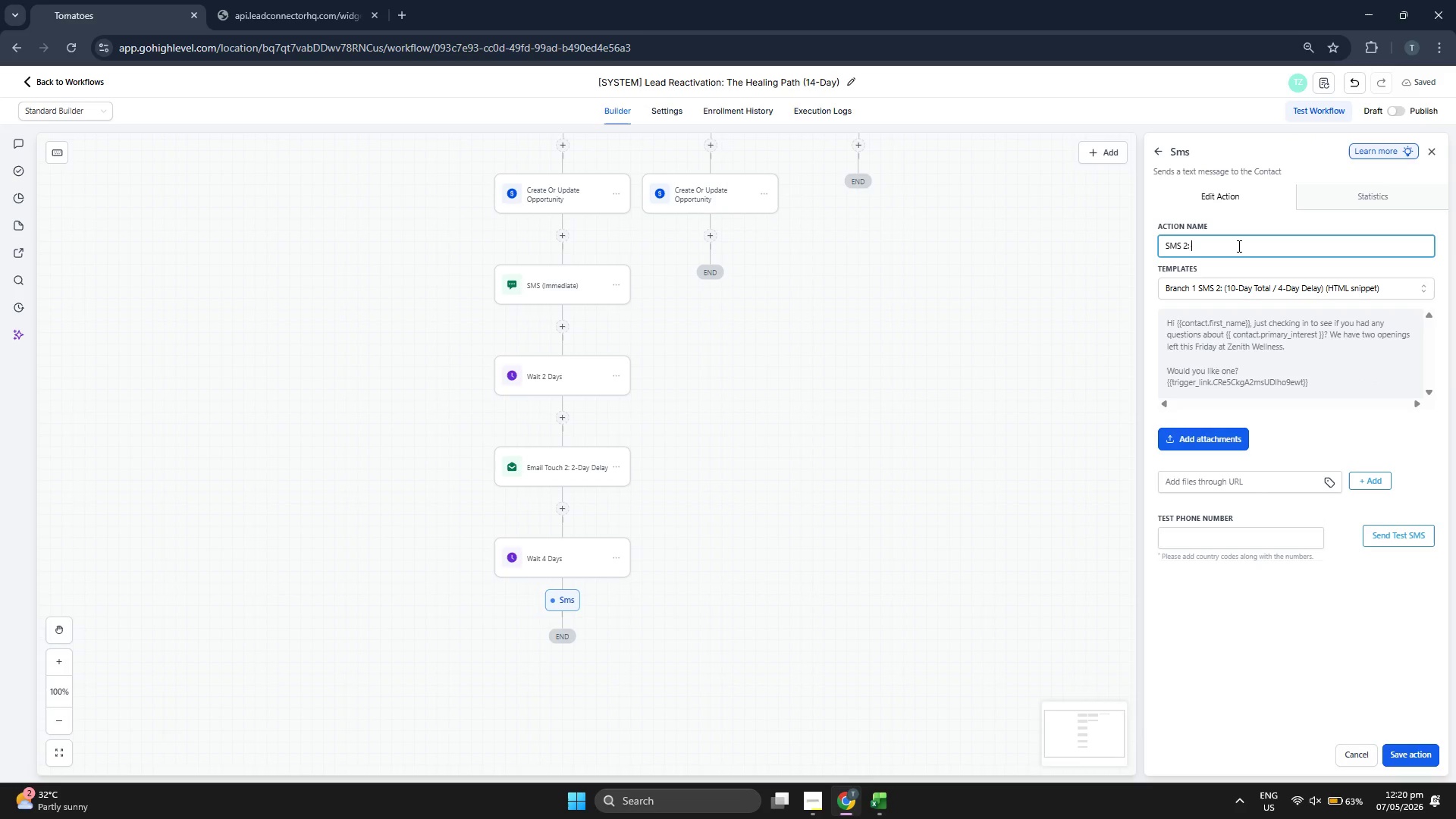 
type((4-Day Delay))
 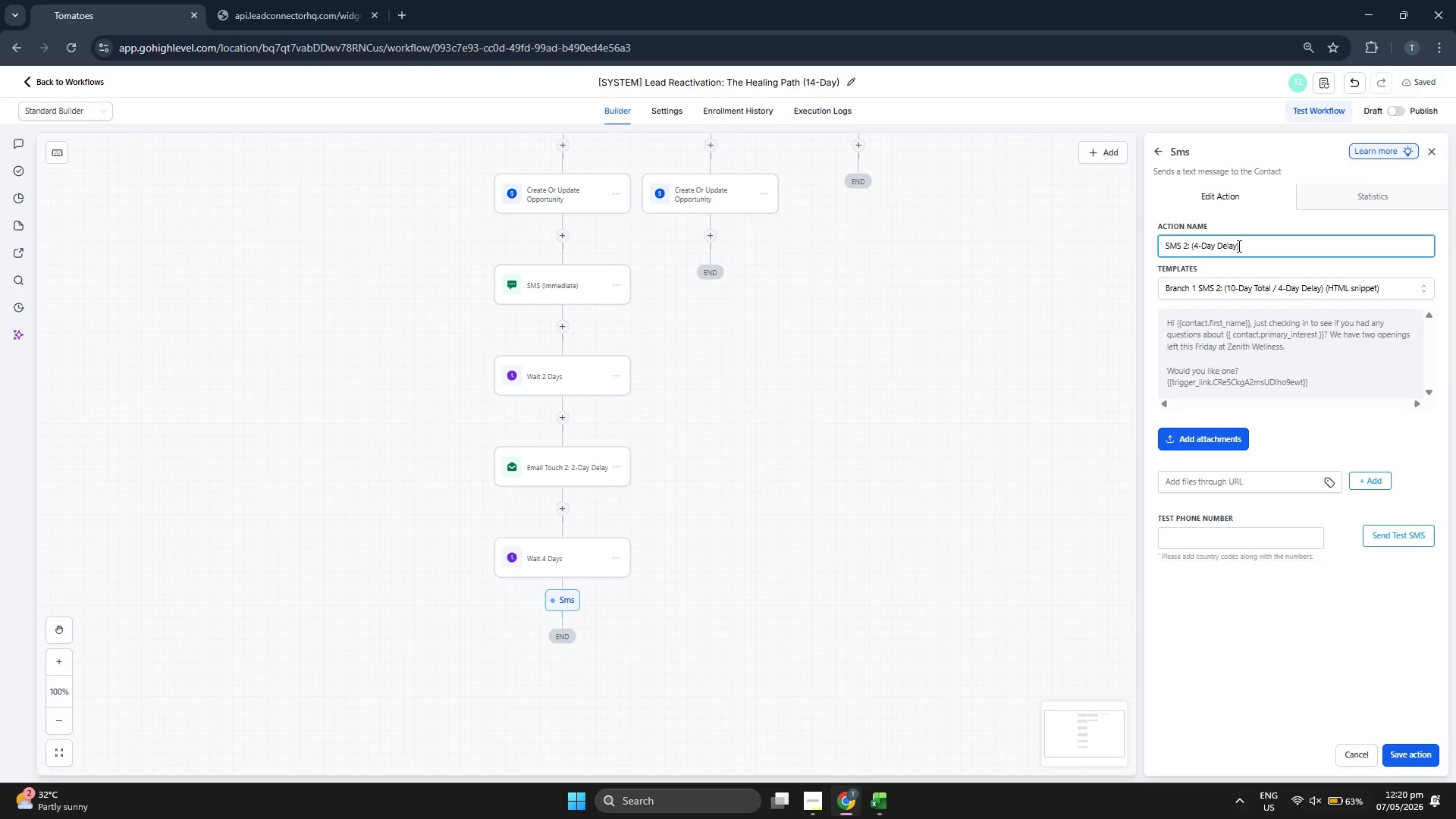 
left_click([1418, 752])
 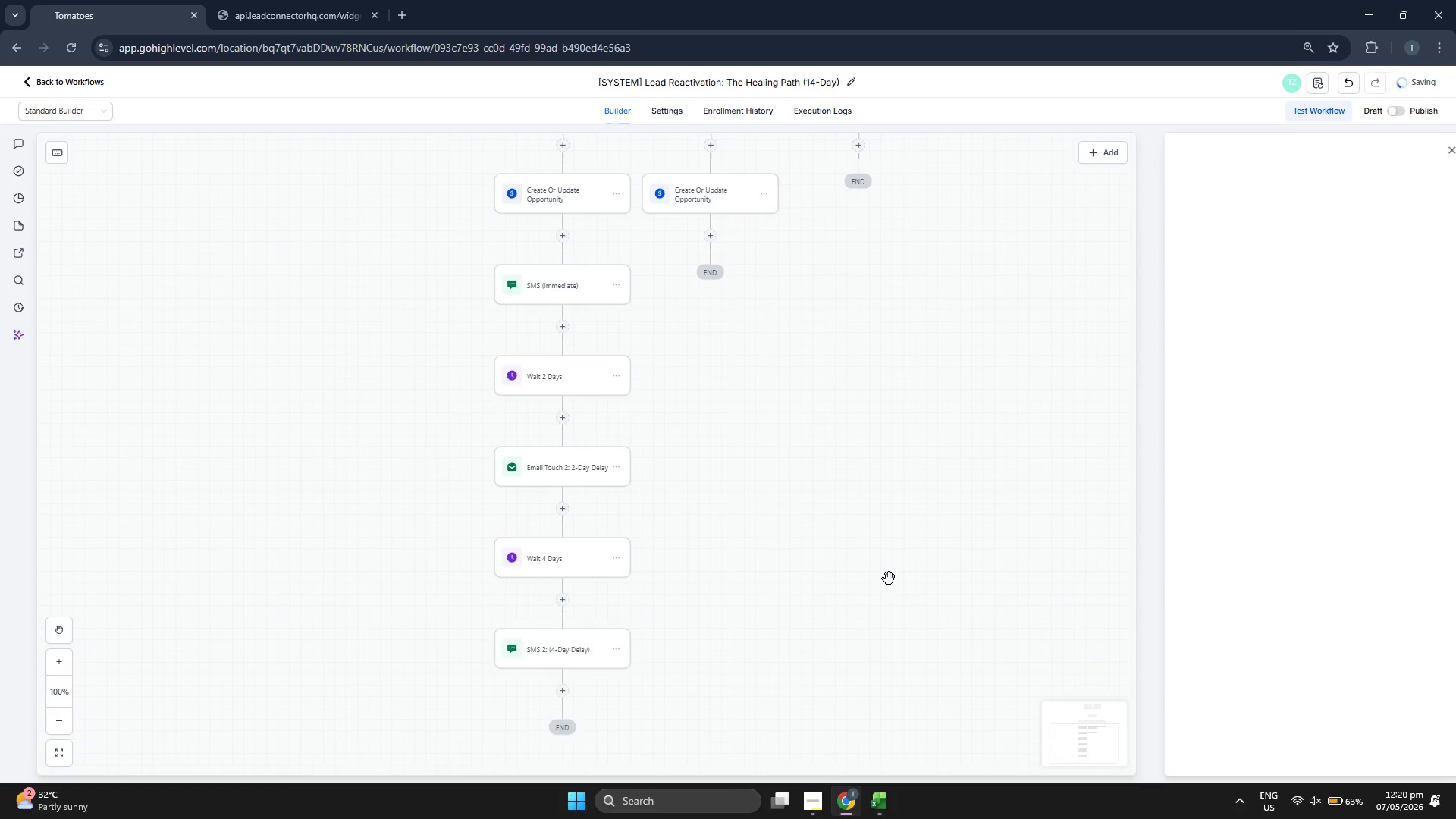 
left_click_drag(start_coordinate=[886, 573], to_coordinate=[870, 397])
 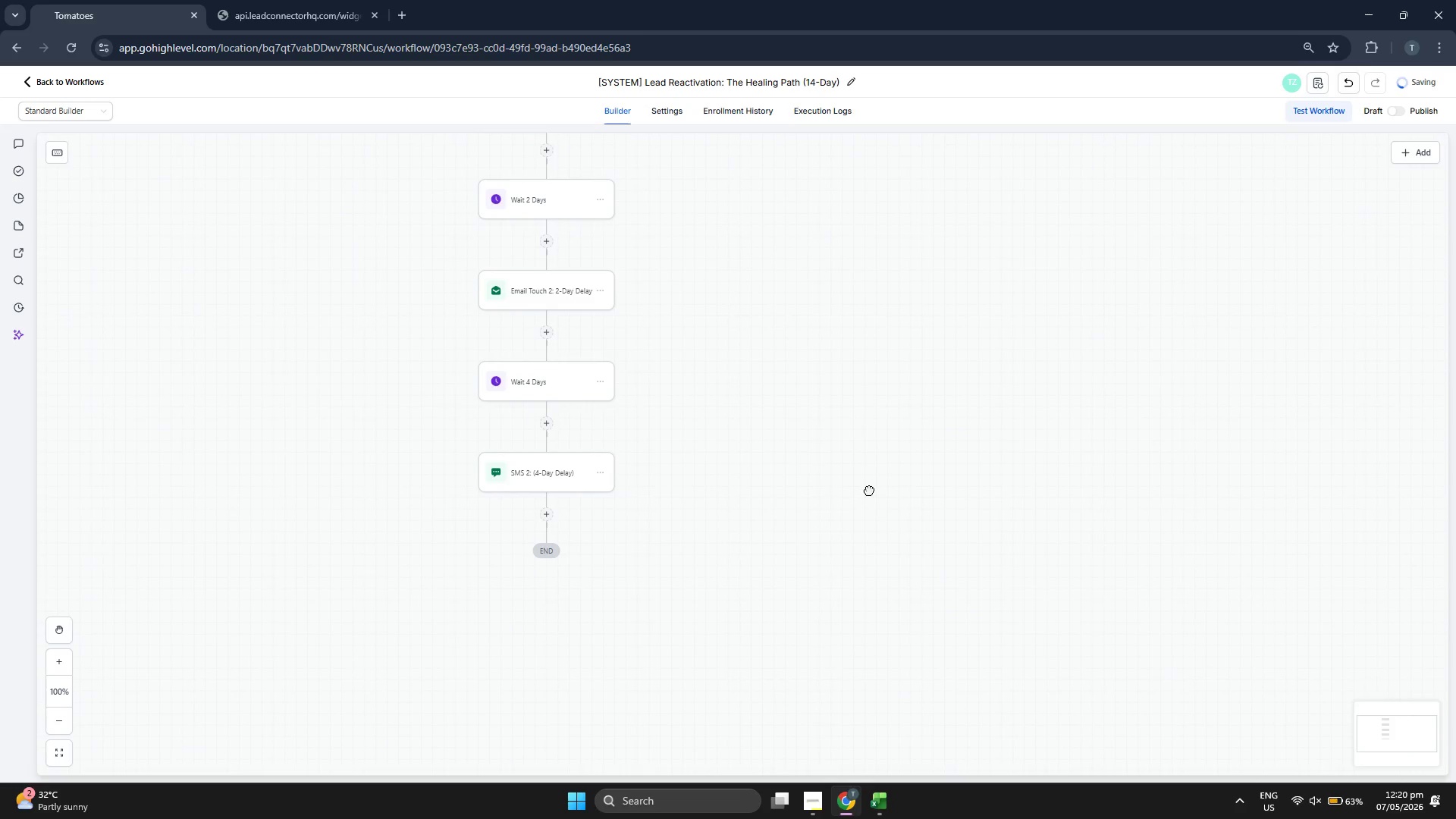 
left_click_drag(start_coordinate=[880, 531], to_coordinate=[880, 453])
 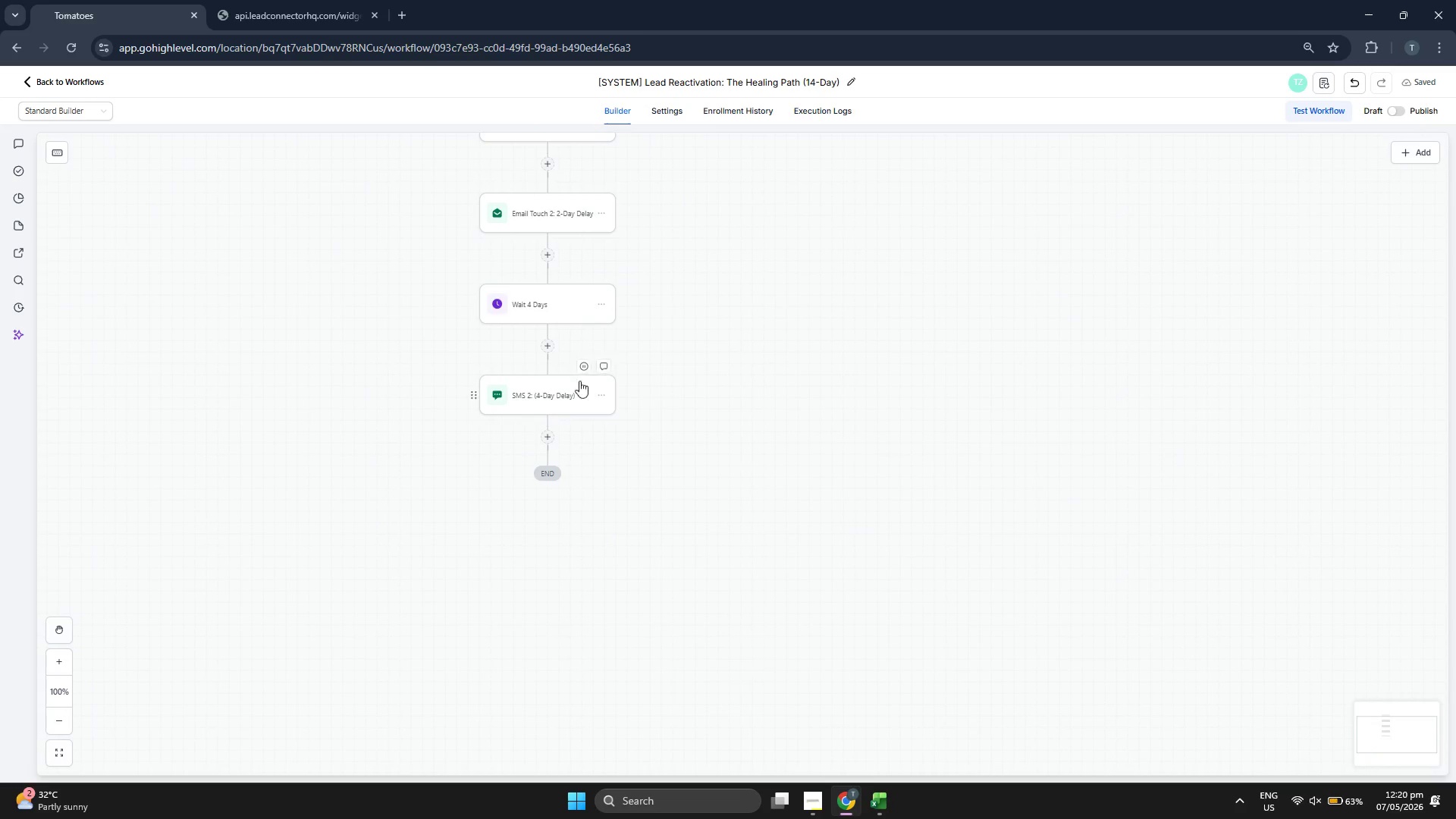 
scroll: coordinate [748, 328], scroll_direction: up, amount: 9.0
 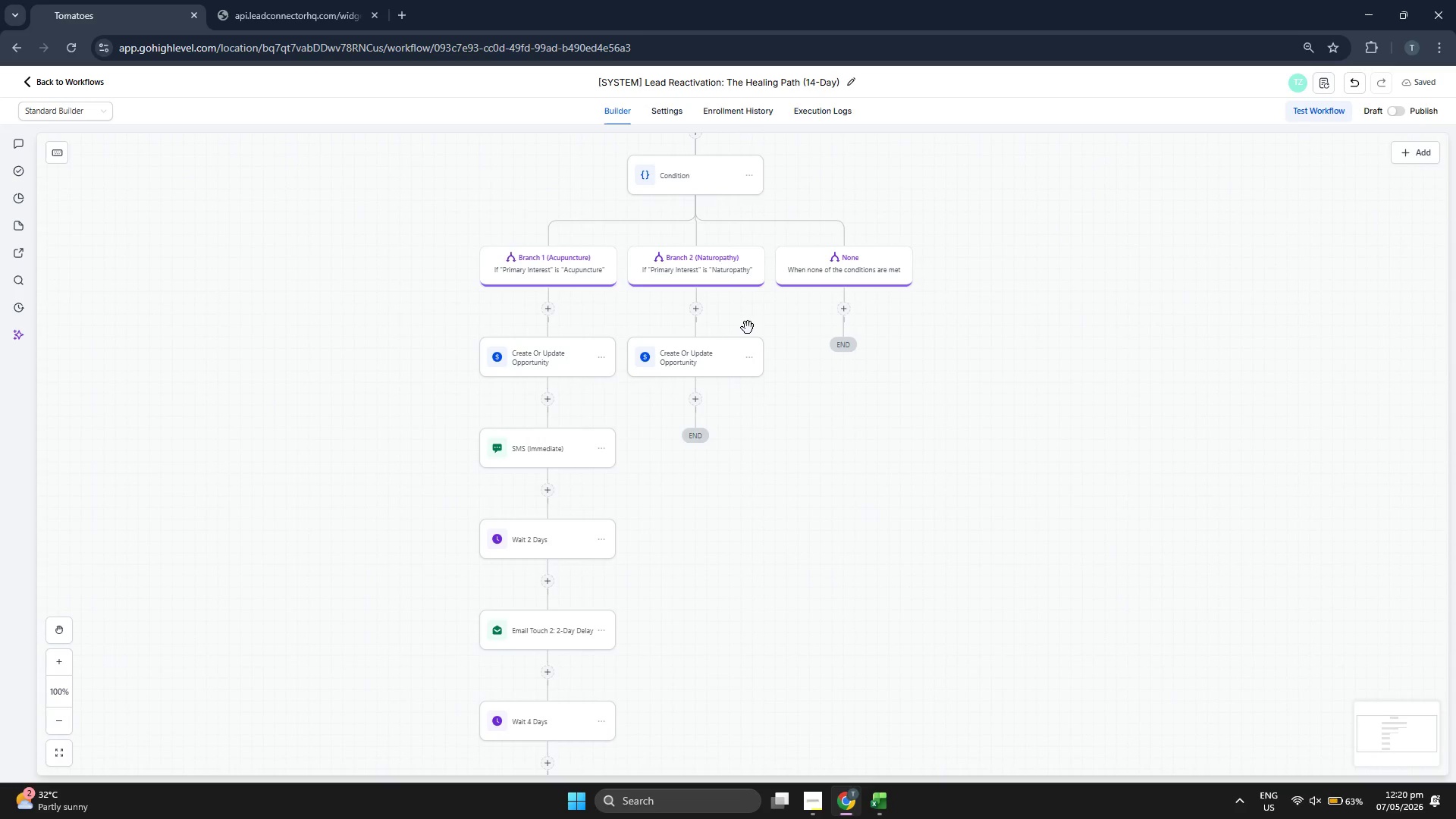 
scroll: coordinate [748, 328], scroll_direction: down, amount: 8.0
 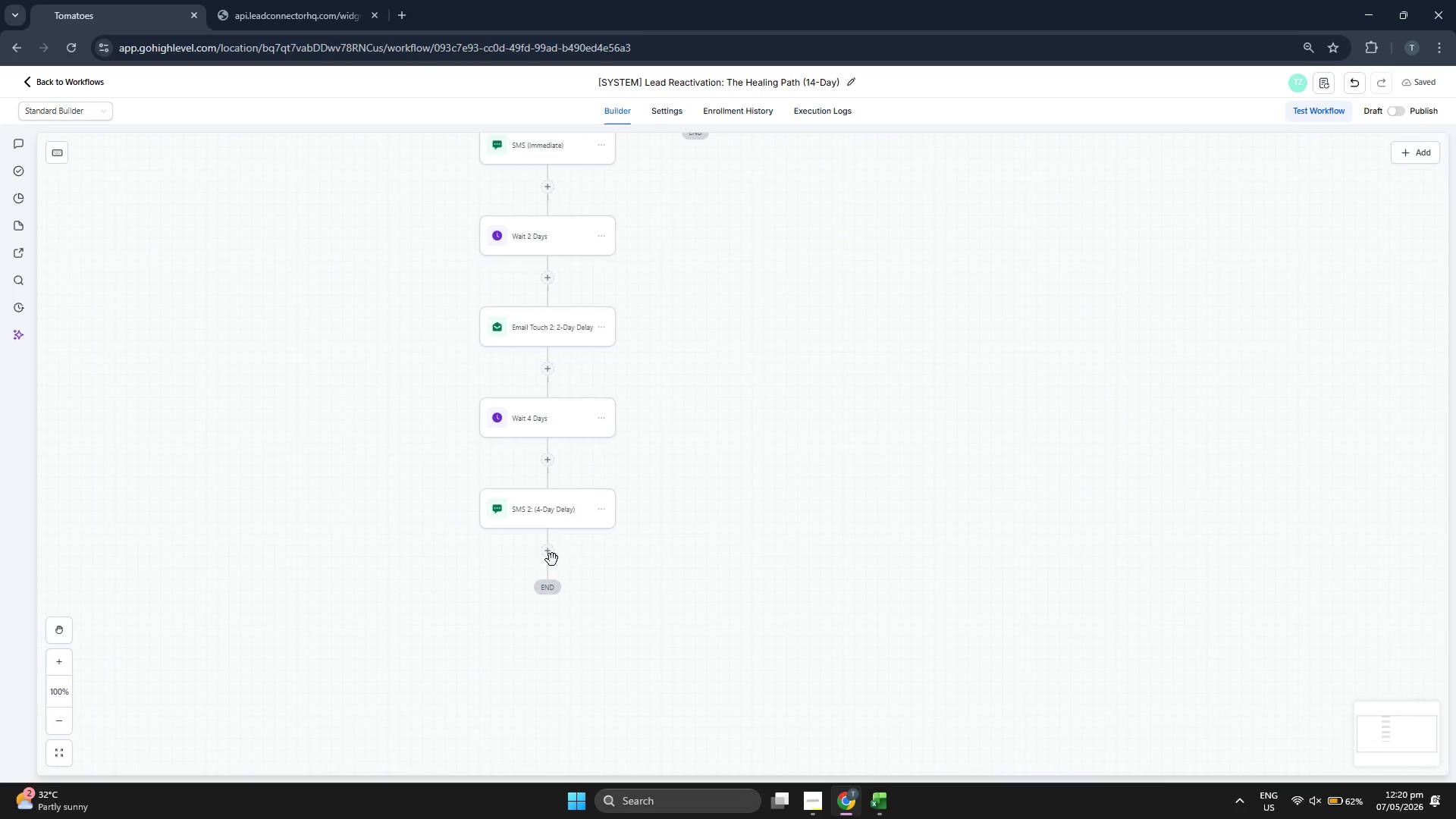 
double_click([549, 552])
 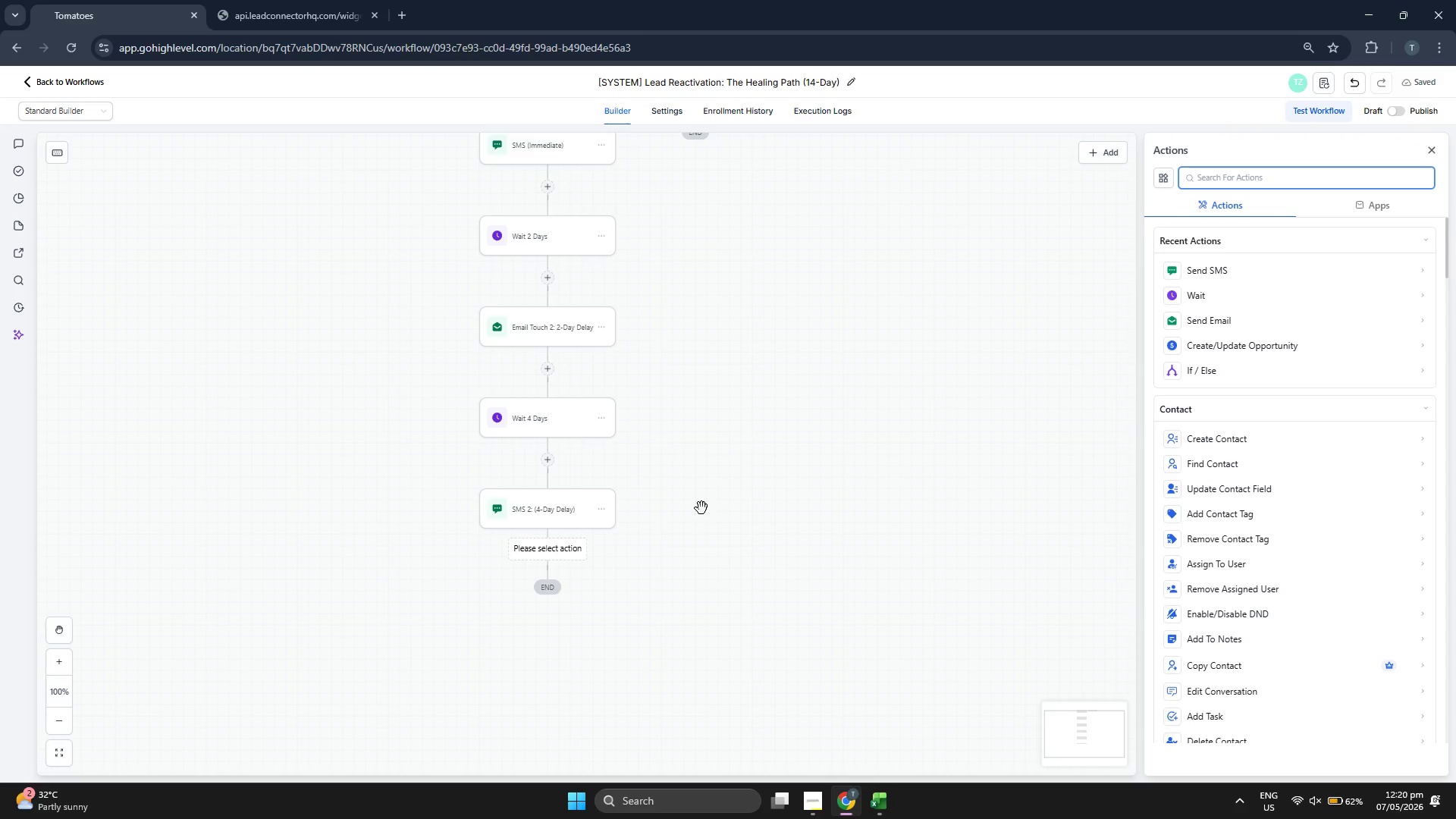 
scroll: coordinate [1284, 503], scroll_direction: down, amount: 5.0
 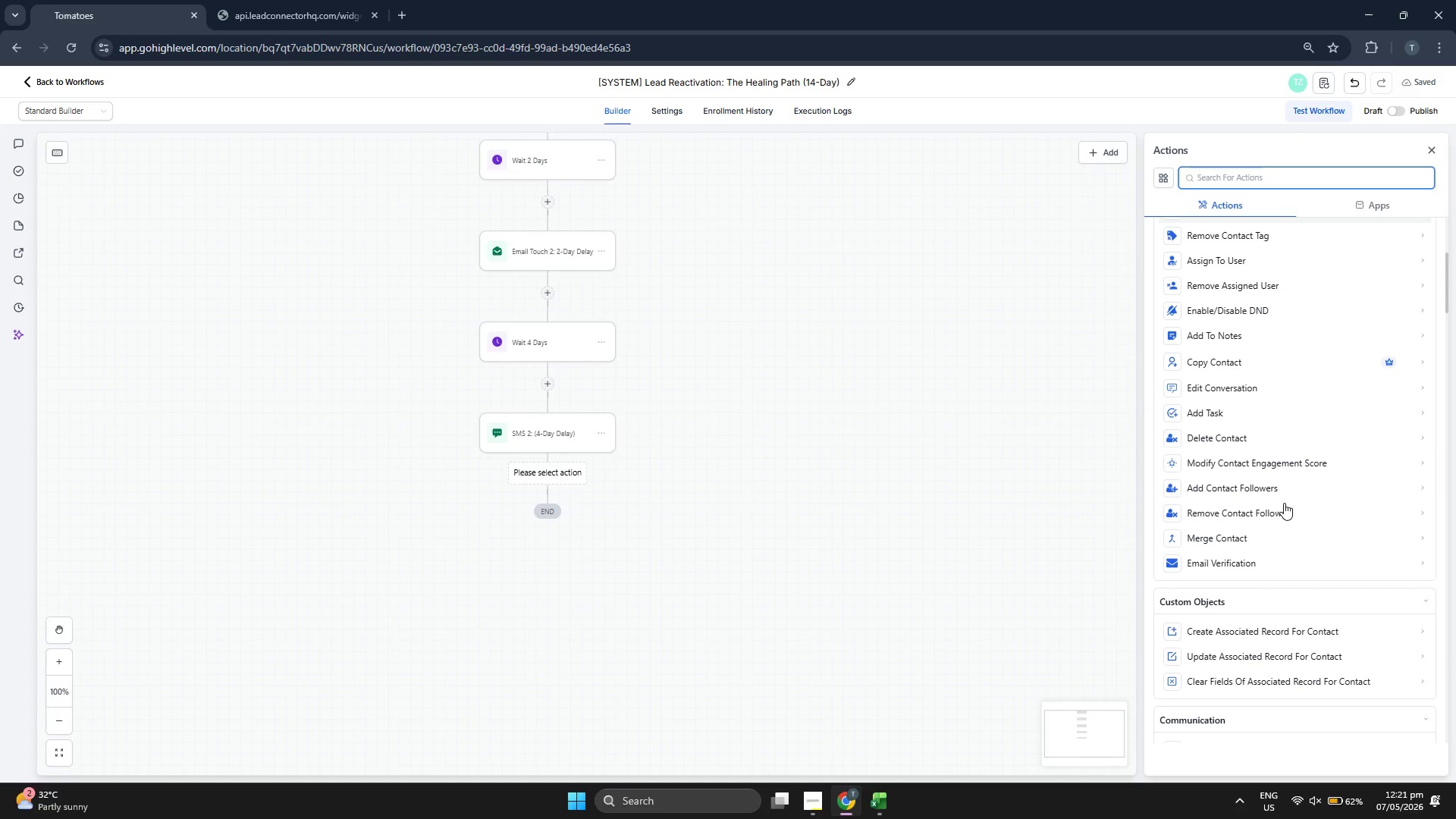 
scroll: coordinate [1283, 499], scroll_direction: down, amount: 2.0
 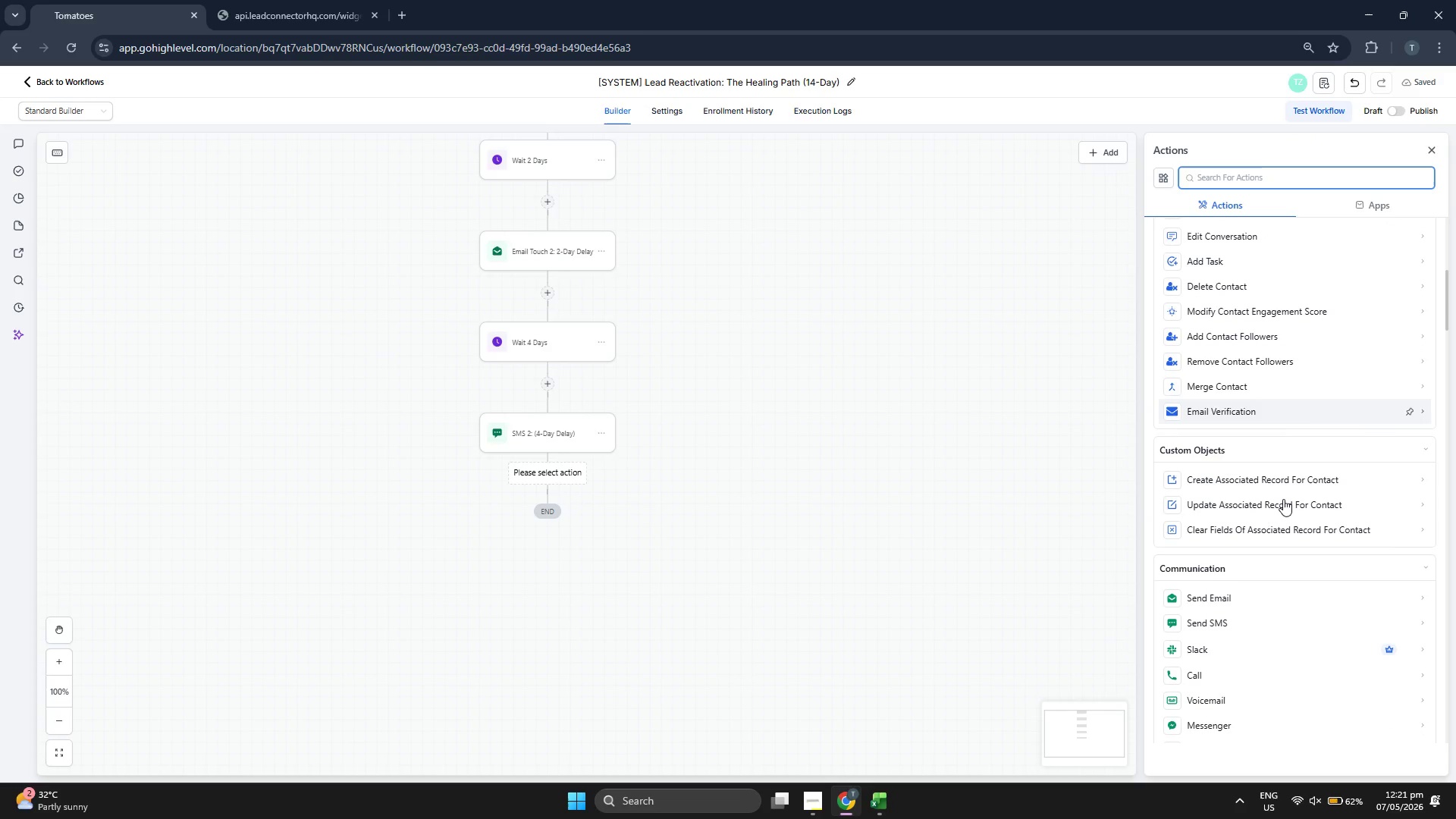 
scroll: coordinate [965, 435], scroll_direction: up, amount: 4.0
 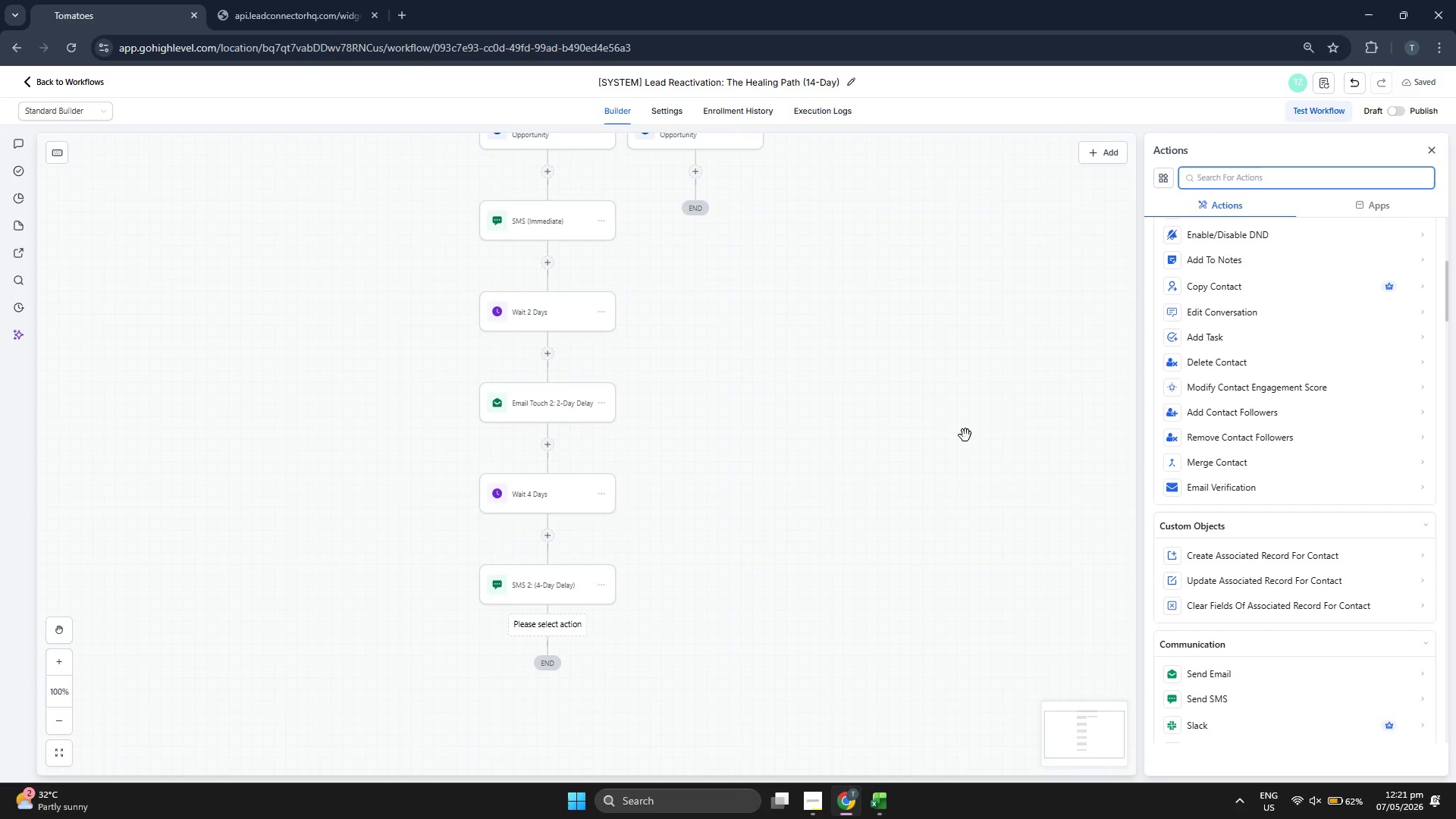 
scroll: coordinate [814, 475], scroll_direction: down, amount: 4.0
 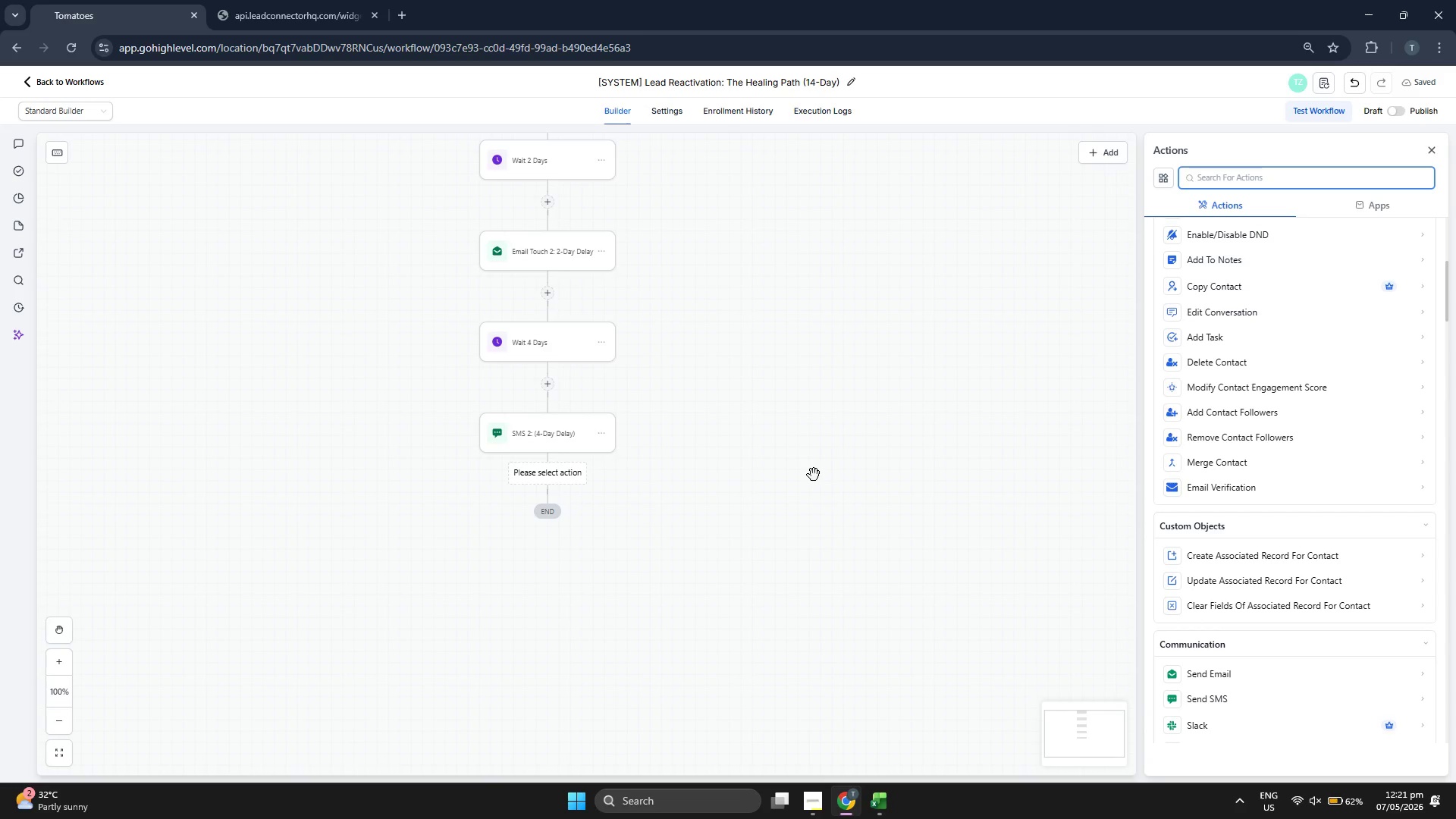 
scroll: coordinate [814, 474], scroll_direction: up, amount: 4.0
 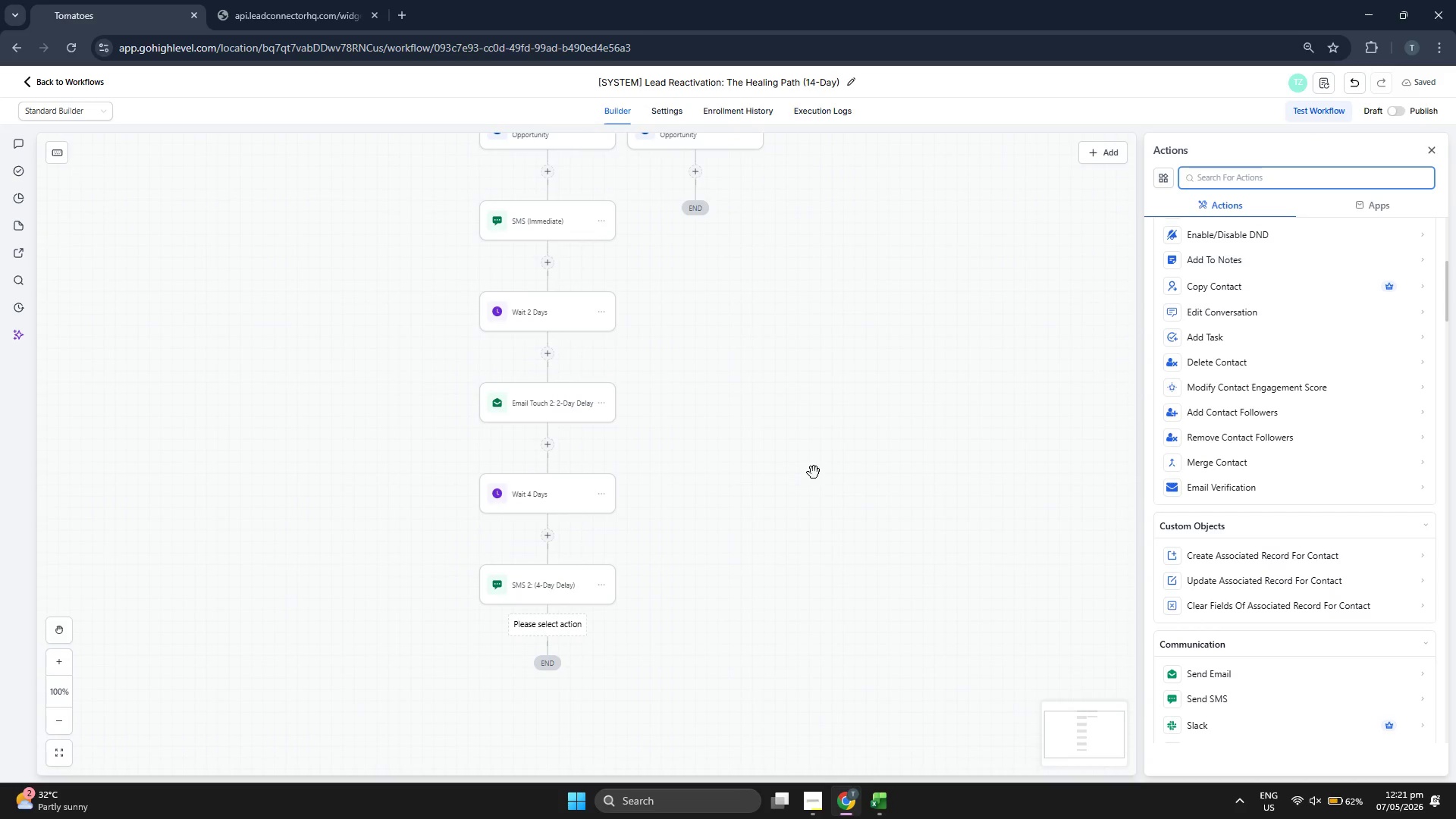 
scroll: coordinate [1320, 462], scroll_direction: down, amount: 16.0
 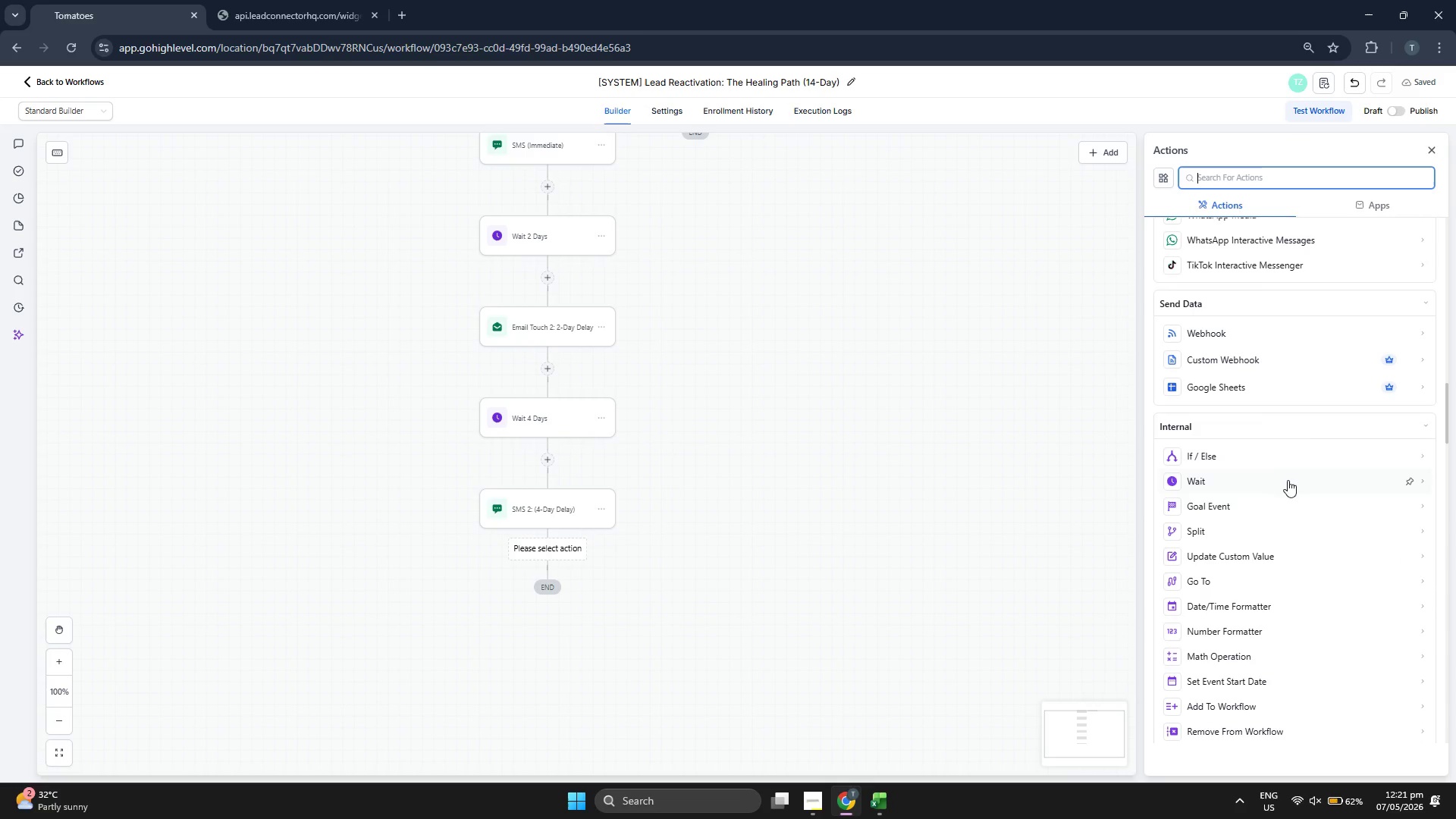 
left_click([1280, 484])
 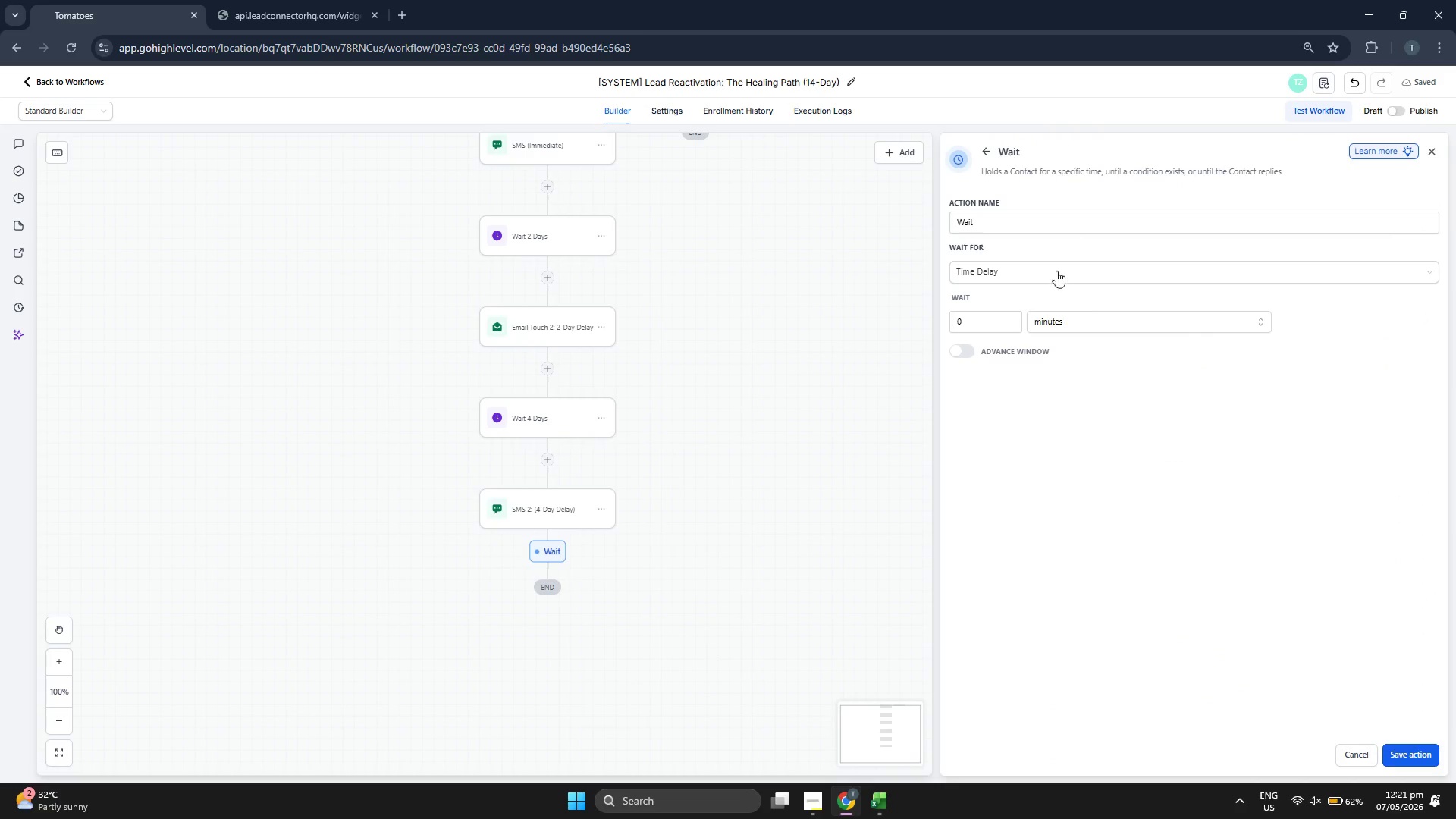 
left_click([1046, 224])
 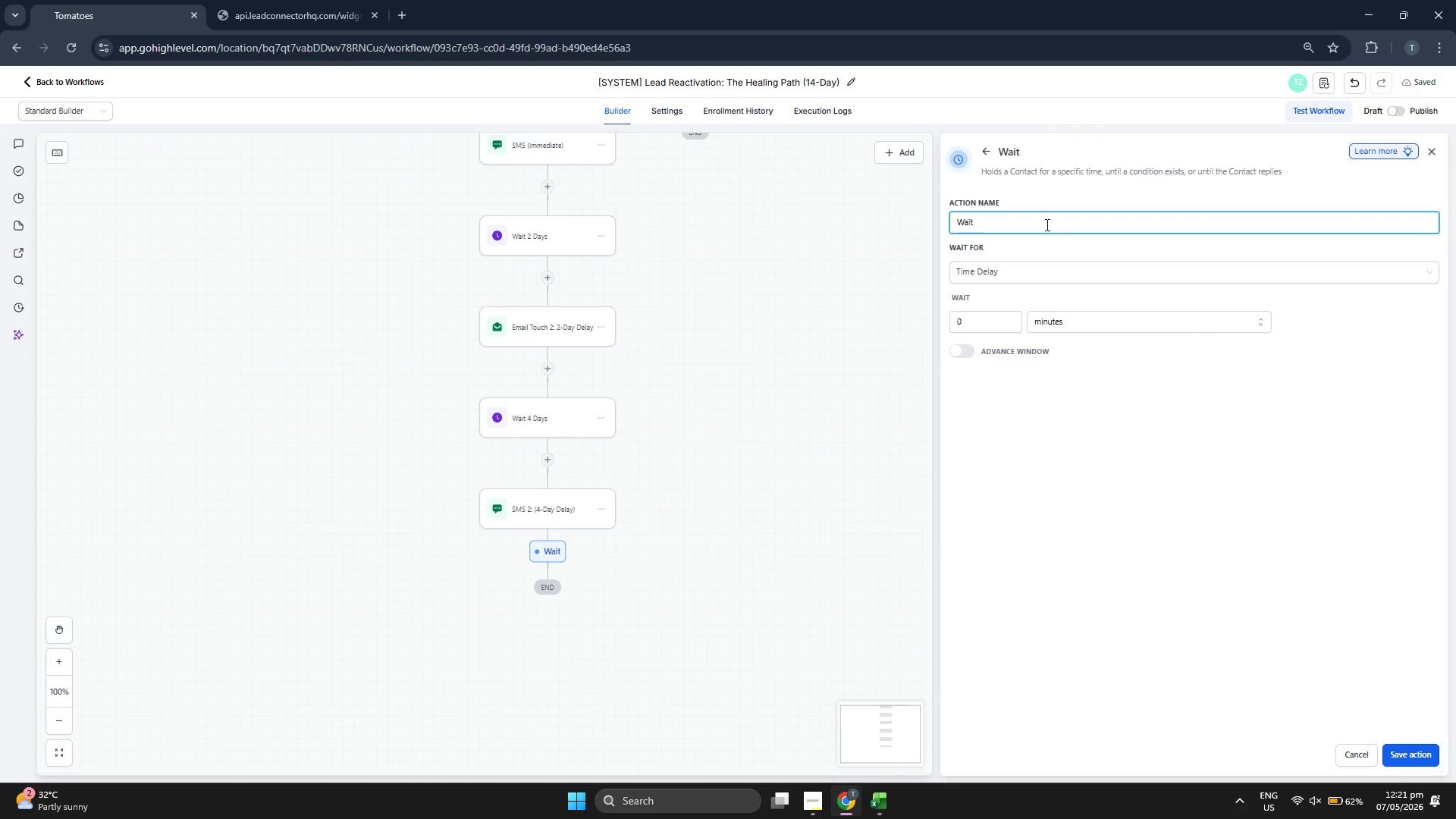 
key(Space)
 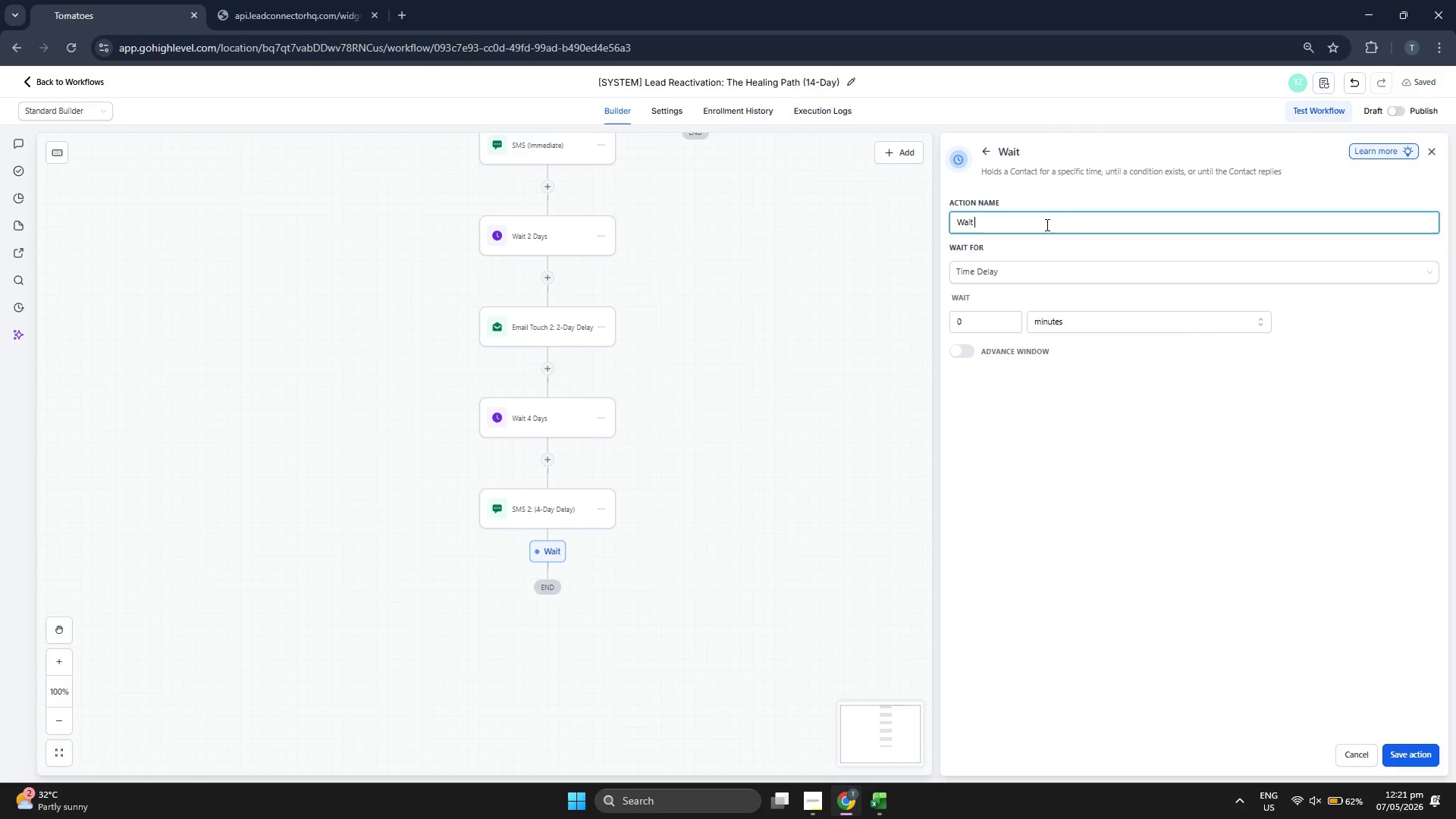 
key(4)
 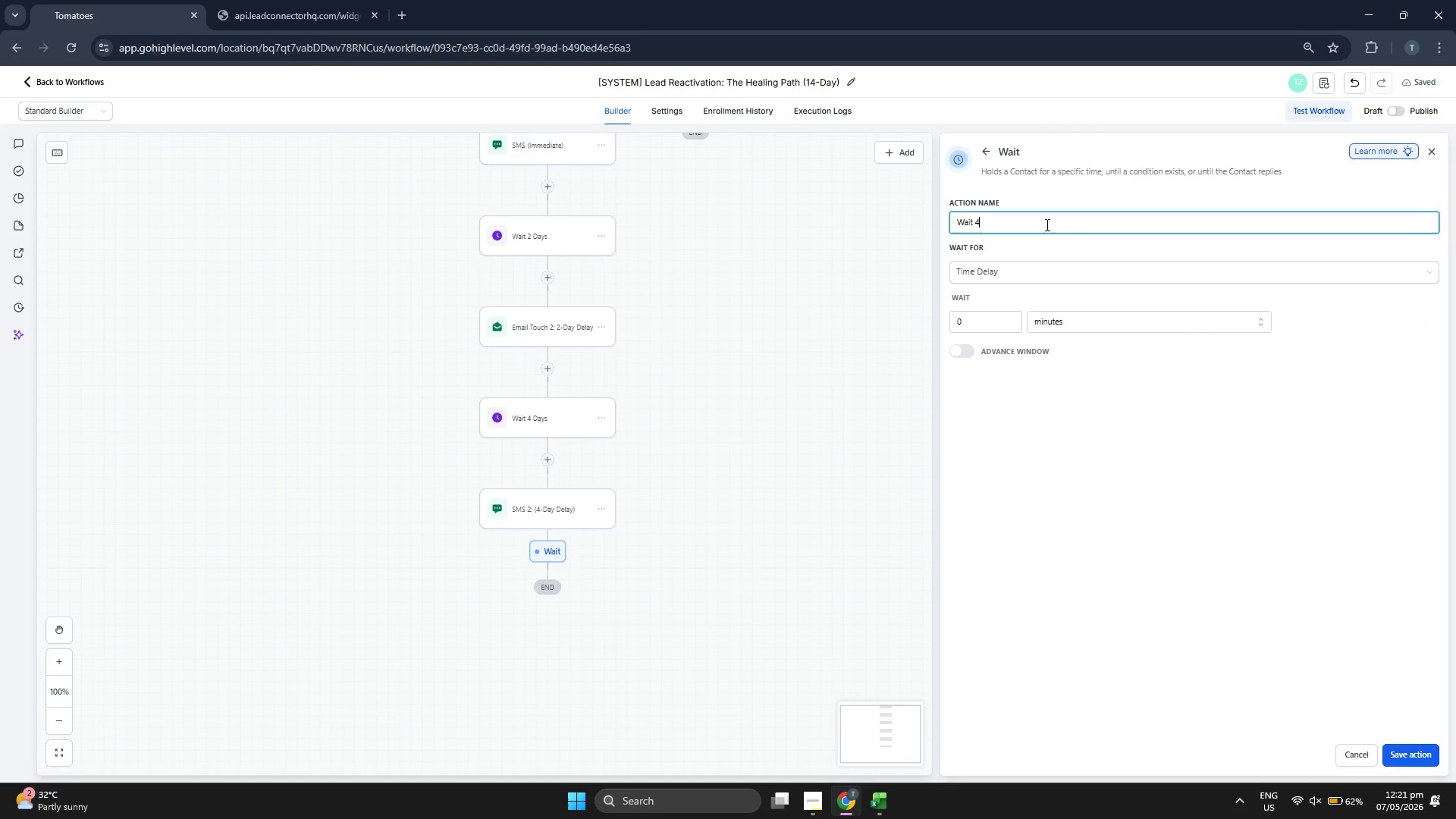 
key(Space)
 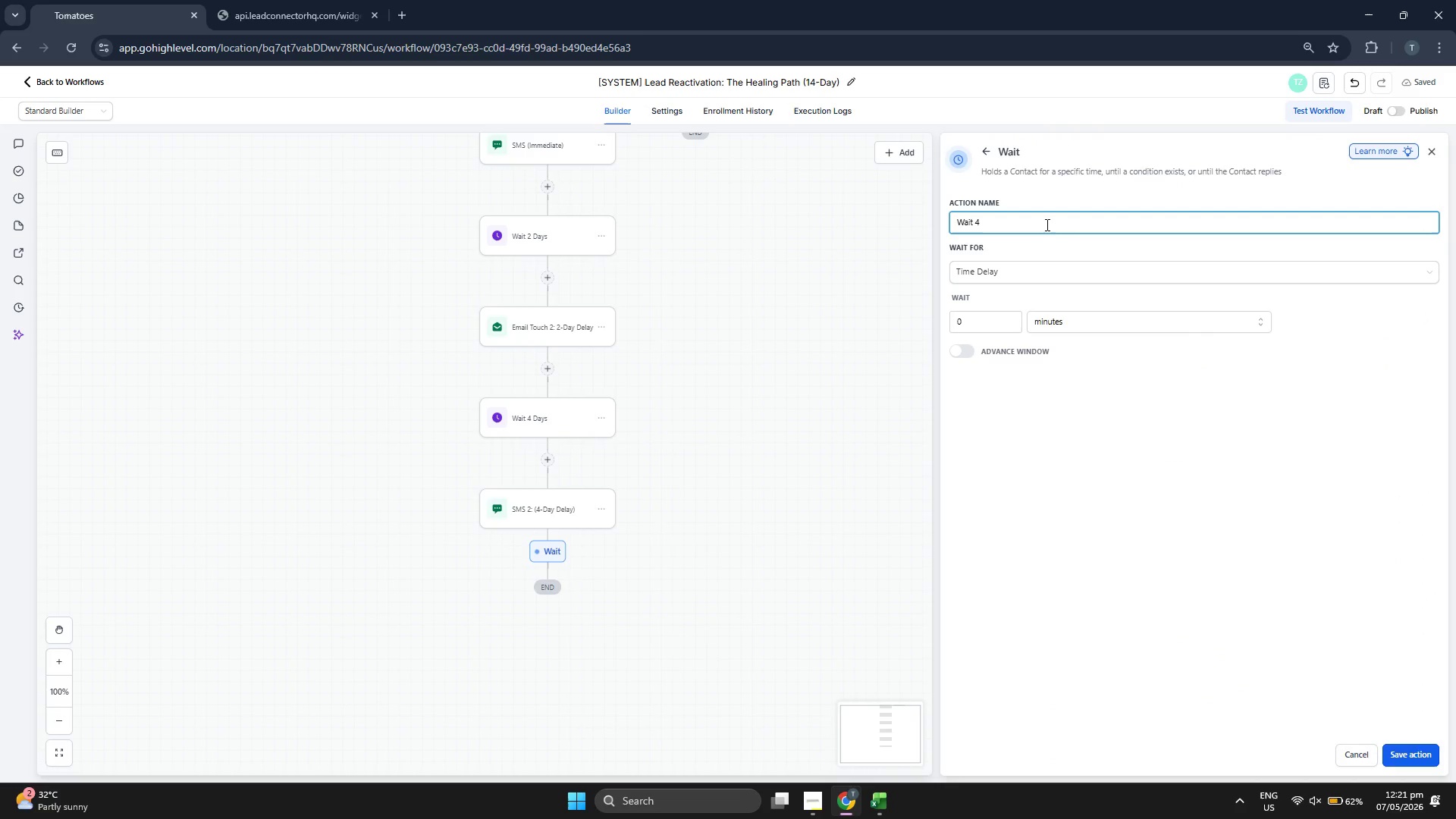 
type(Das)
key(Backspace)
type(ys)
 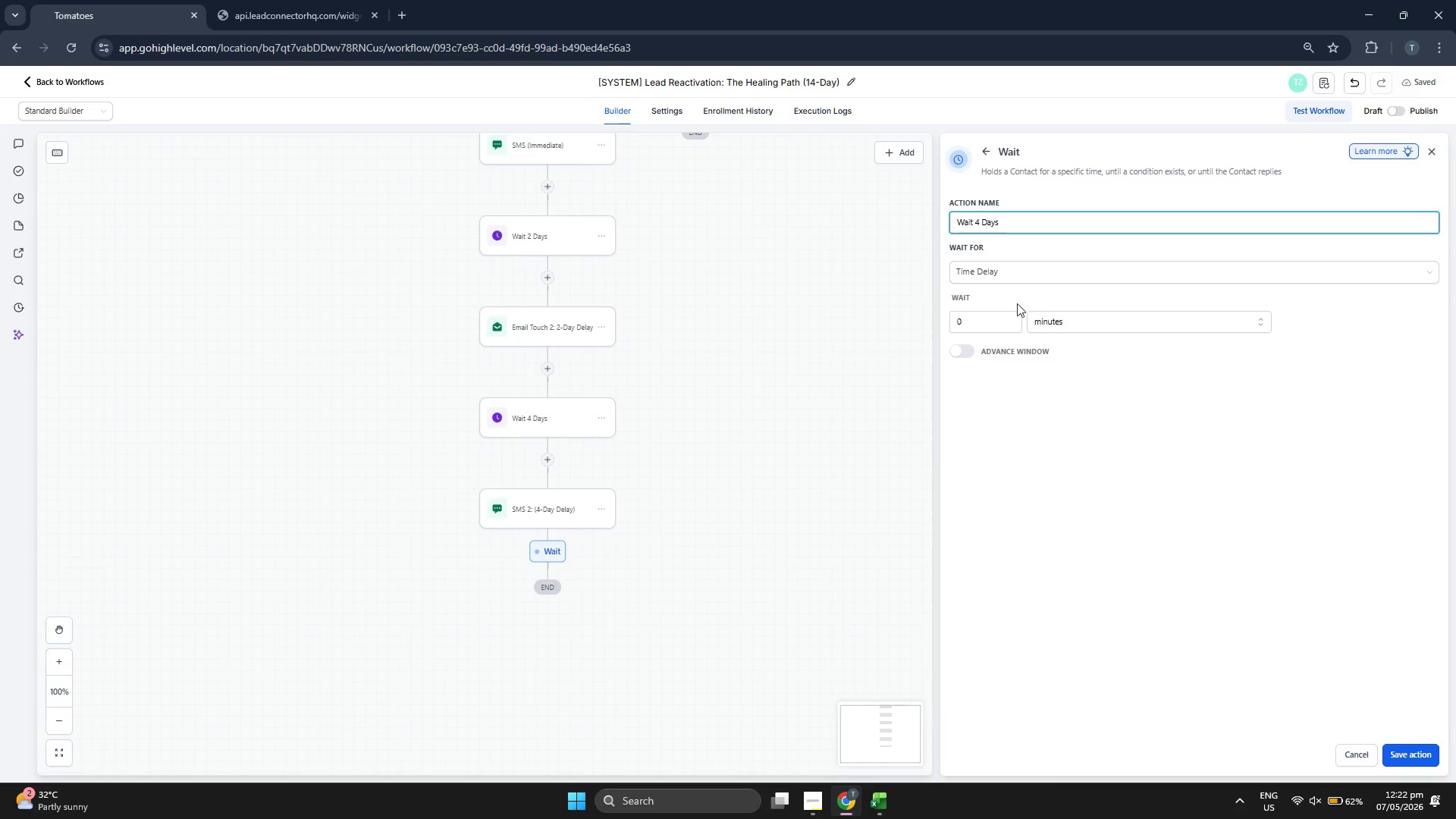 
left_click([958, 319])
 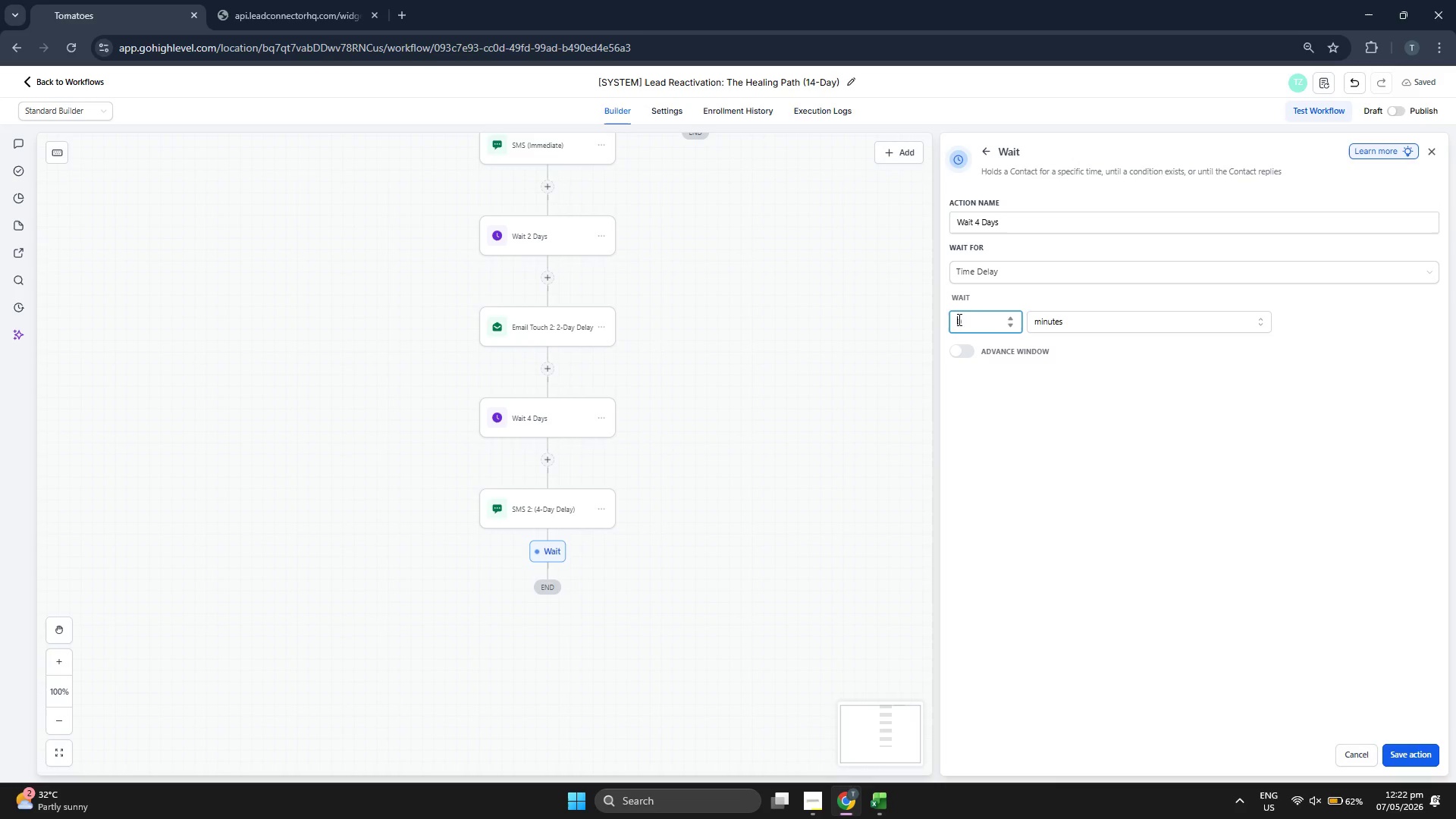 
key(4)
 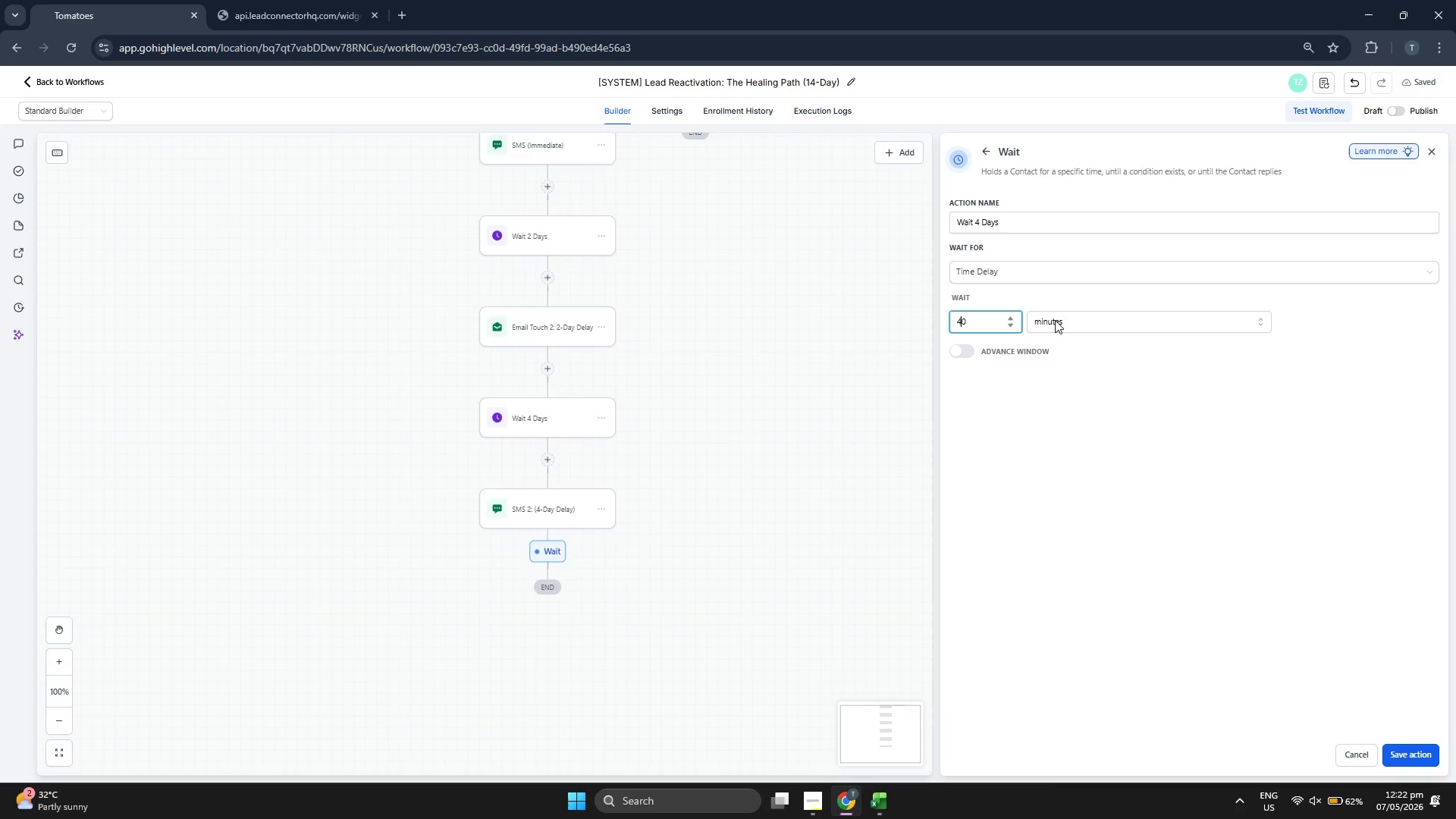 
double_click([1056, 320])
 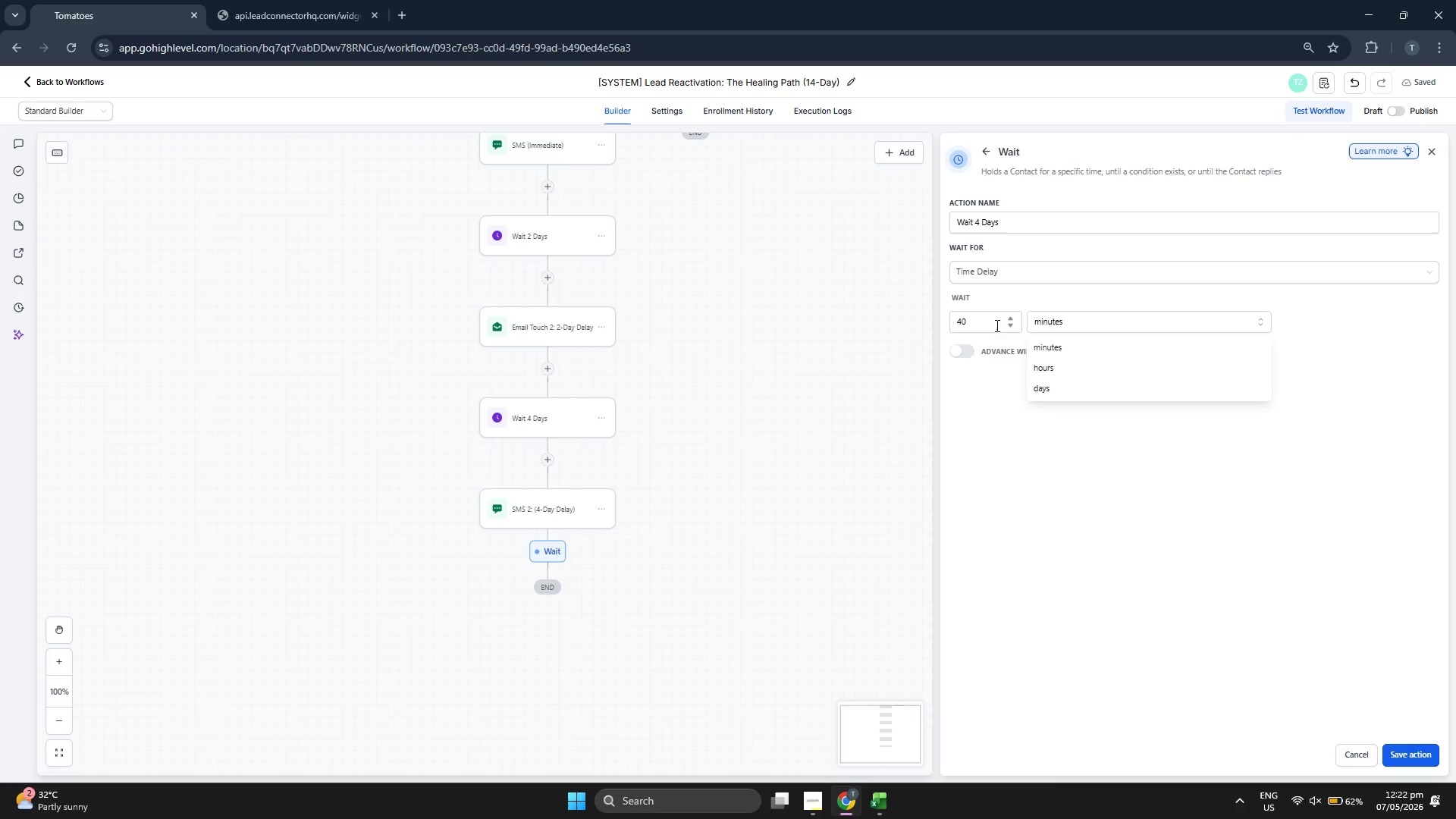 
double_click([988, 325])
 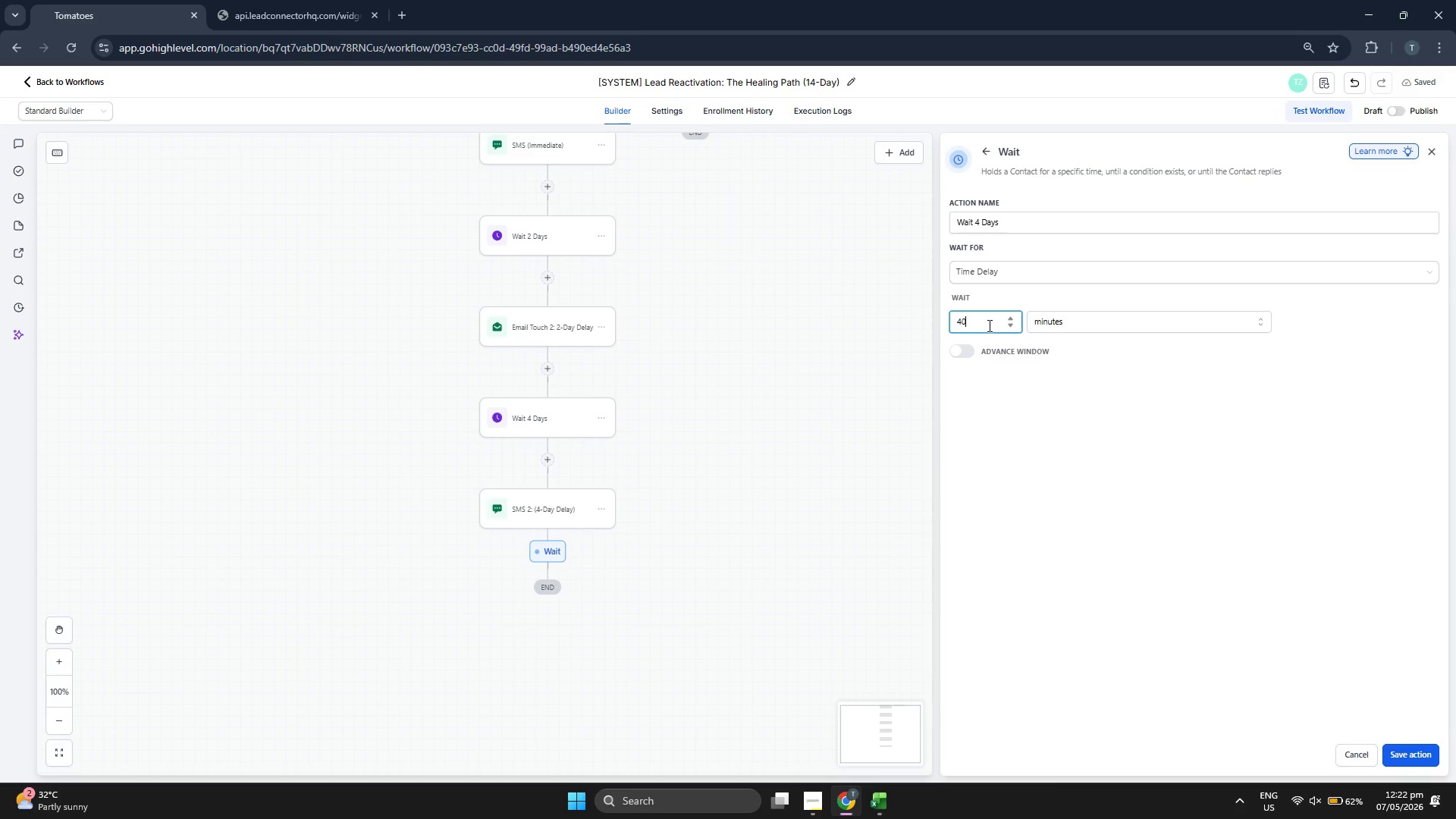 
triple_click([988, 325])
 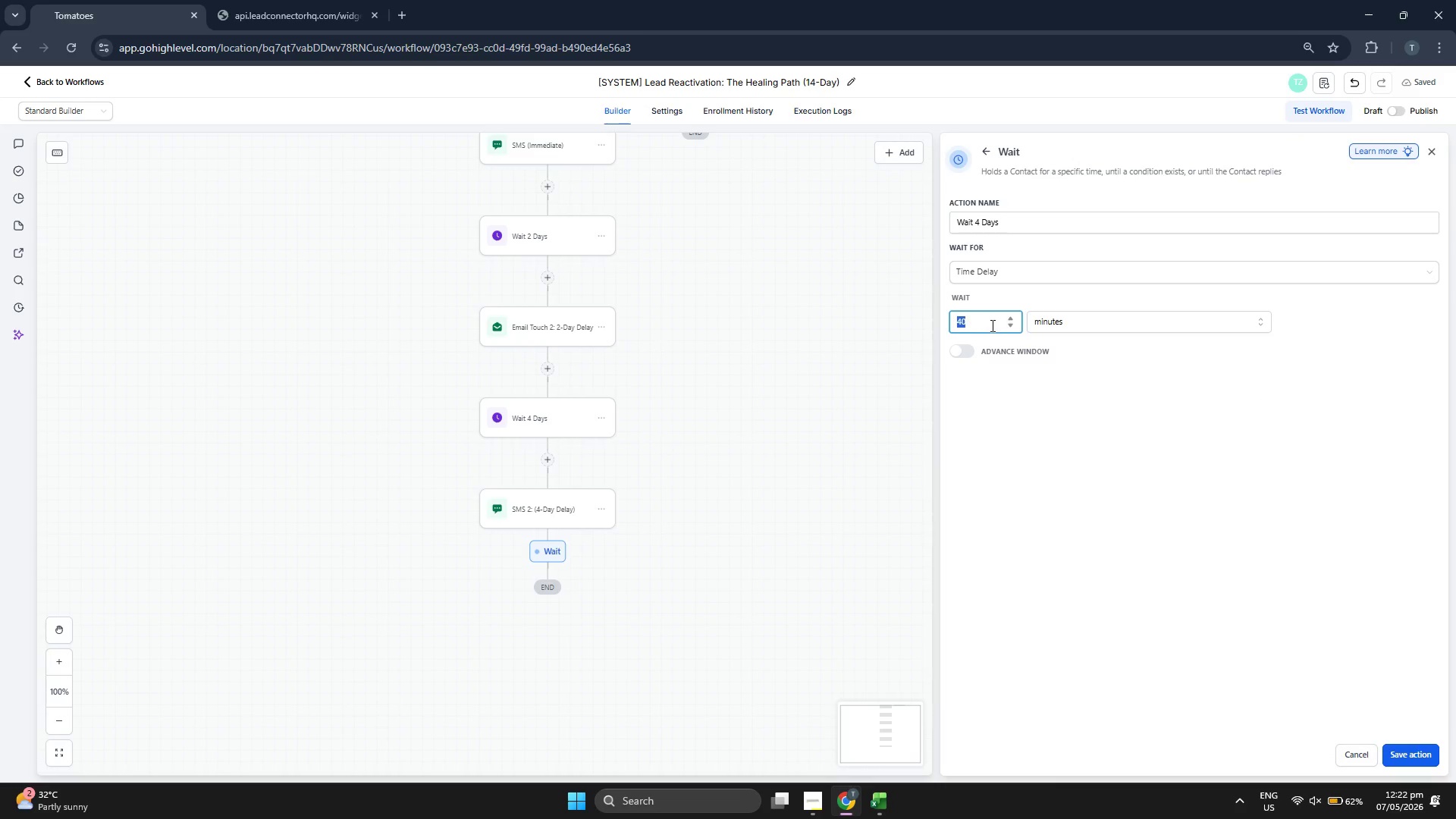 
key(4)
 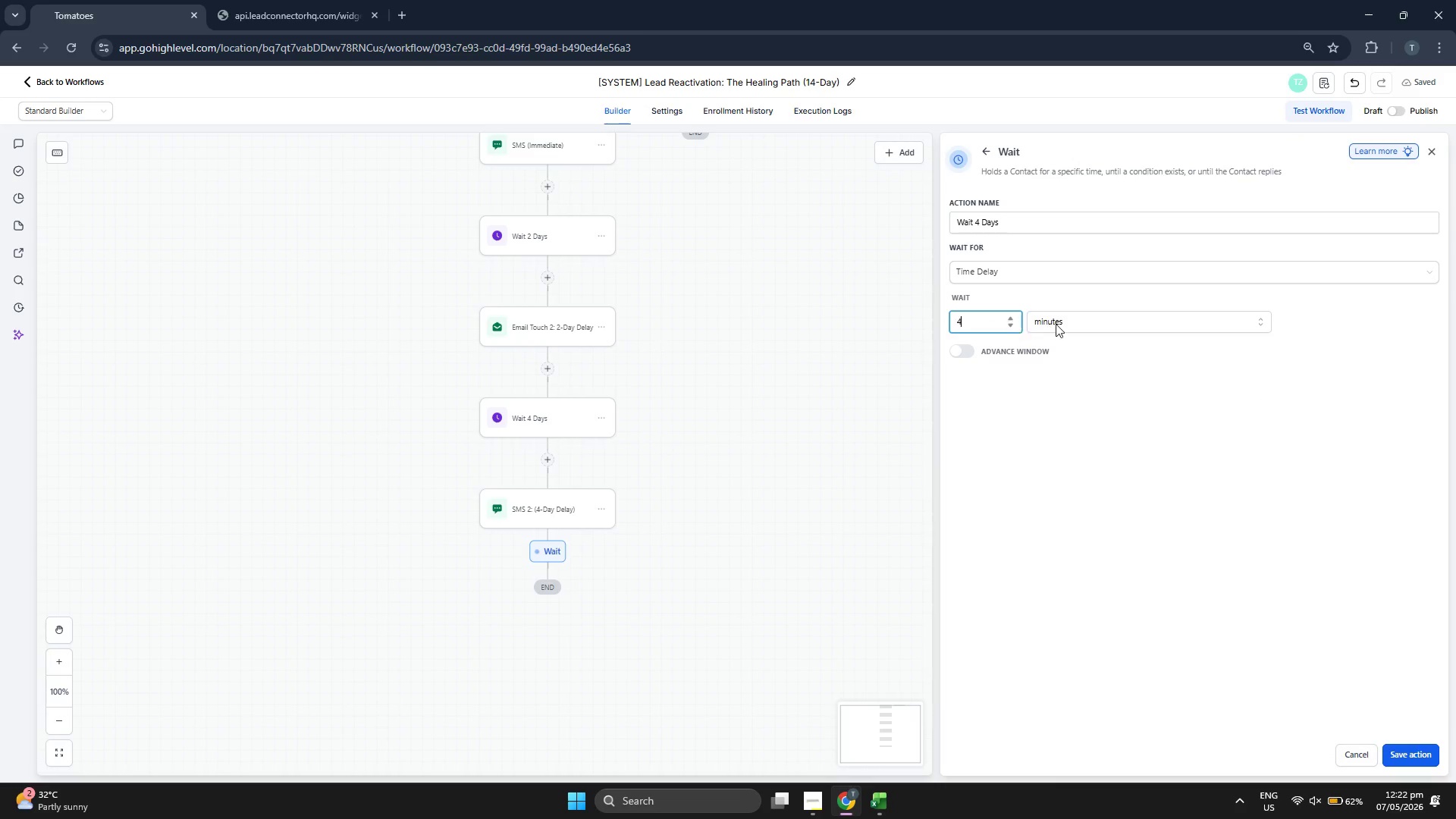 
triple_click([1056, 324])
 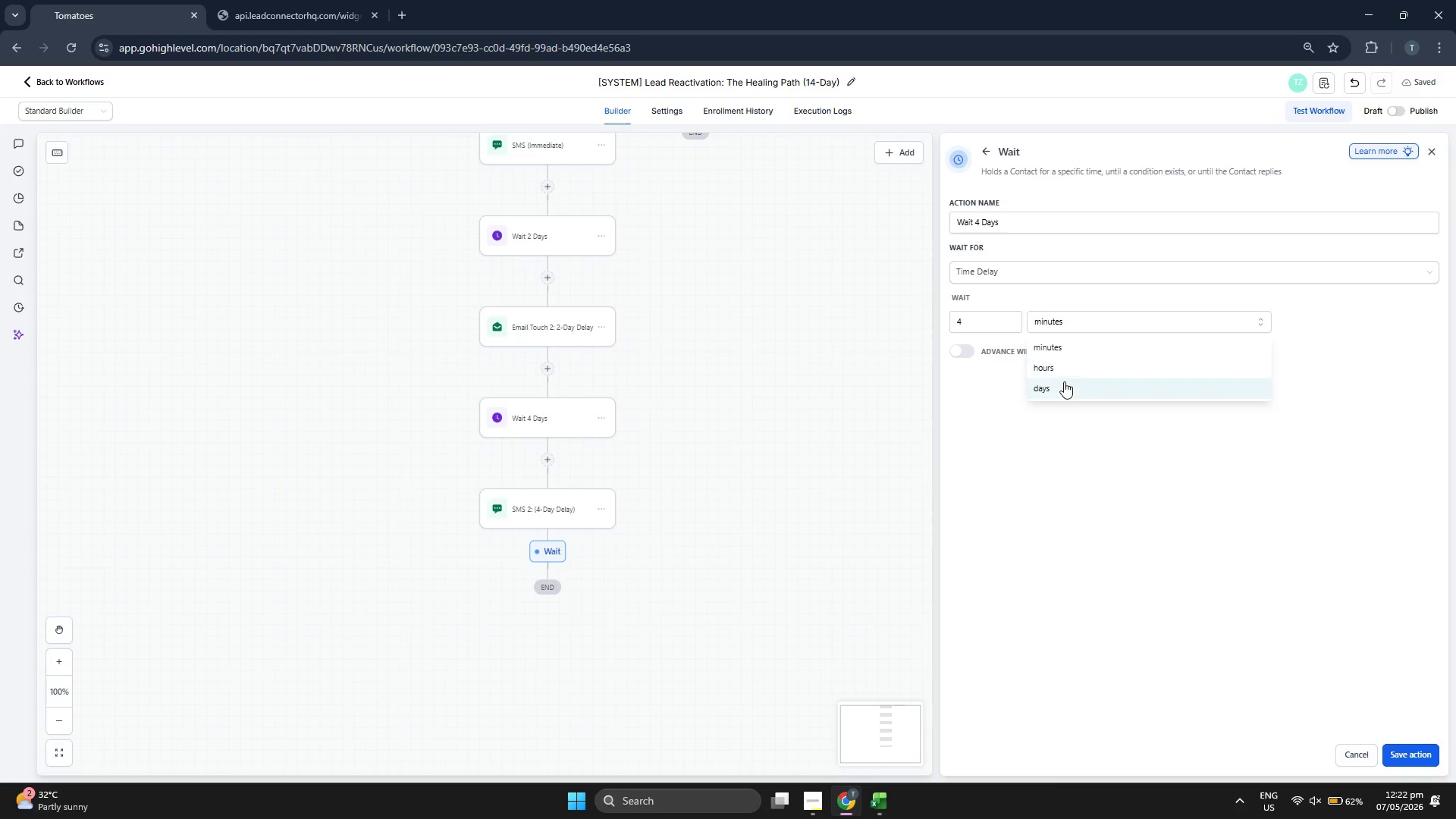 
left_click([1064, 386])
 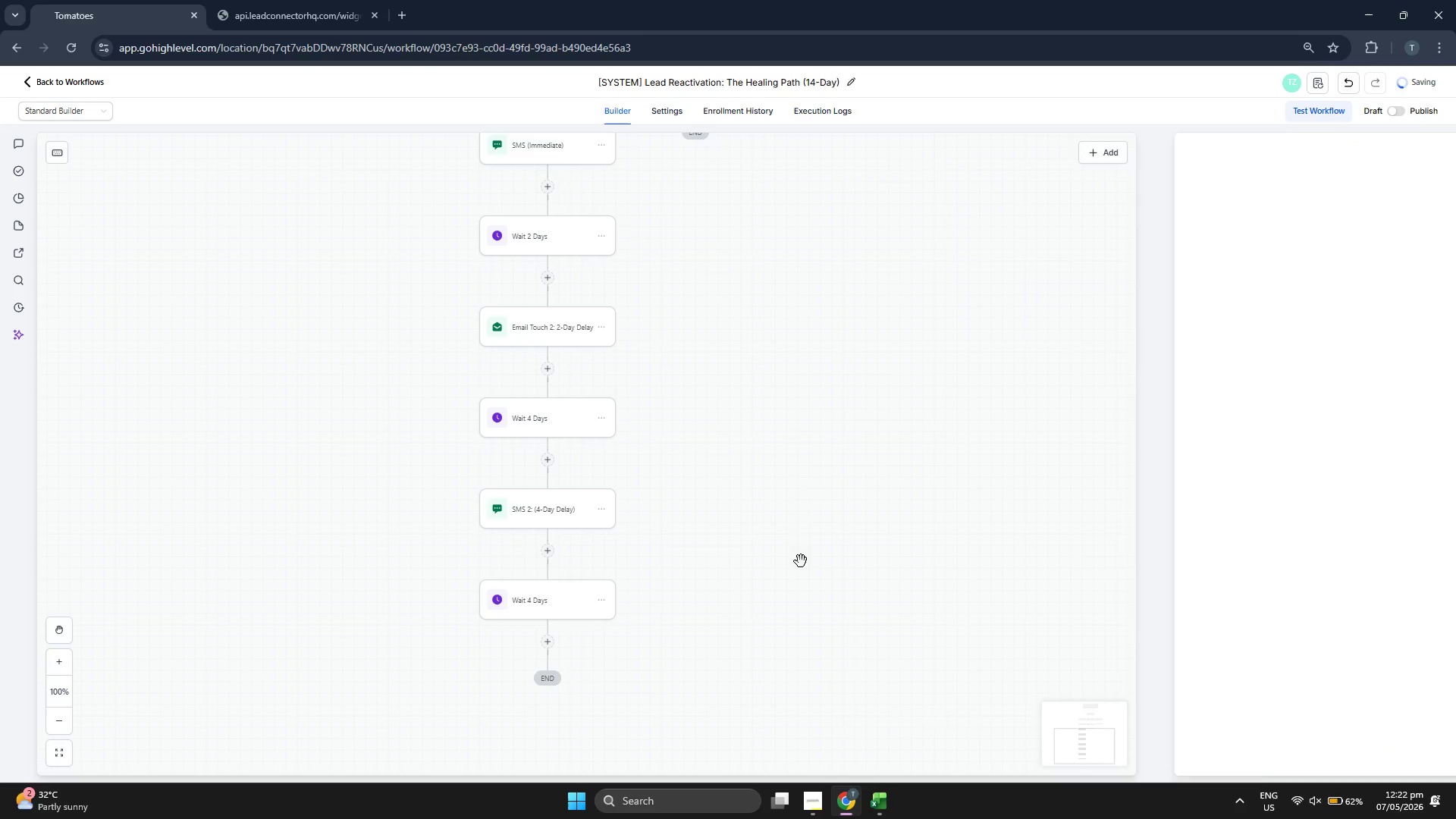 
scroll: coordinate [814, 495], scroll_direction: up, amount: 2.0
 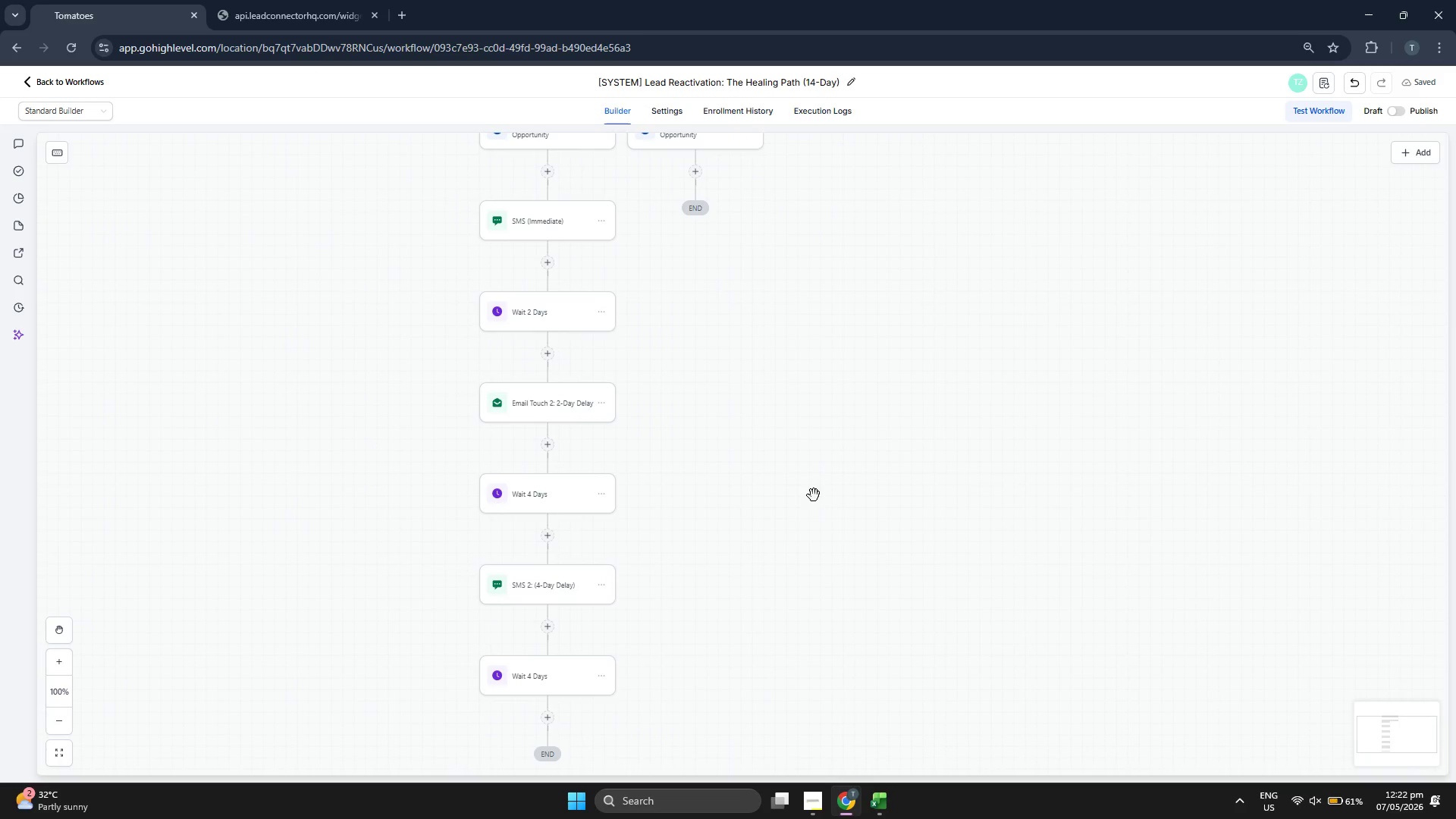 
scroll: coordinate [846, 469], scroll_direction: down, amount: 3.0
 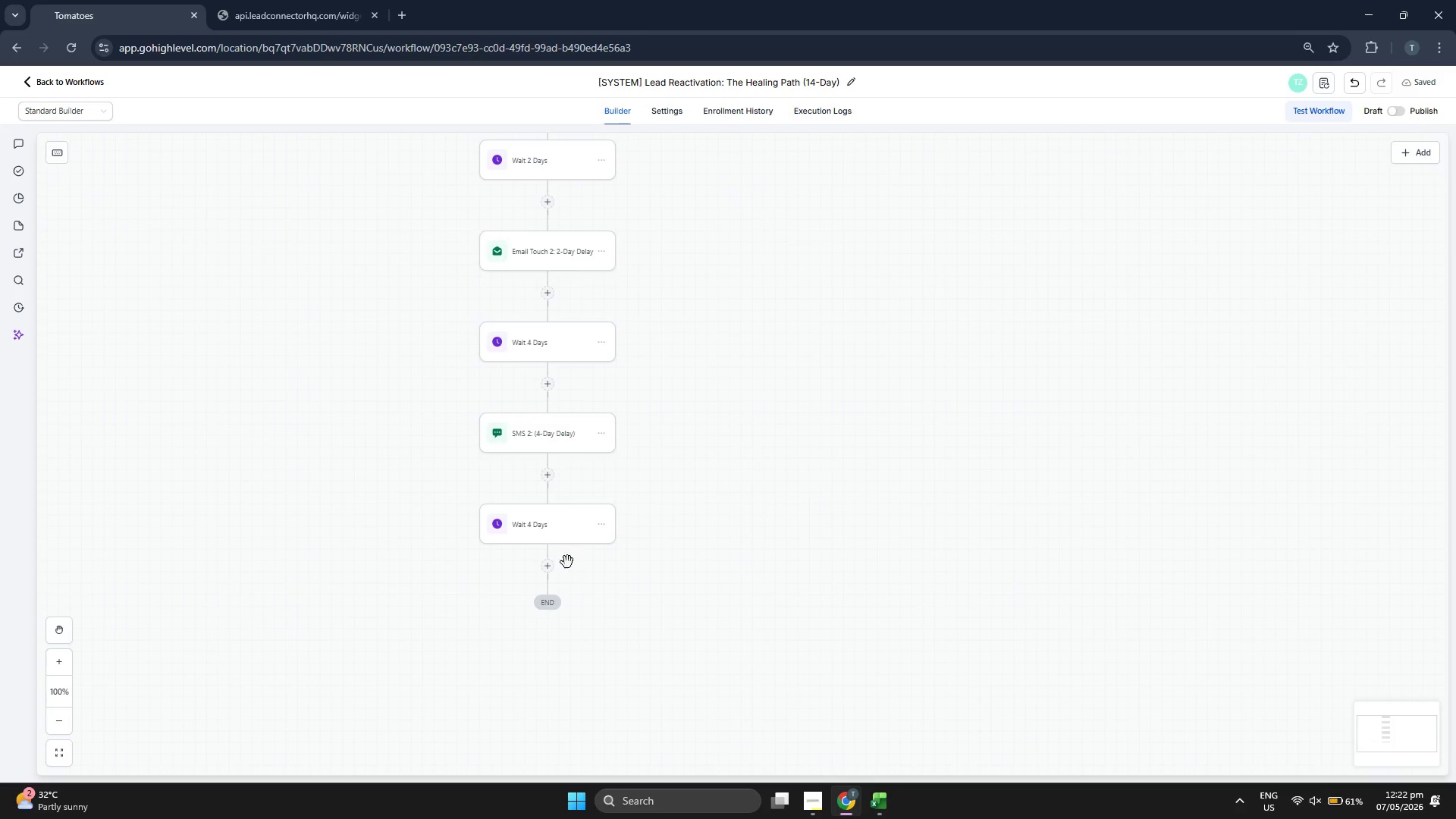 
left_click([546, 571])
 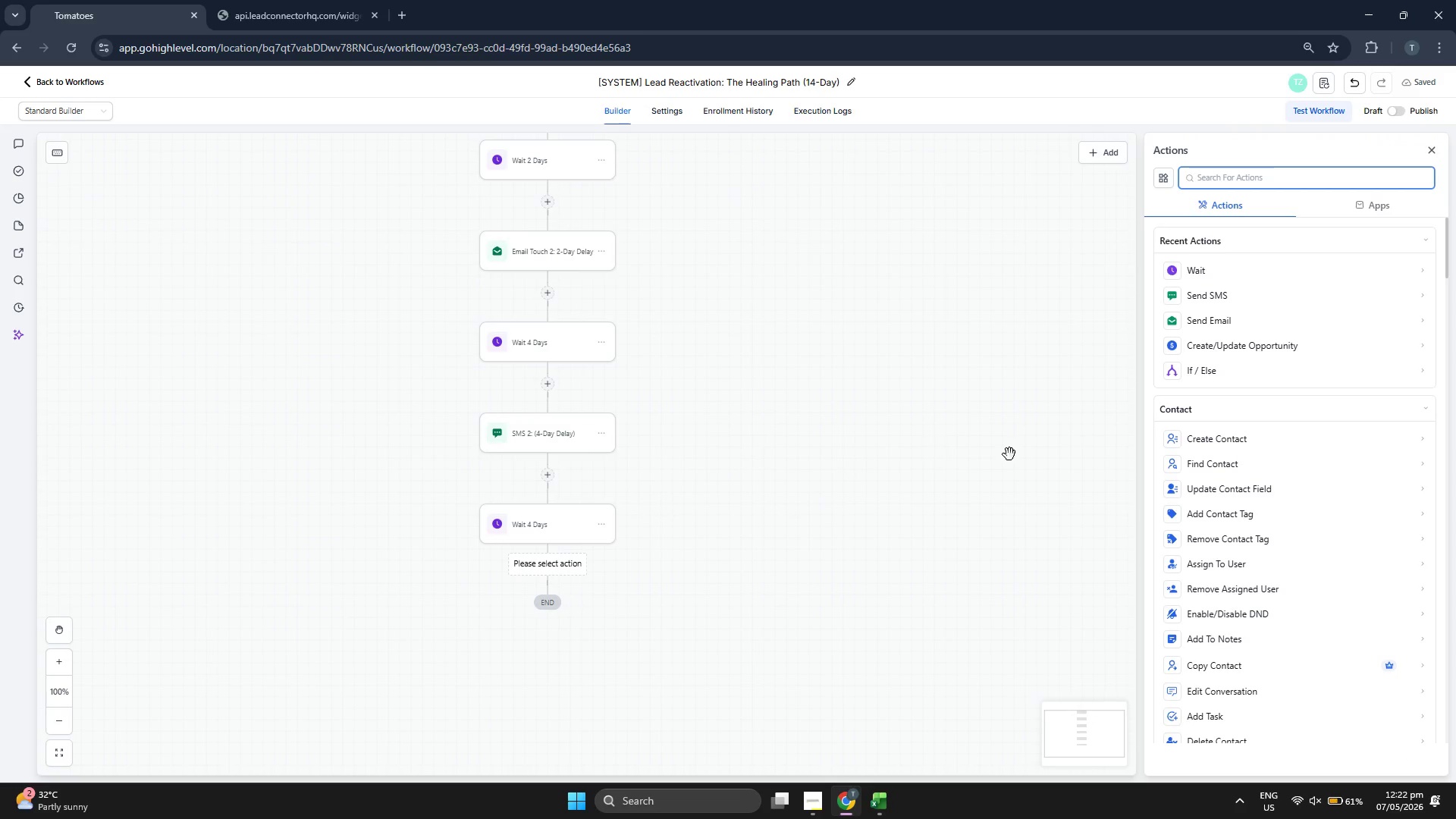 
left_click_drag(start_coordinate=[770, 482], to_coordinate=[795, 466])
 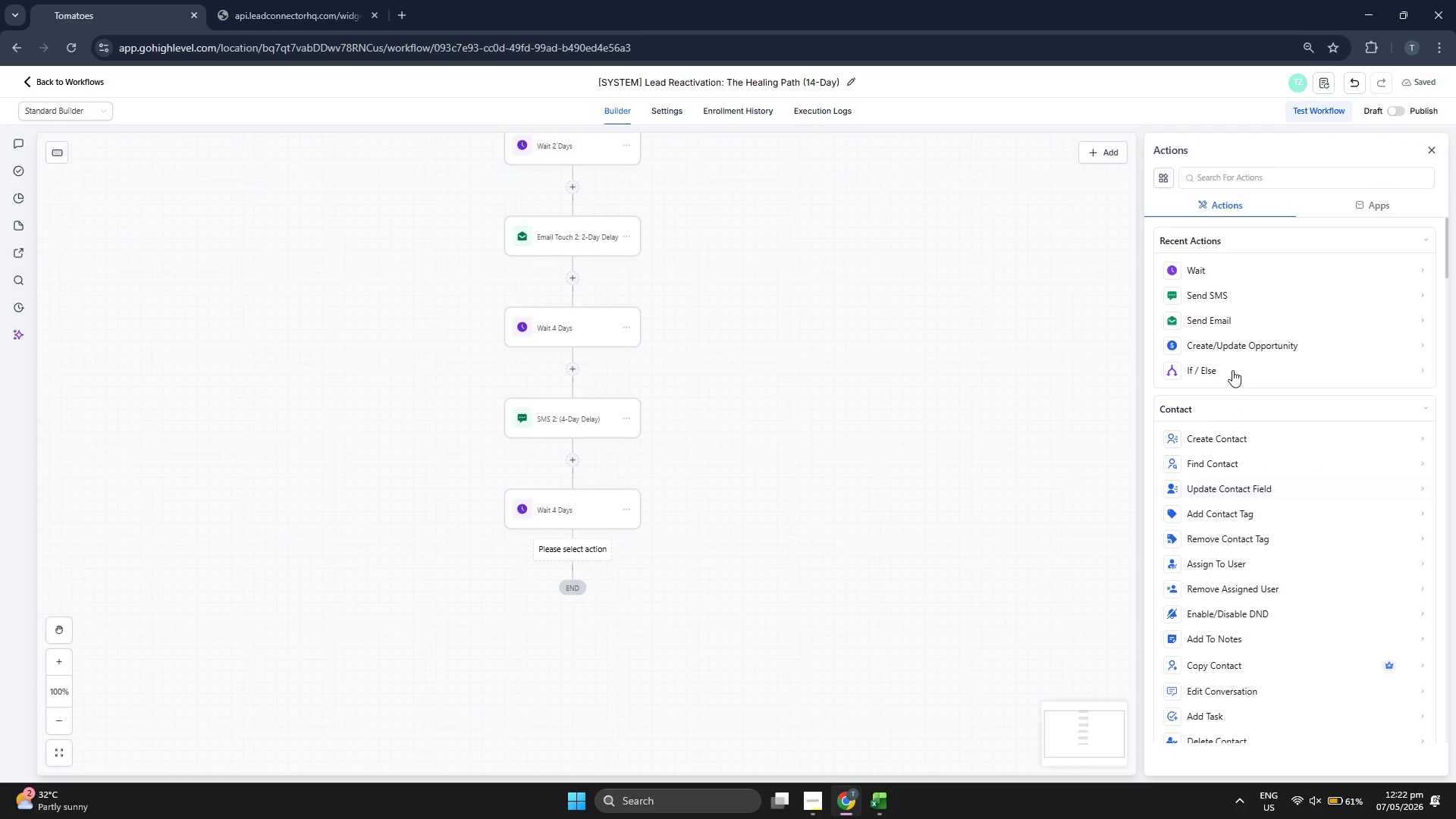 
scroll: coordinate [1255, 472], scroll_direction: down, amount: 9.0
 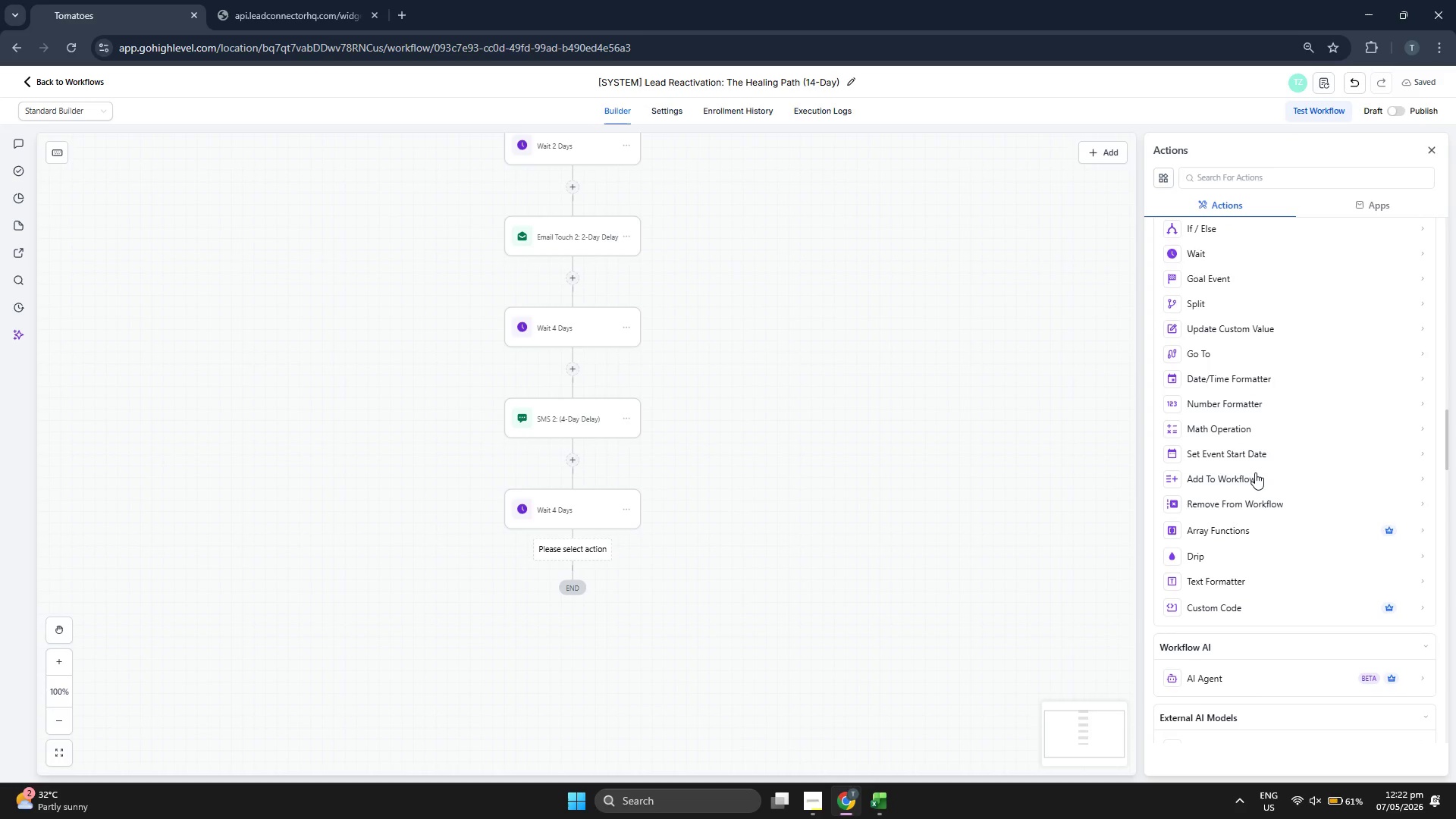 
scroll: coordinate [1255, 472], scroll_direction: down, amount: 2.0
 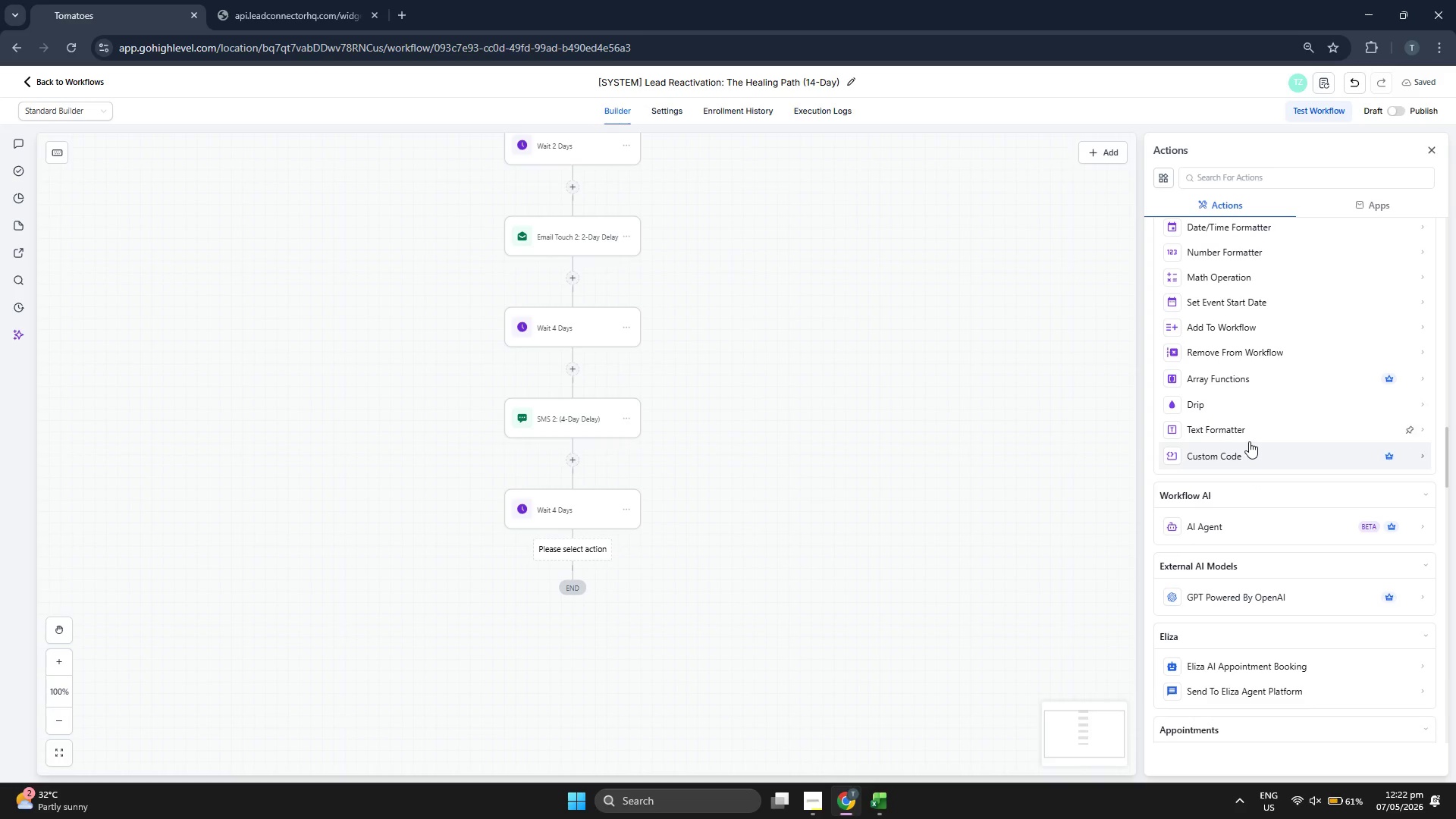 
scroll: coordinate [1257, 445], scroll_direction: up, amount: 15.0
 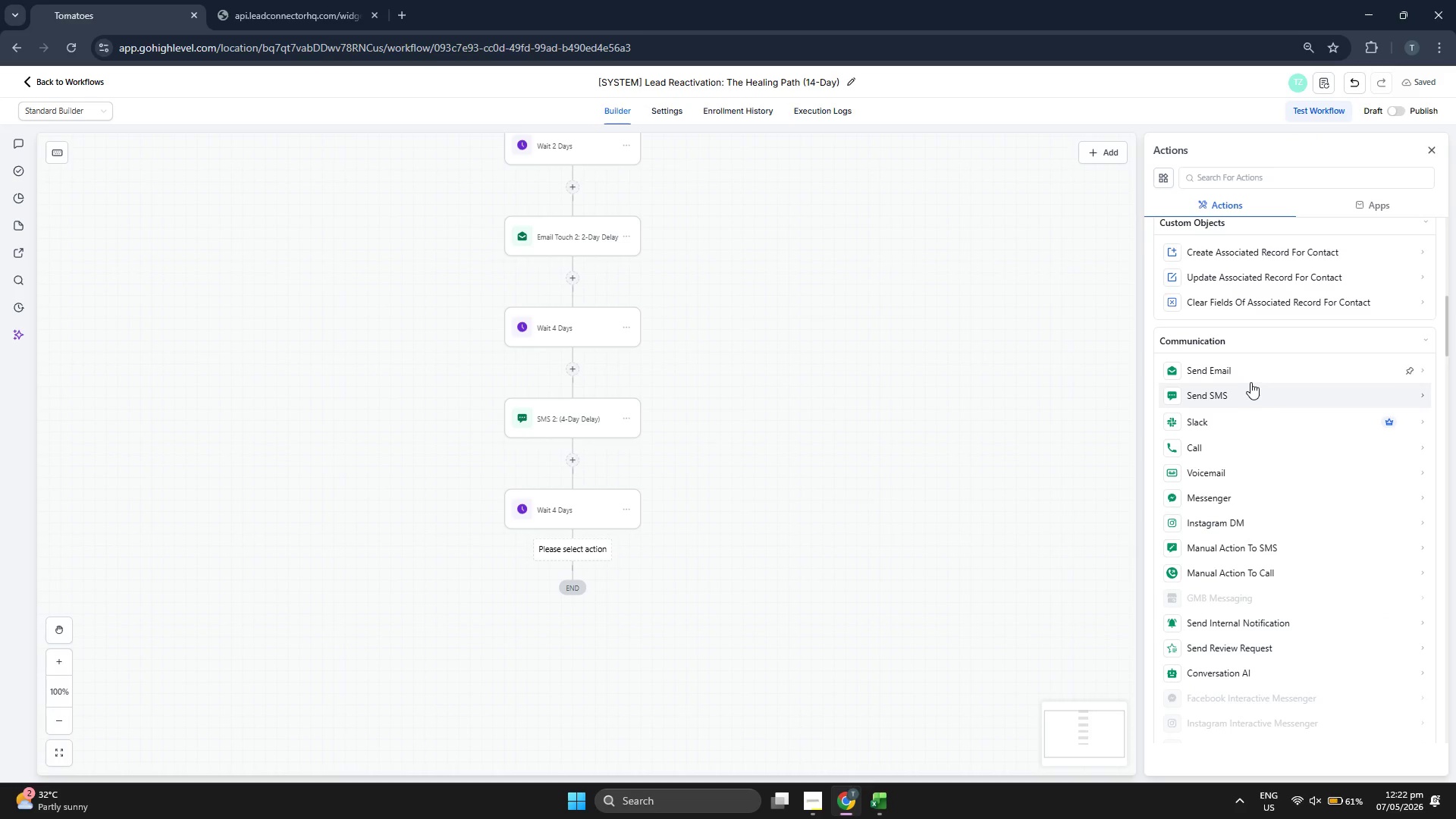 
left_click([1250, 369])
 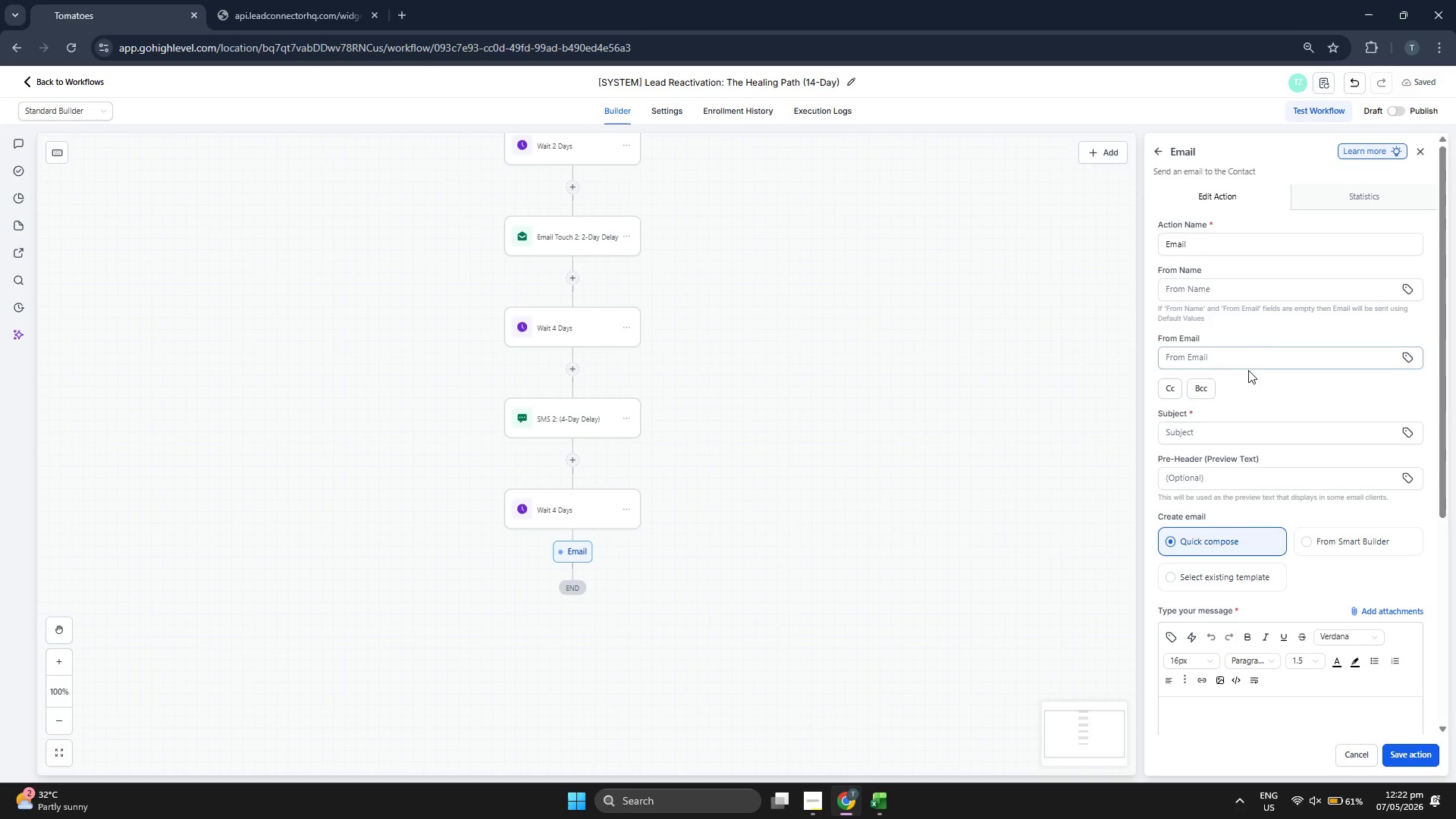 
scroll: coordinate [1239, 431], scroll_direction: down, amount: 3.0
 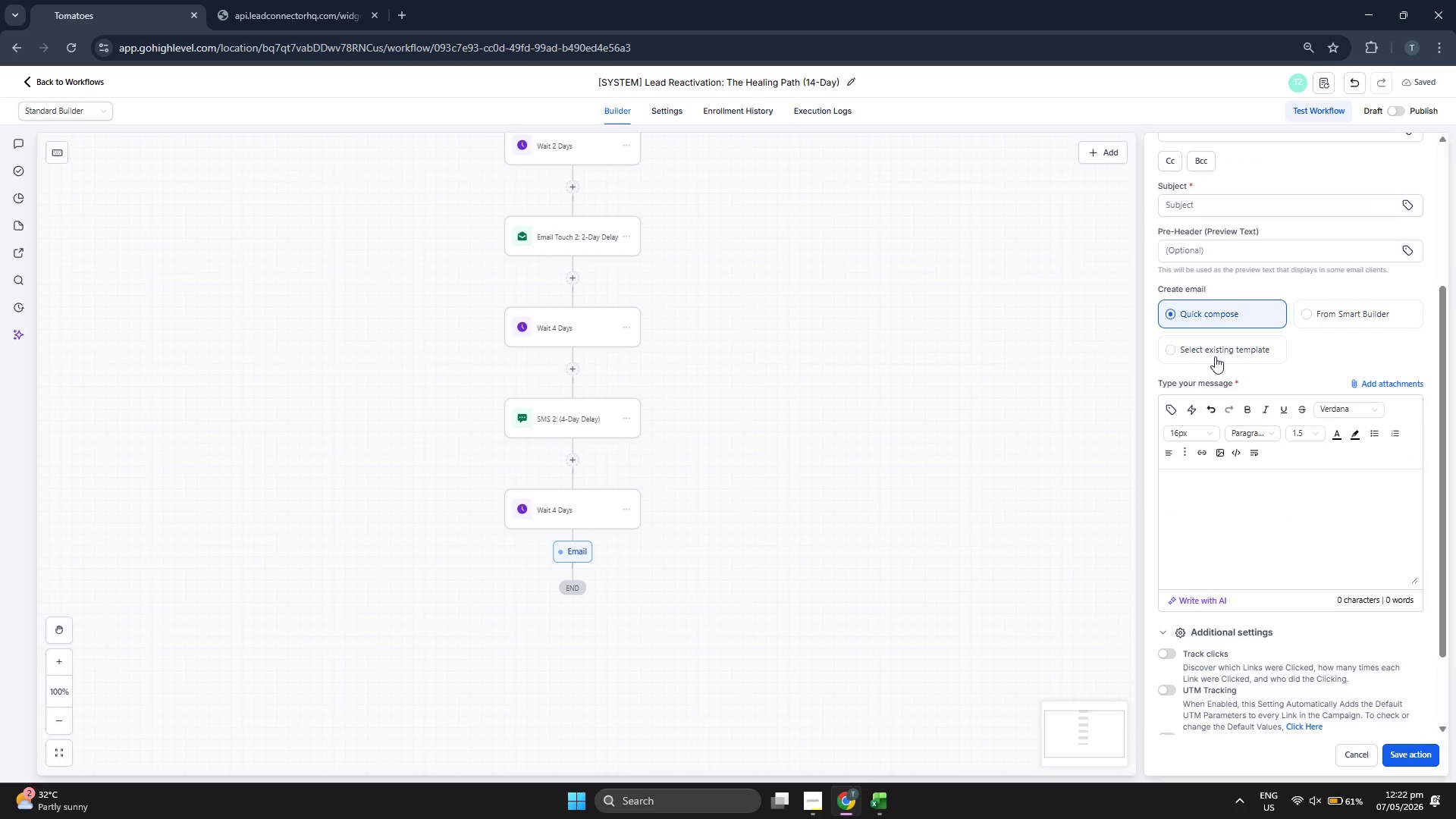 
left_click([1215, 347])
 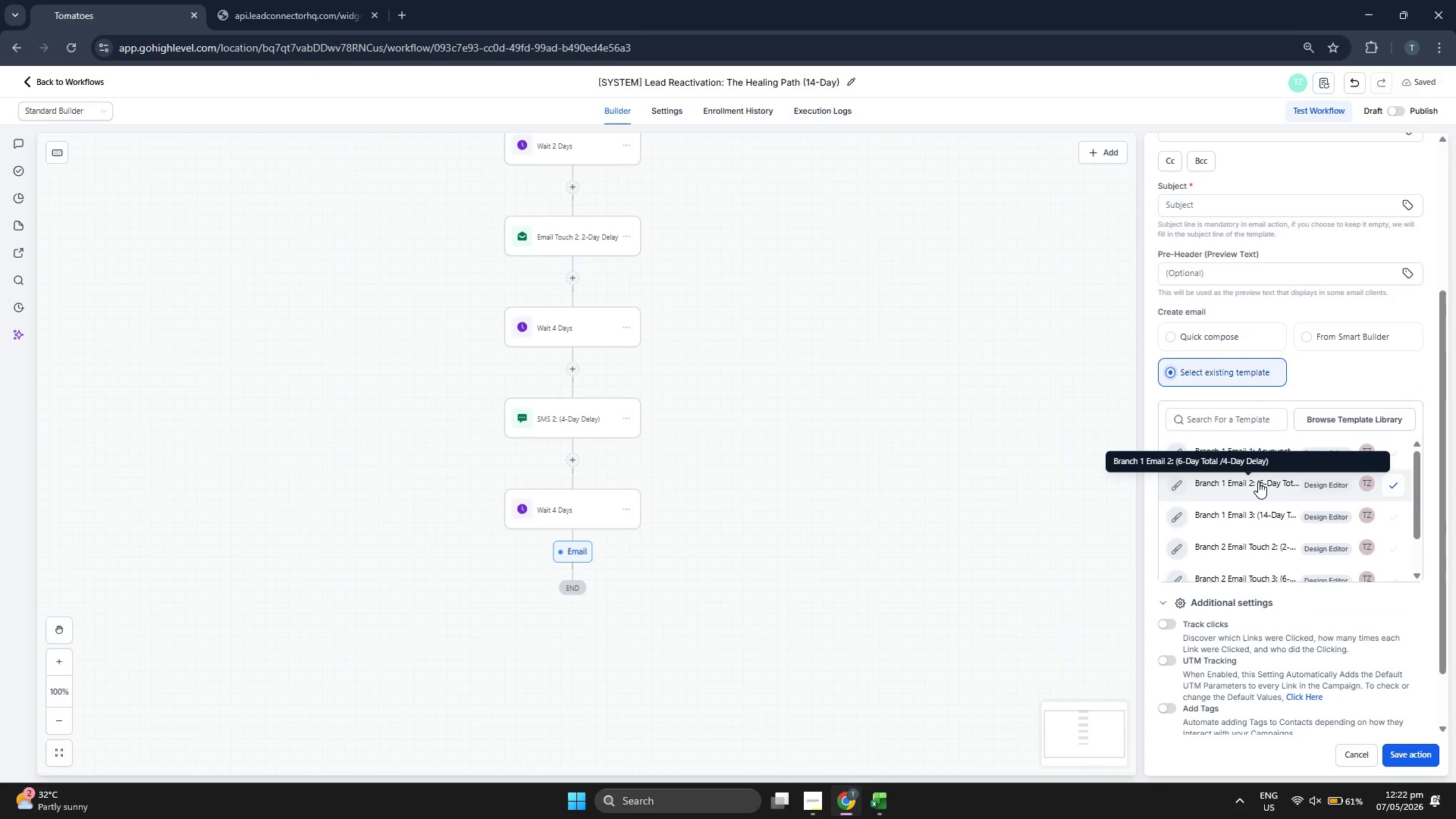 
left_click([1258, 482])
 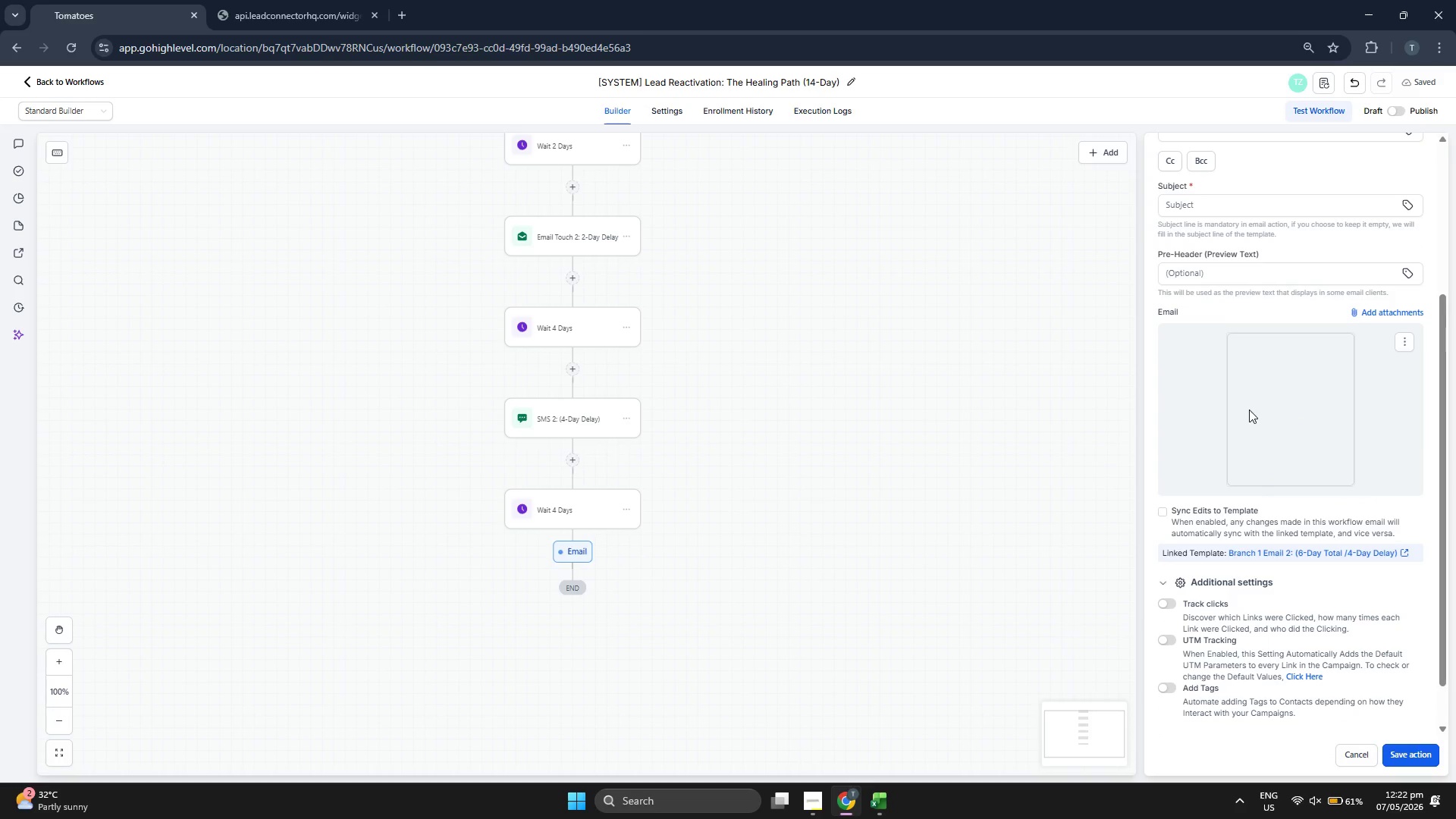 
scroll: coordinate [1238, 410], scroll_direction: up, amount: 4.0
 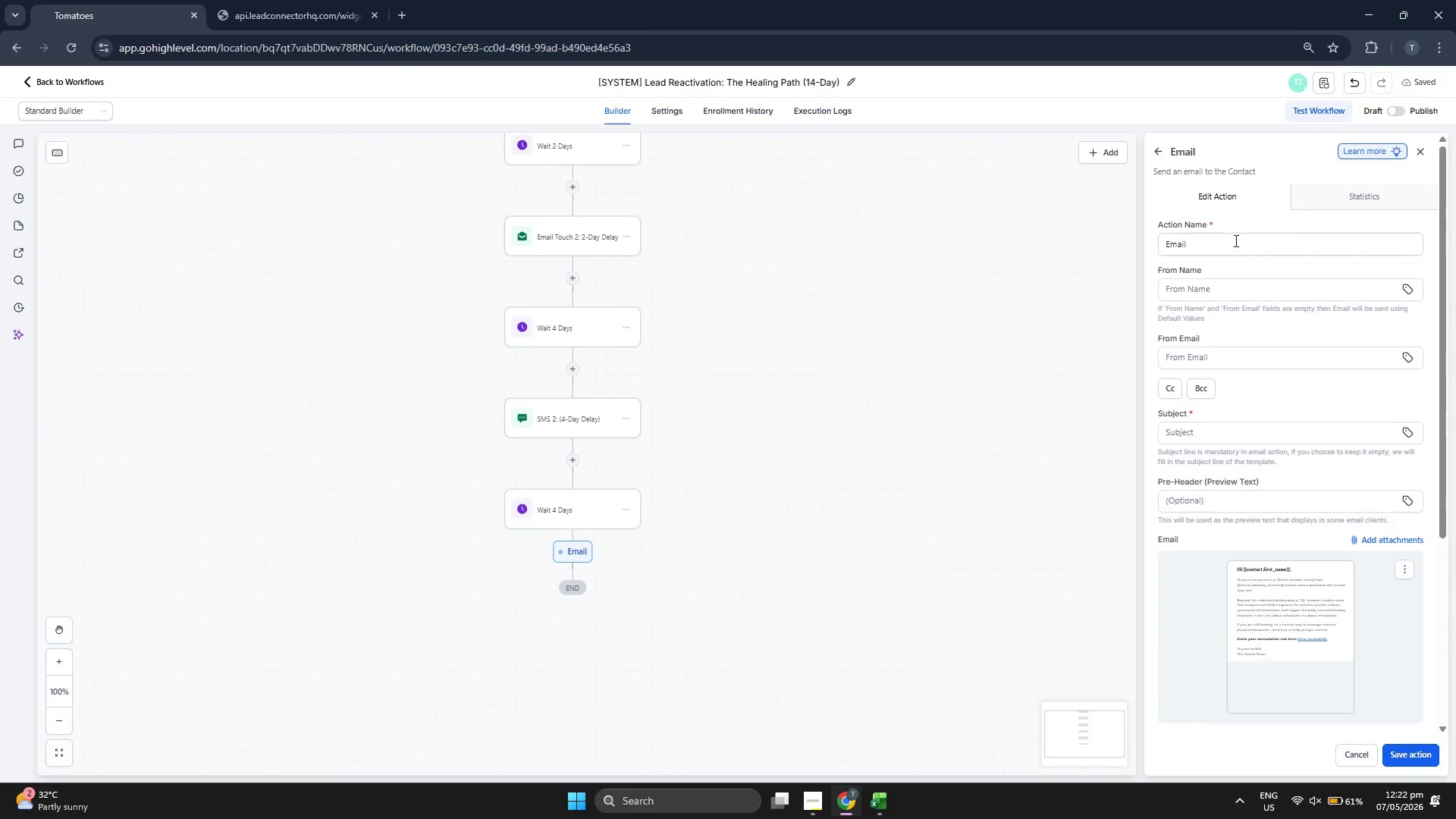 
left_click([1235, 240])
 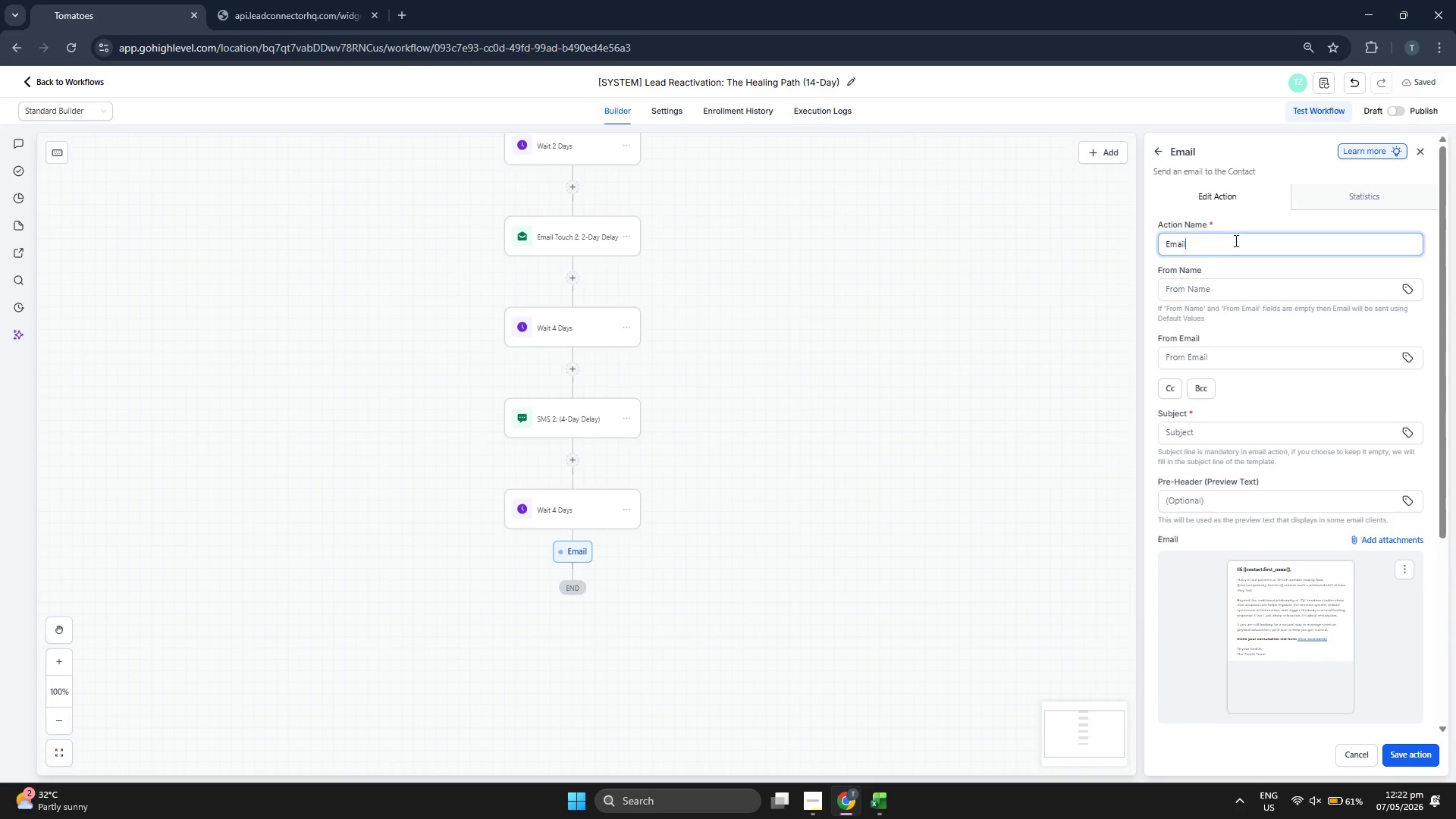 
type( 2)
key(Backspace)
type(t)
key(Backspace)
type(Touch 3 )
key(Backspace)
type(: )
 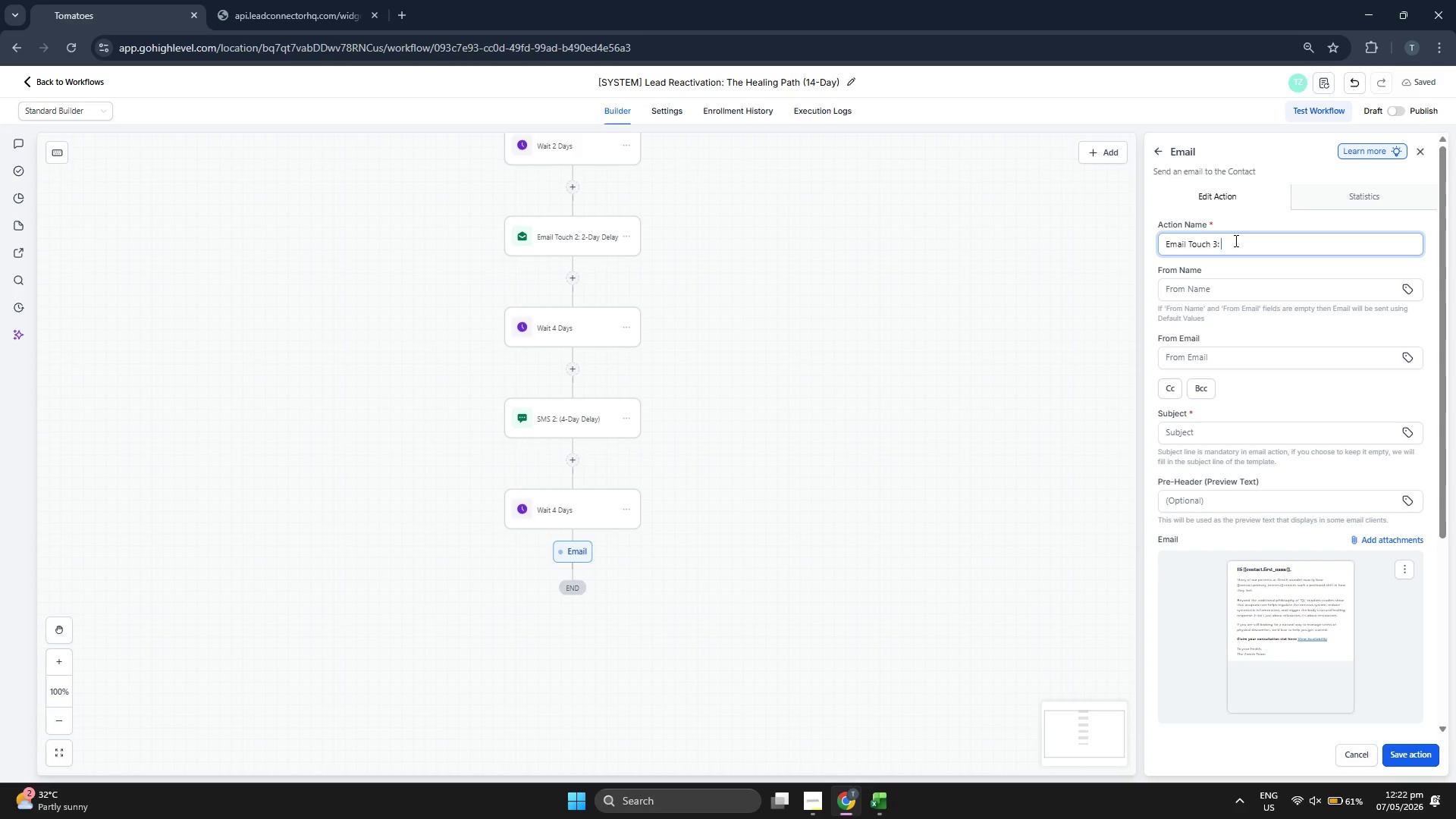 
key(Minus)
 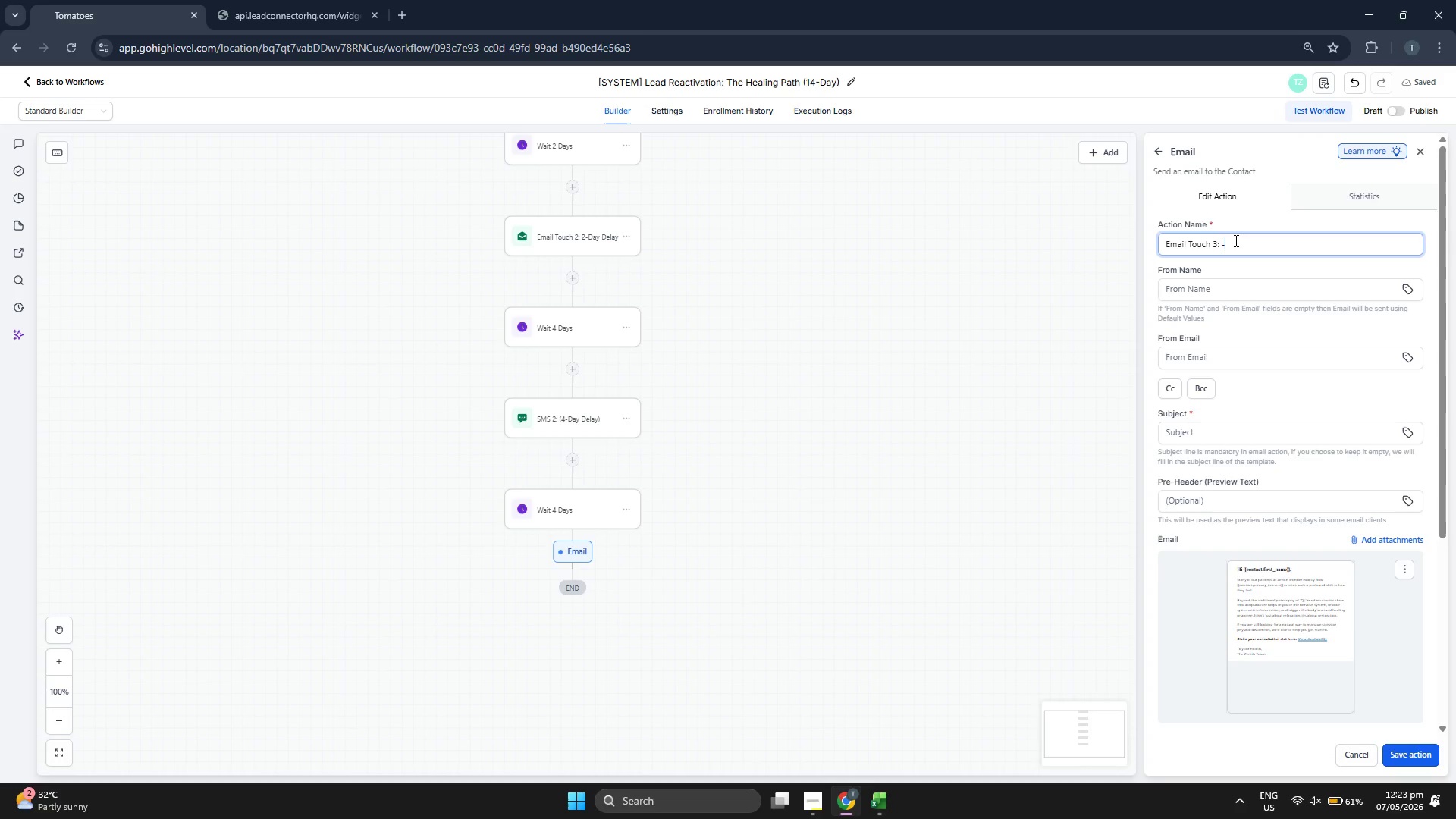 
key(Backspace)
 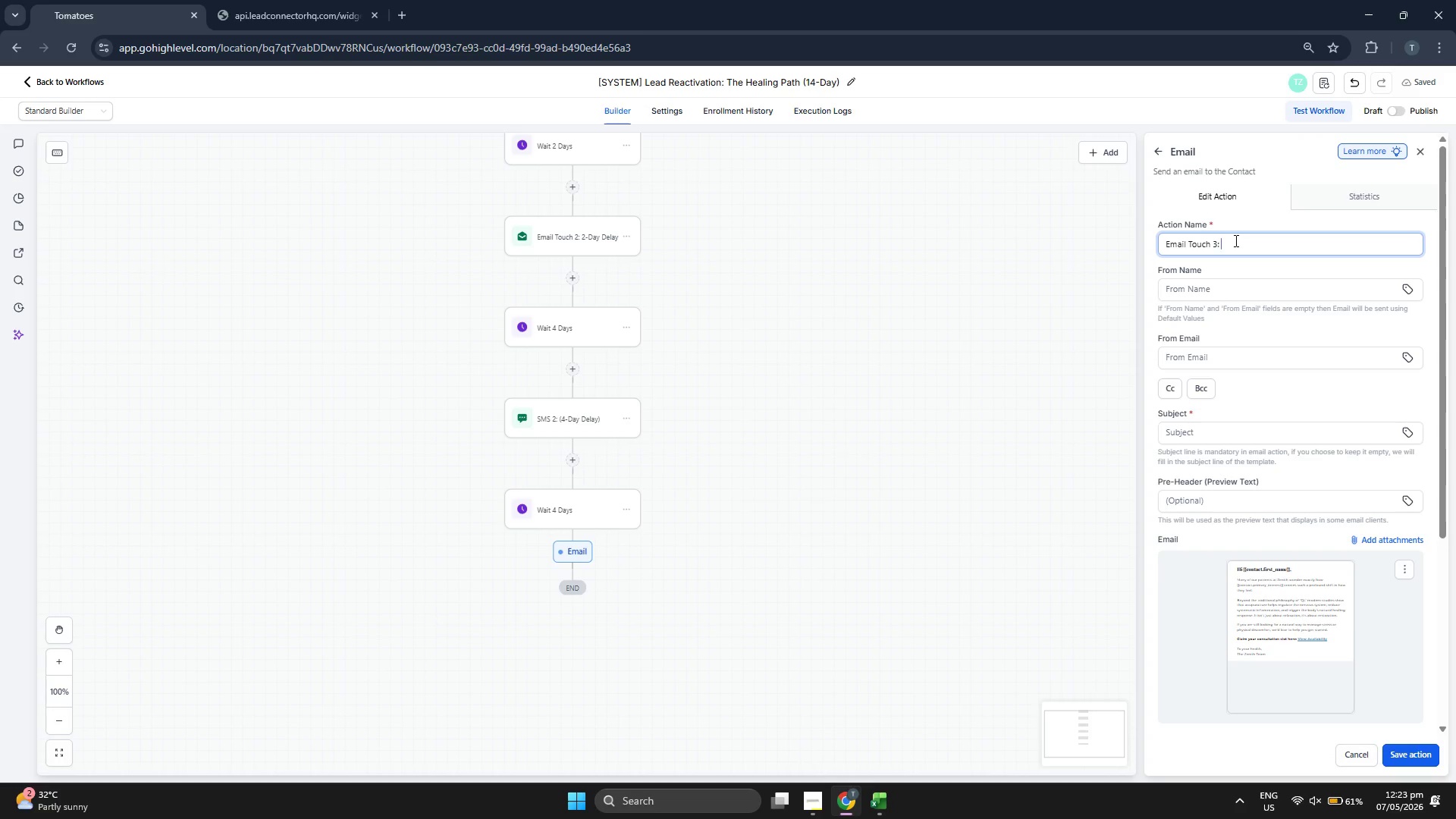 
key(6)
 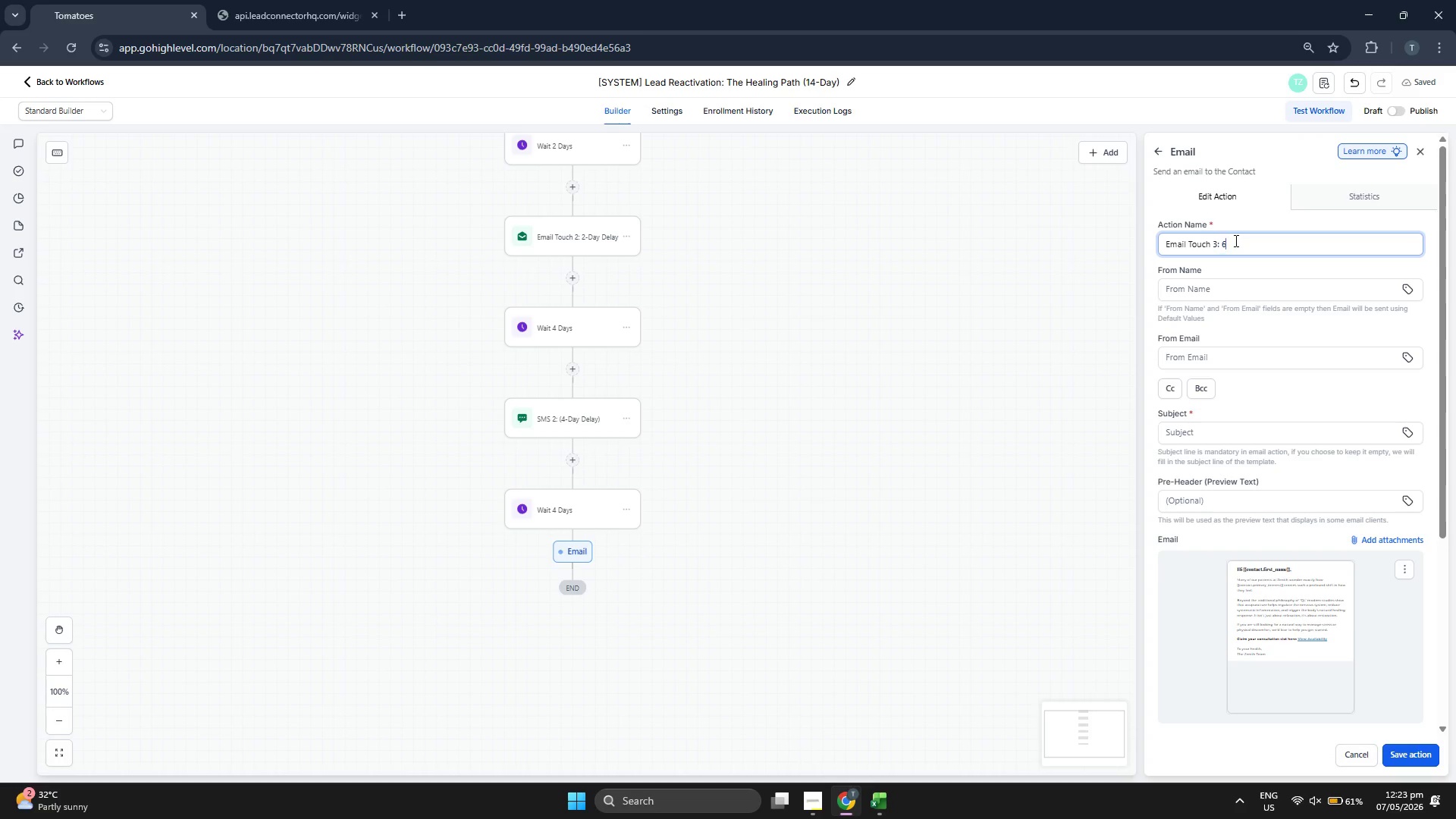 
key(Minus)
 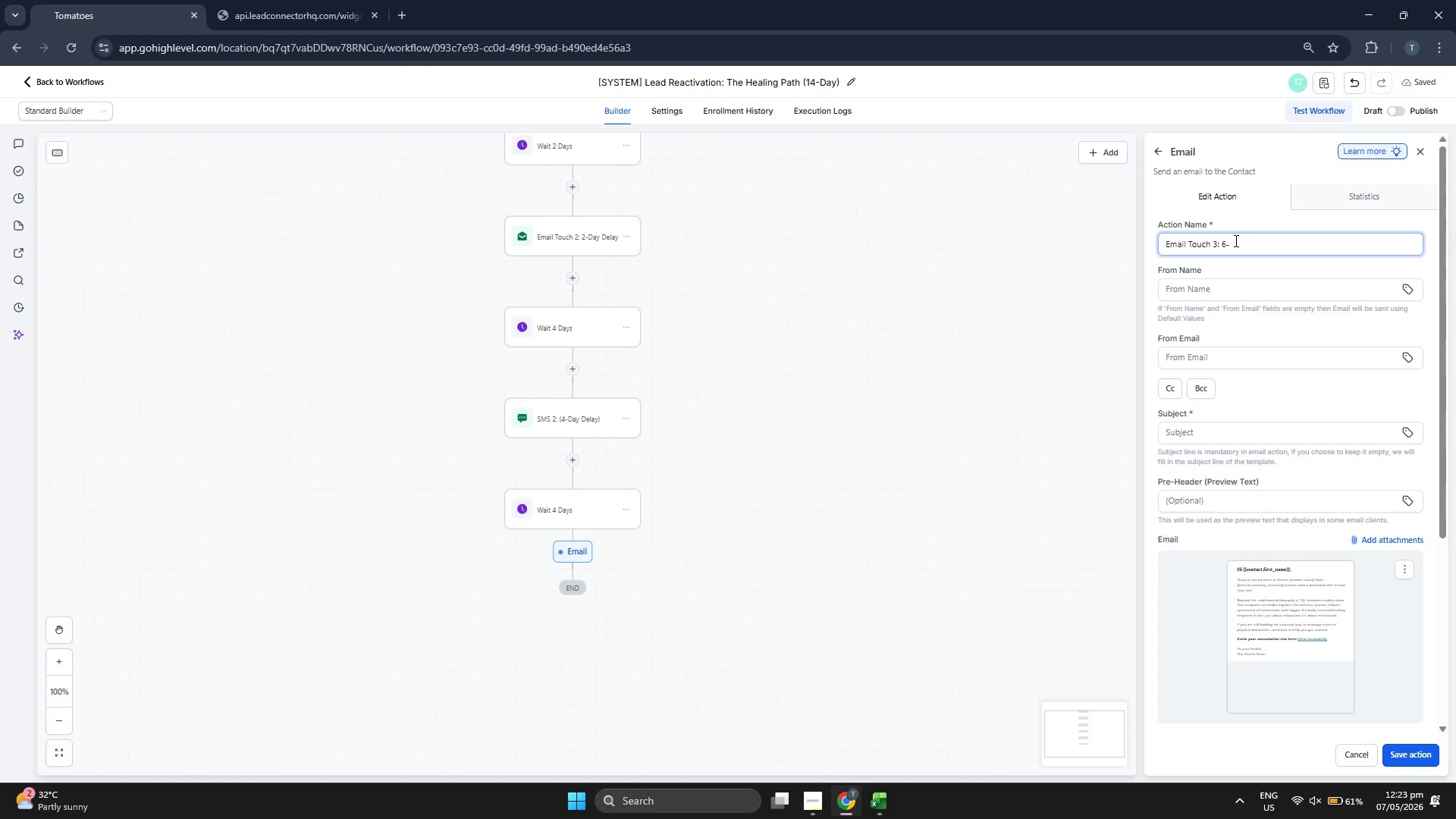 
key(Space)
 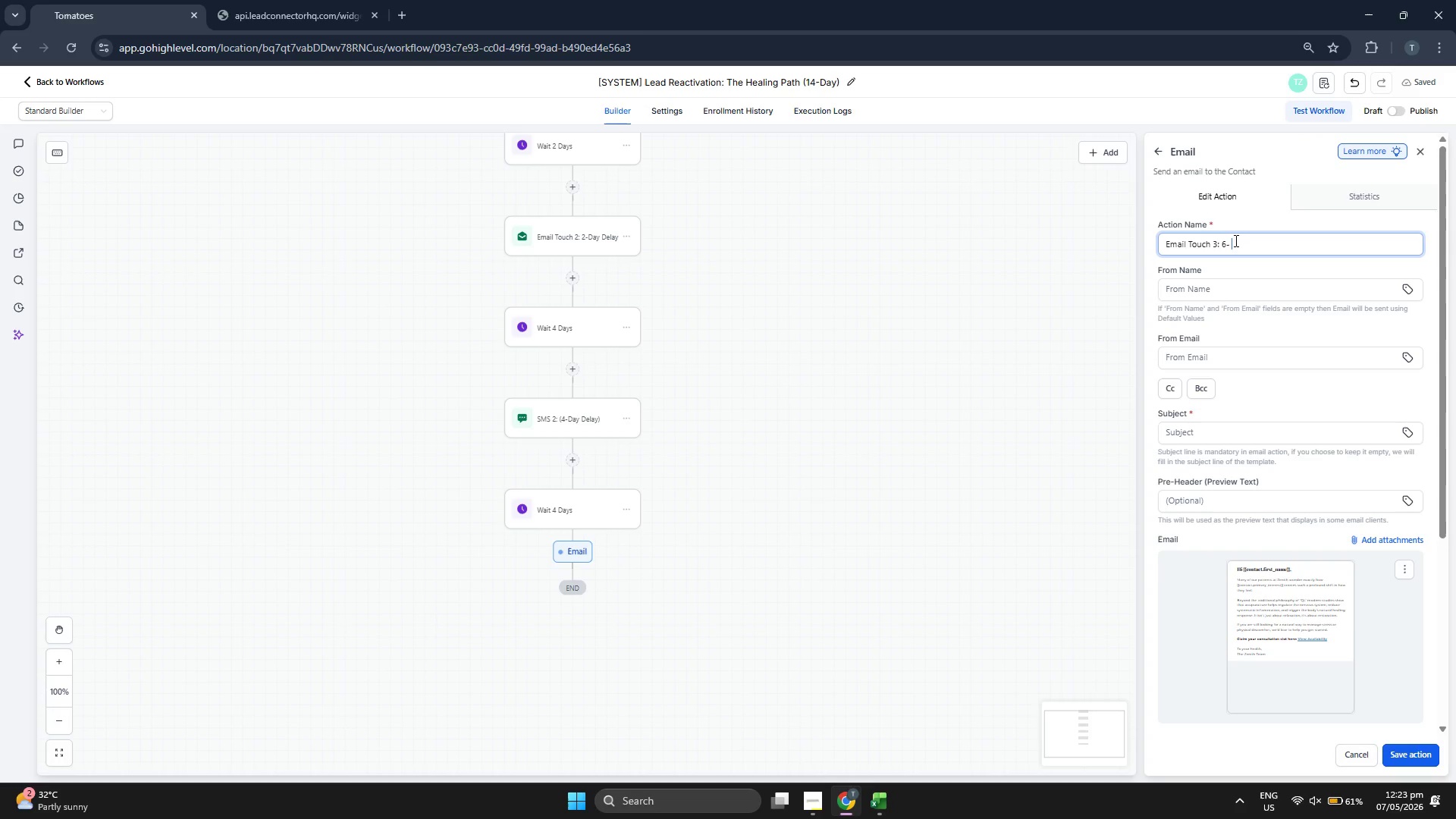 
key(Backspace)
 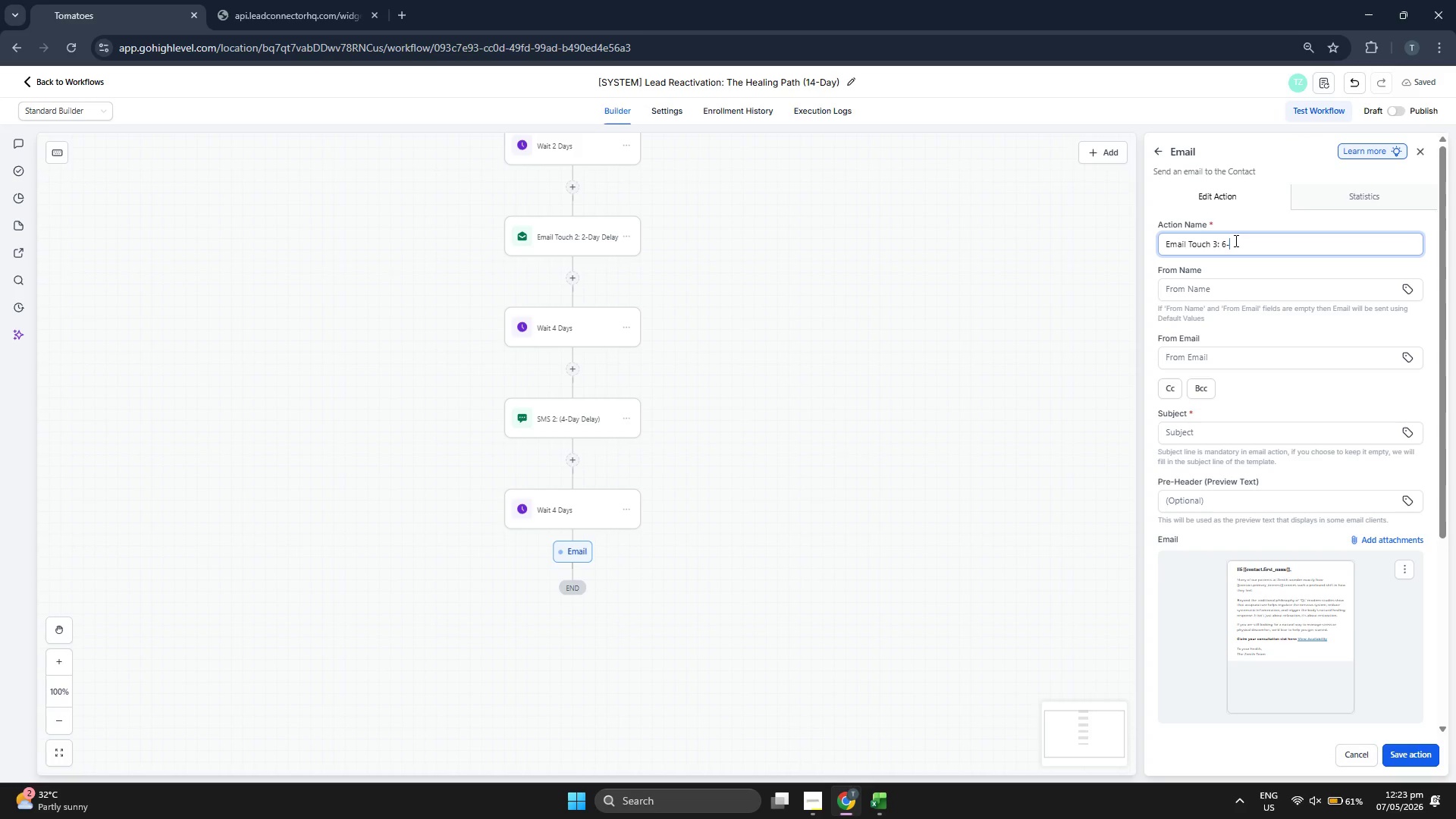 
key(Space)
 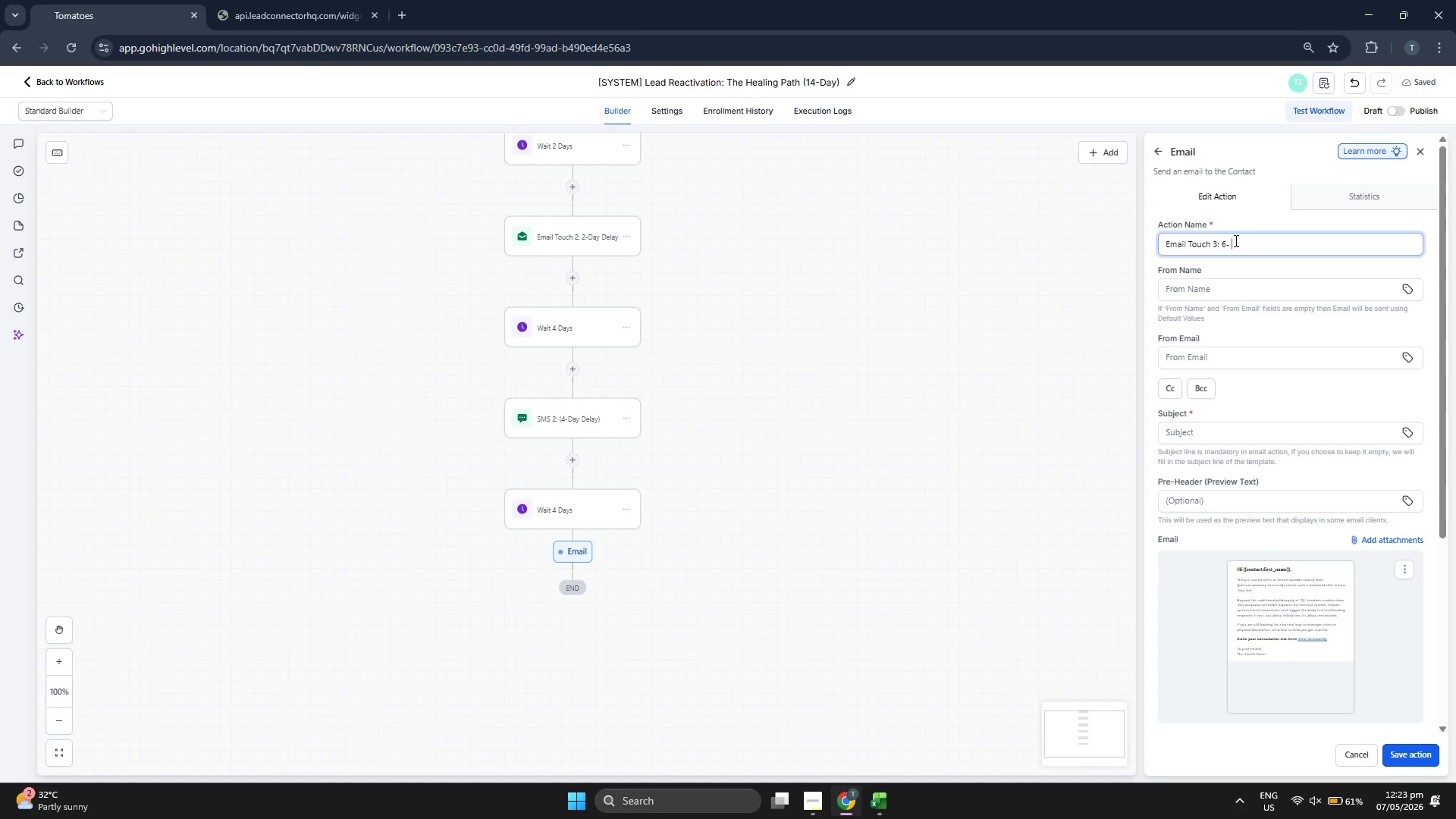 
key(Backspace)
 